 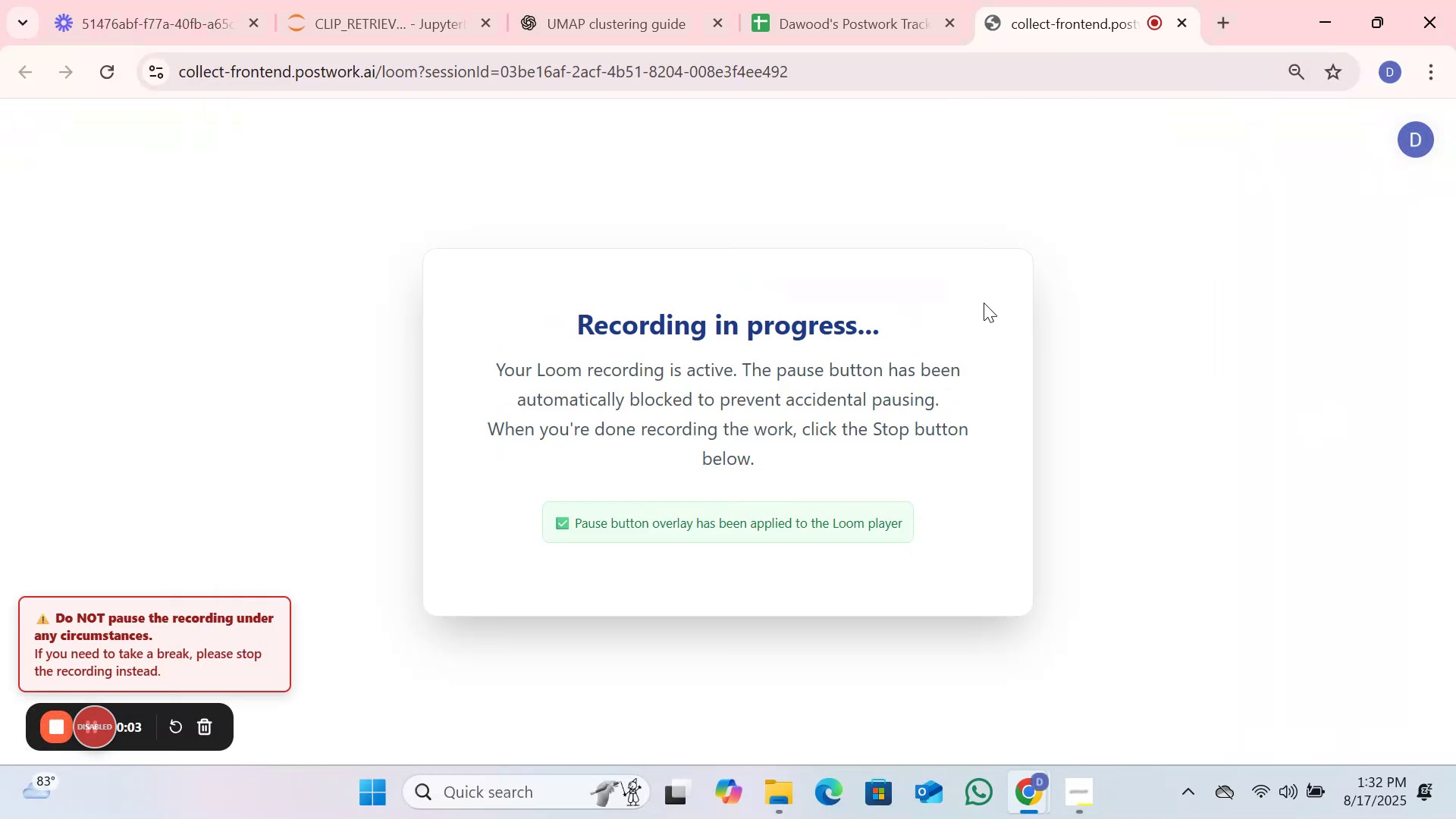 
left_click([351, 2])
 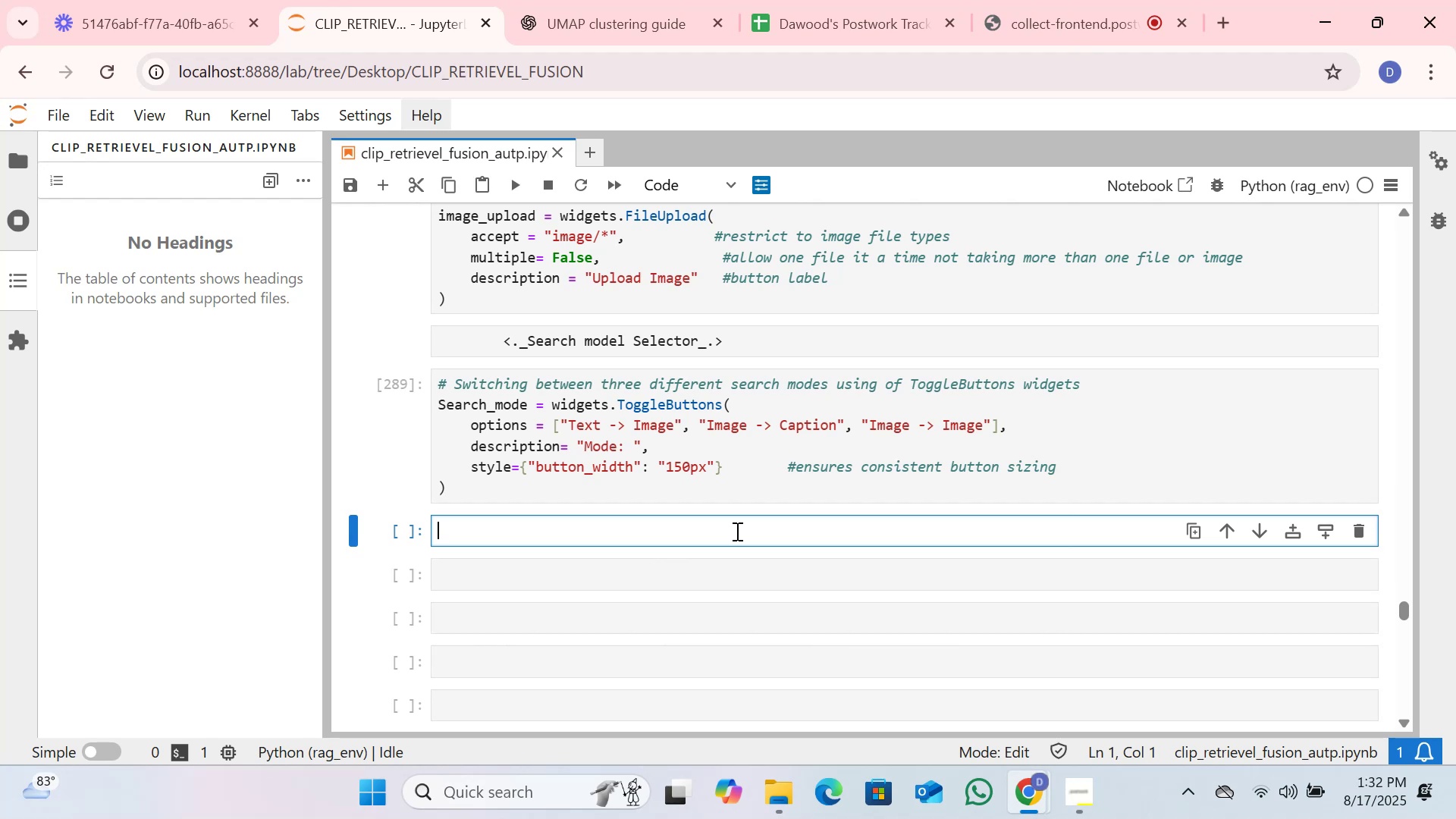 
wait(7.51)
 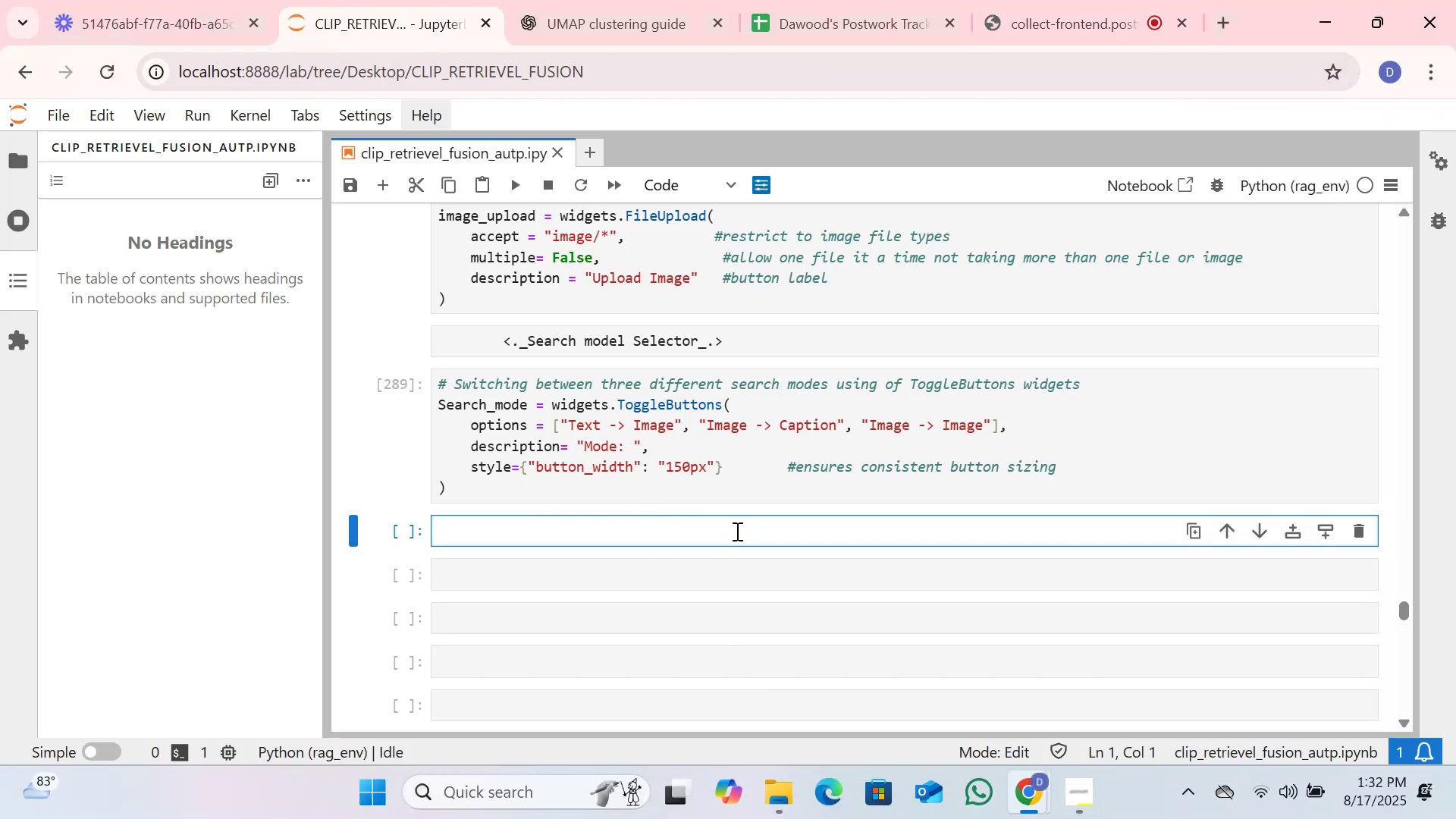 
left_click([729, 487])
 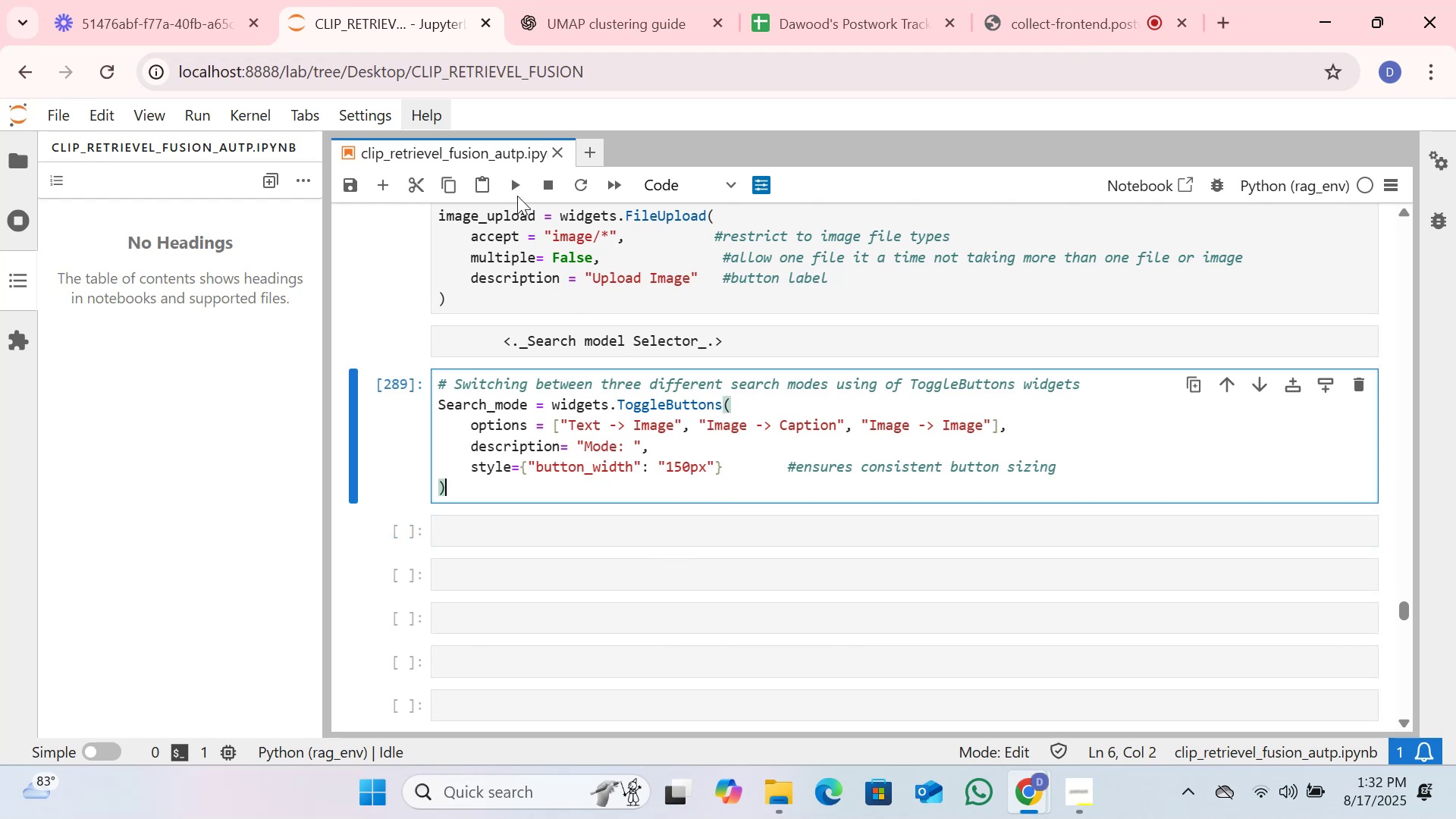 
left_click([517, 193])
 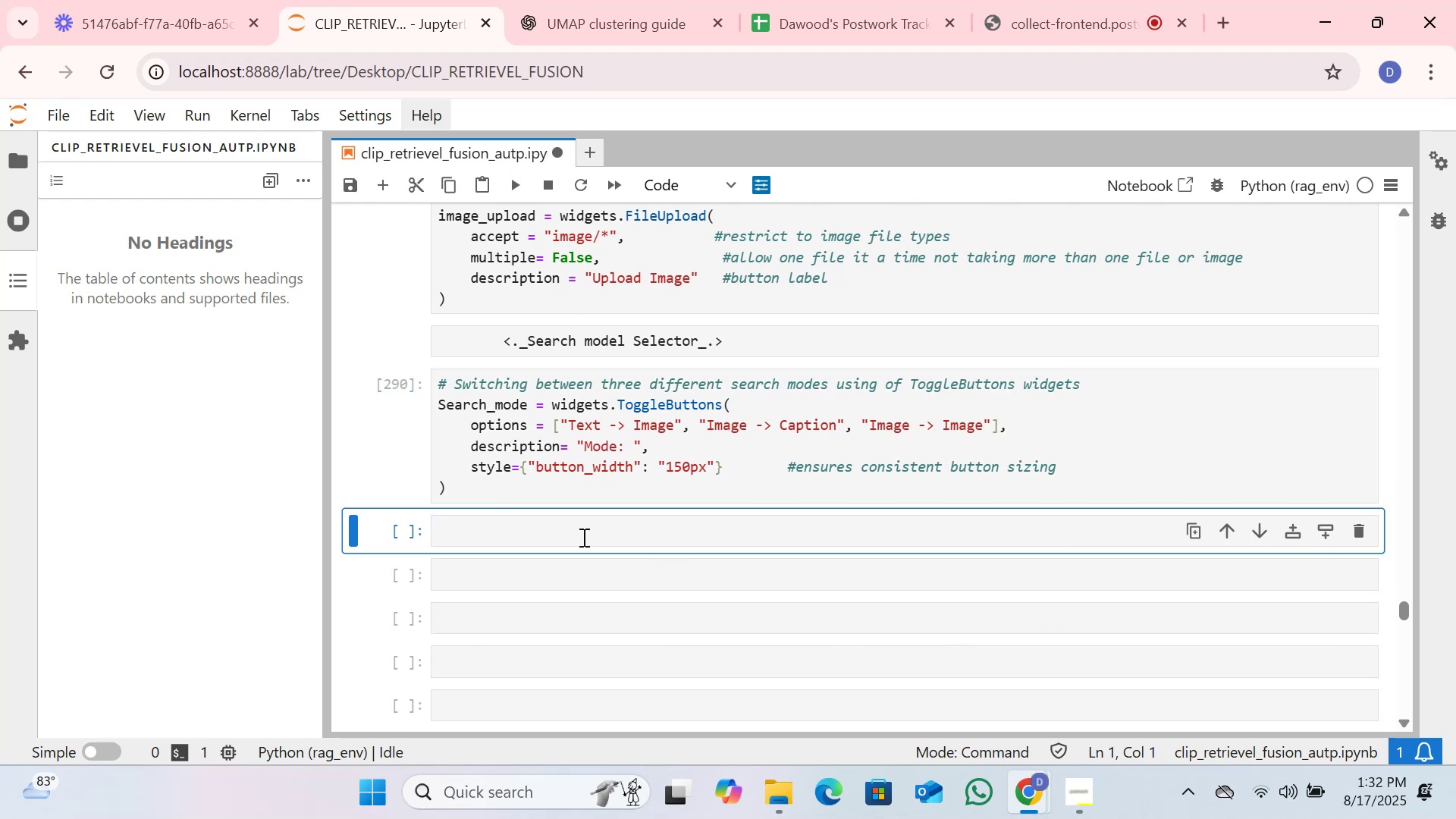 
left_click([584, 539])
 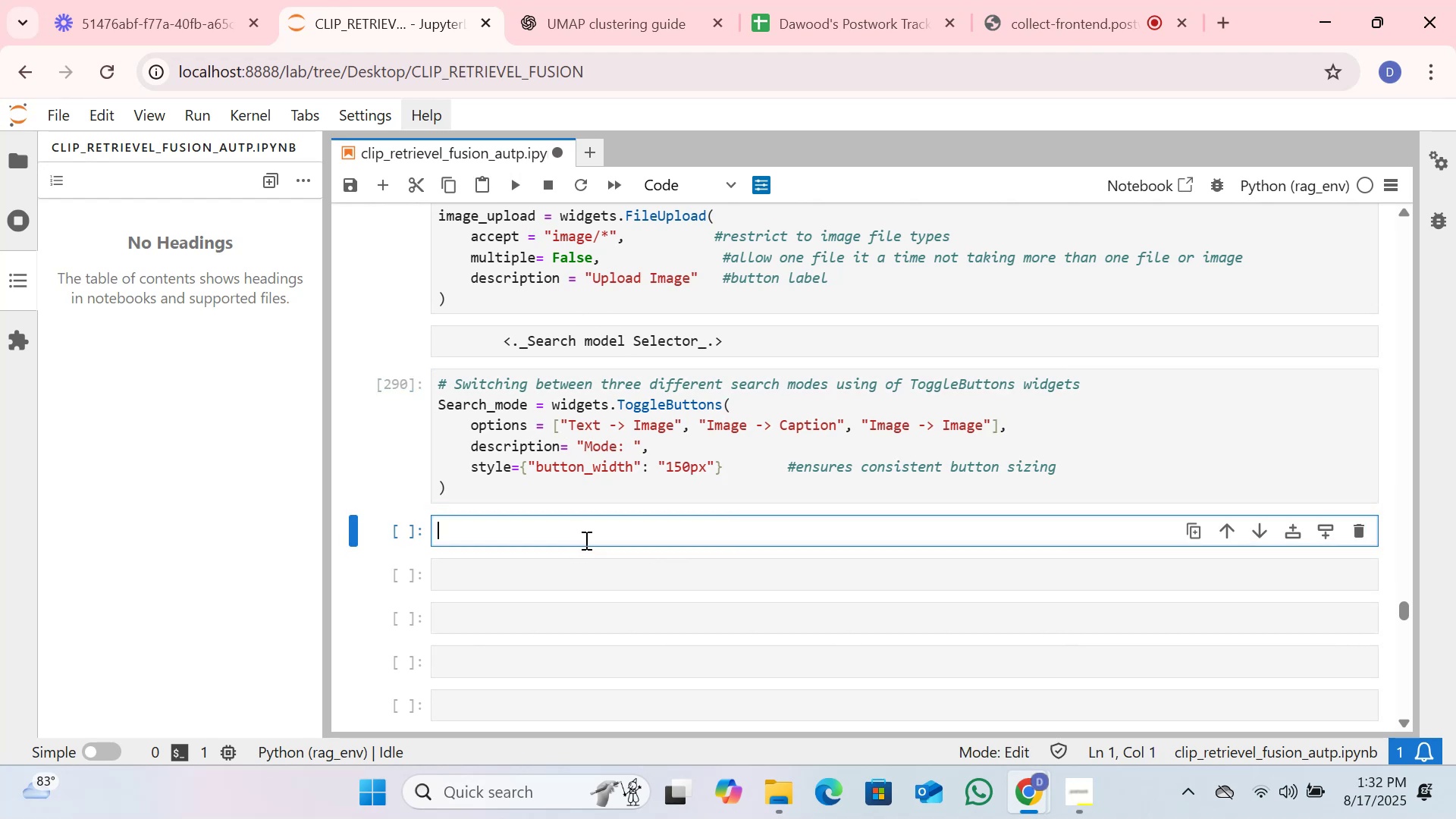 
type(     <_. TEXT _)
key(Backspace)
type(-> IMAGE SEARCH ._>)
 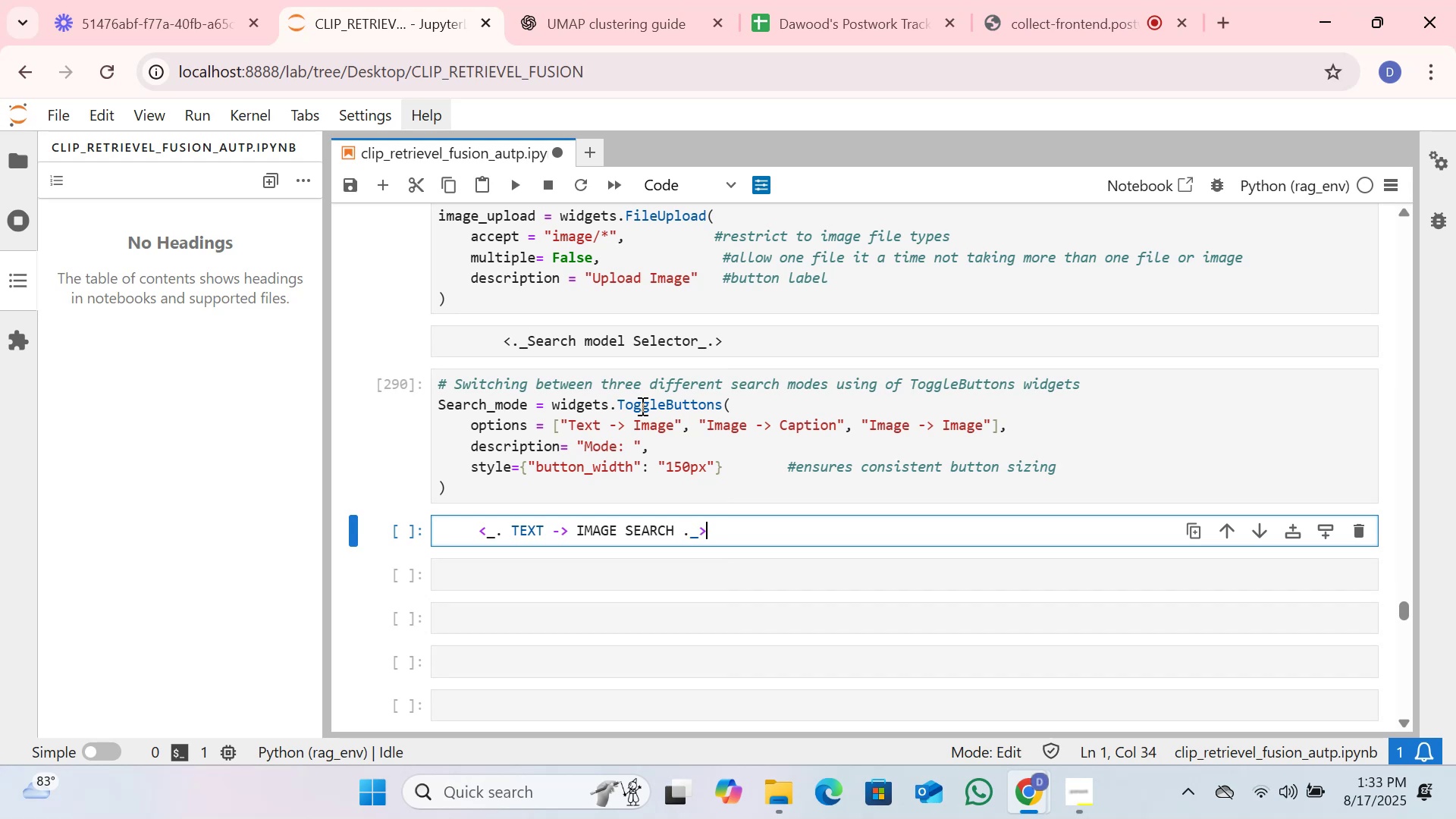 
wait(7.46)
 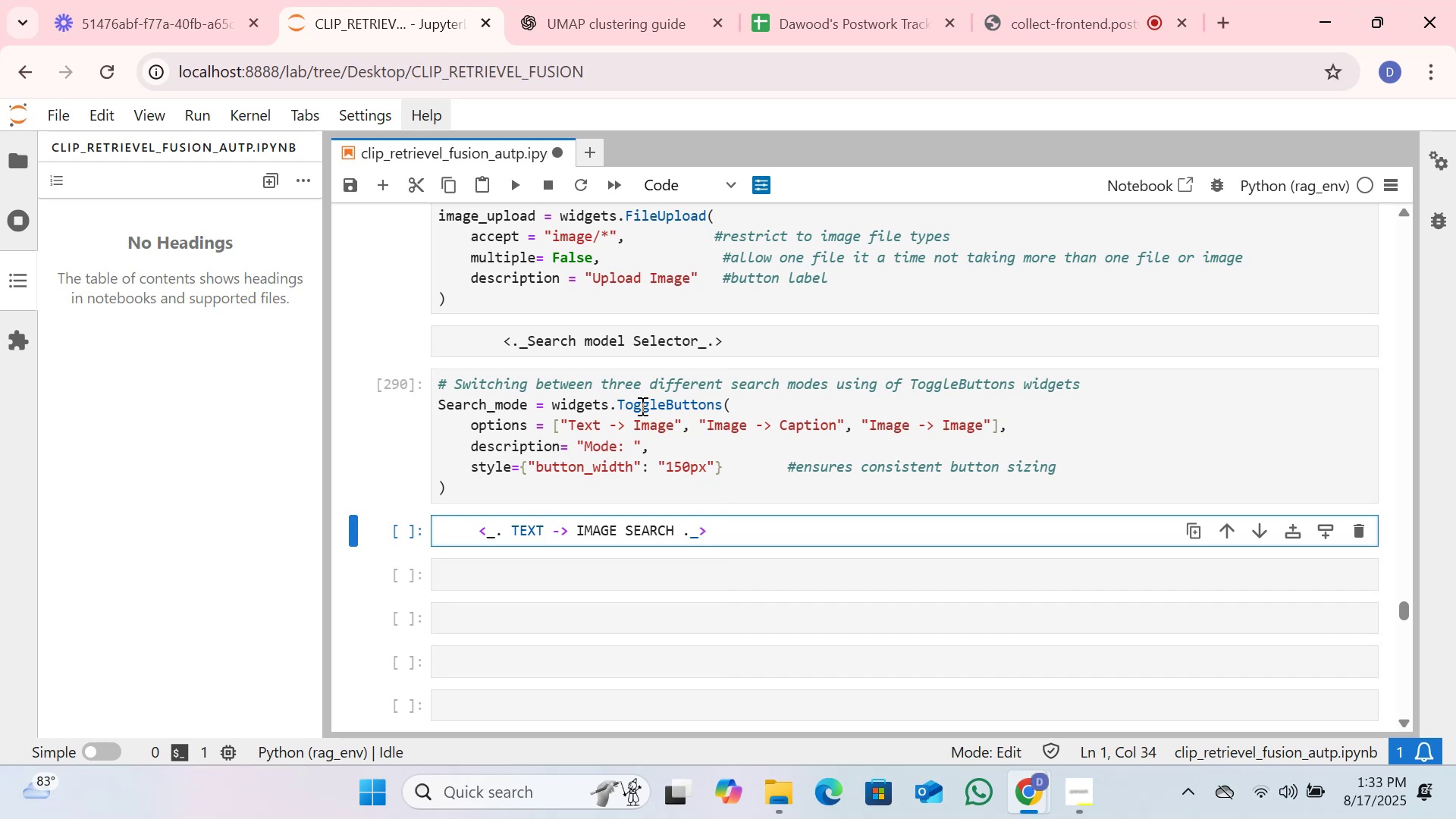 
left_click([676, 171])
 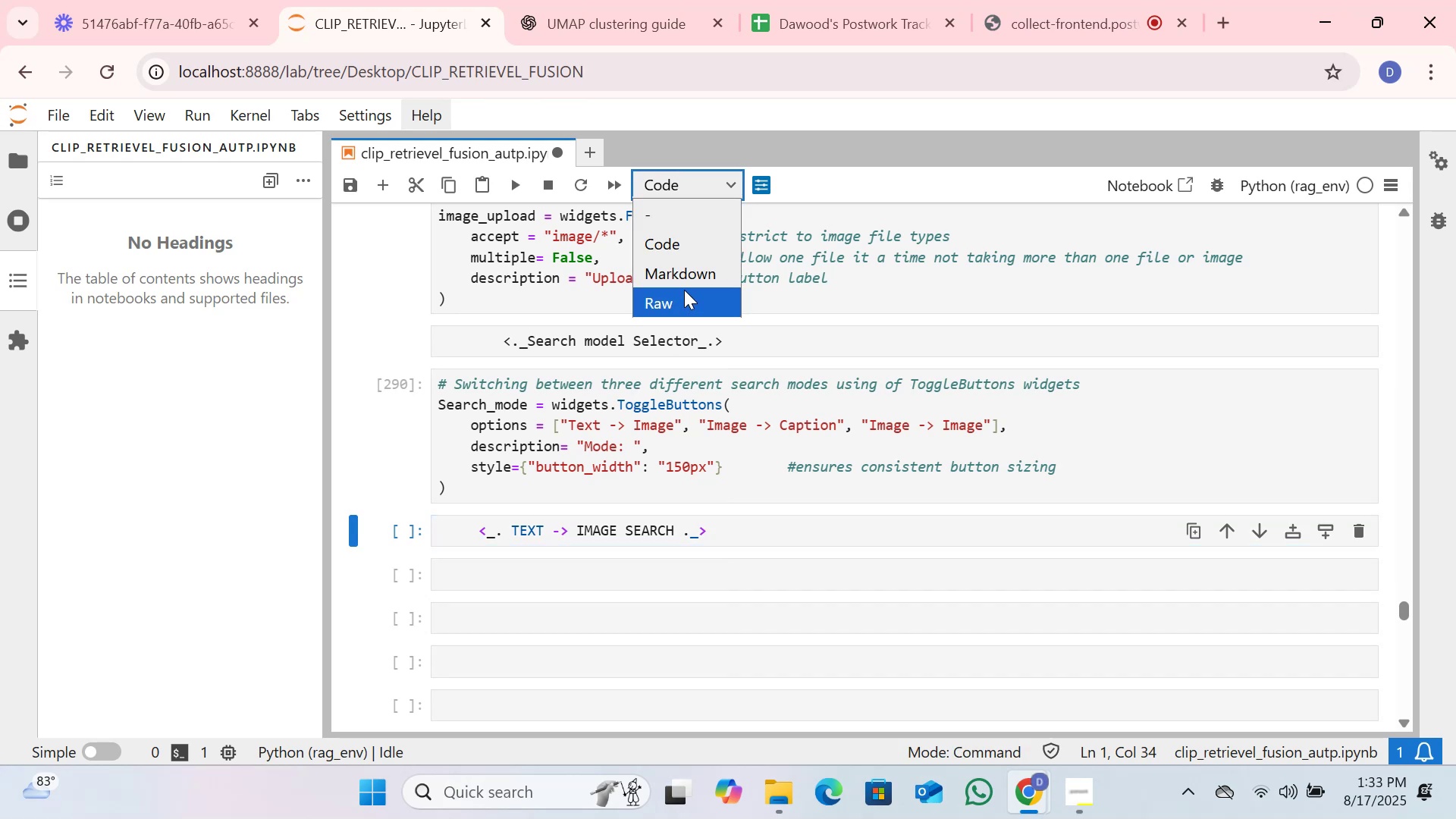 
left_click([684, 290])
 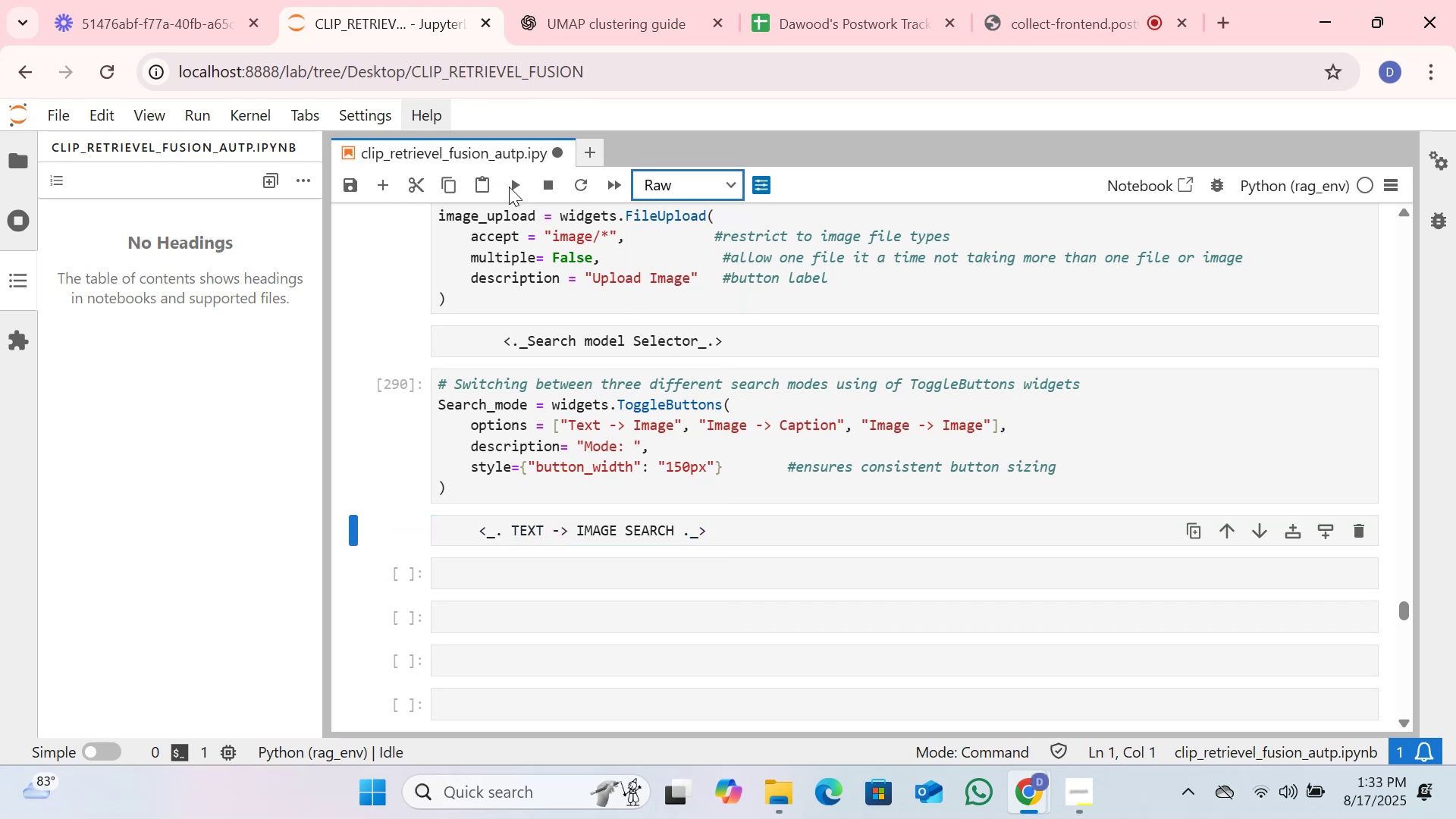 
left_click([512, 187])
 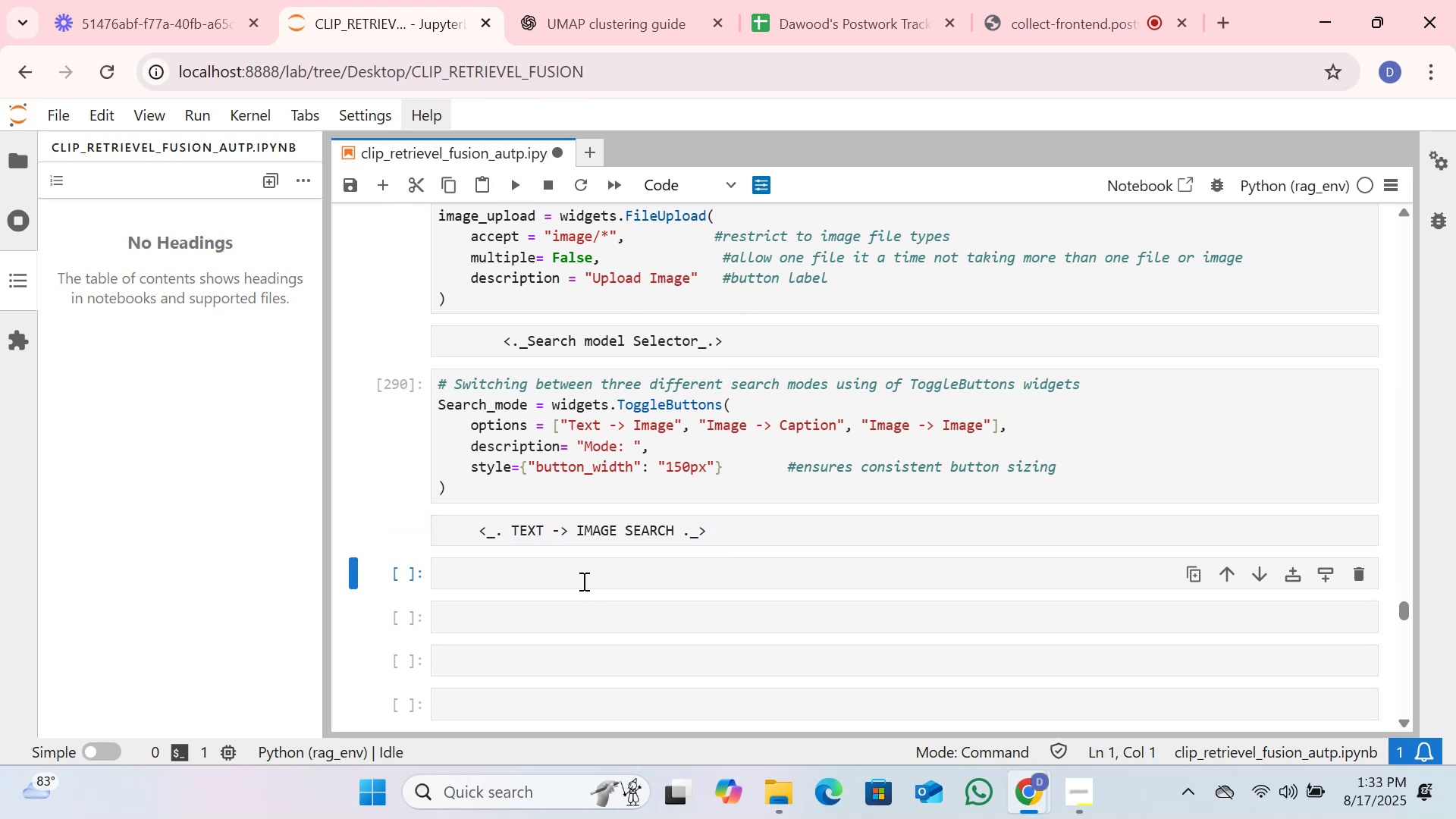 
left_click([582, 566])
 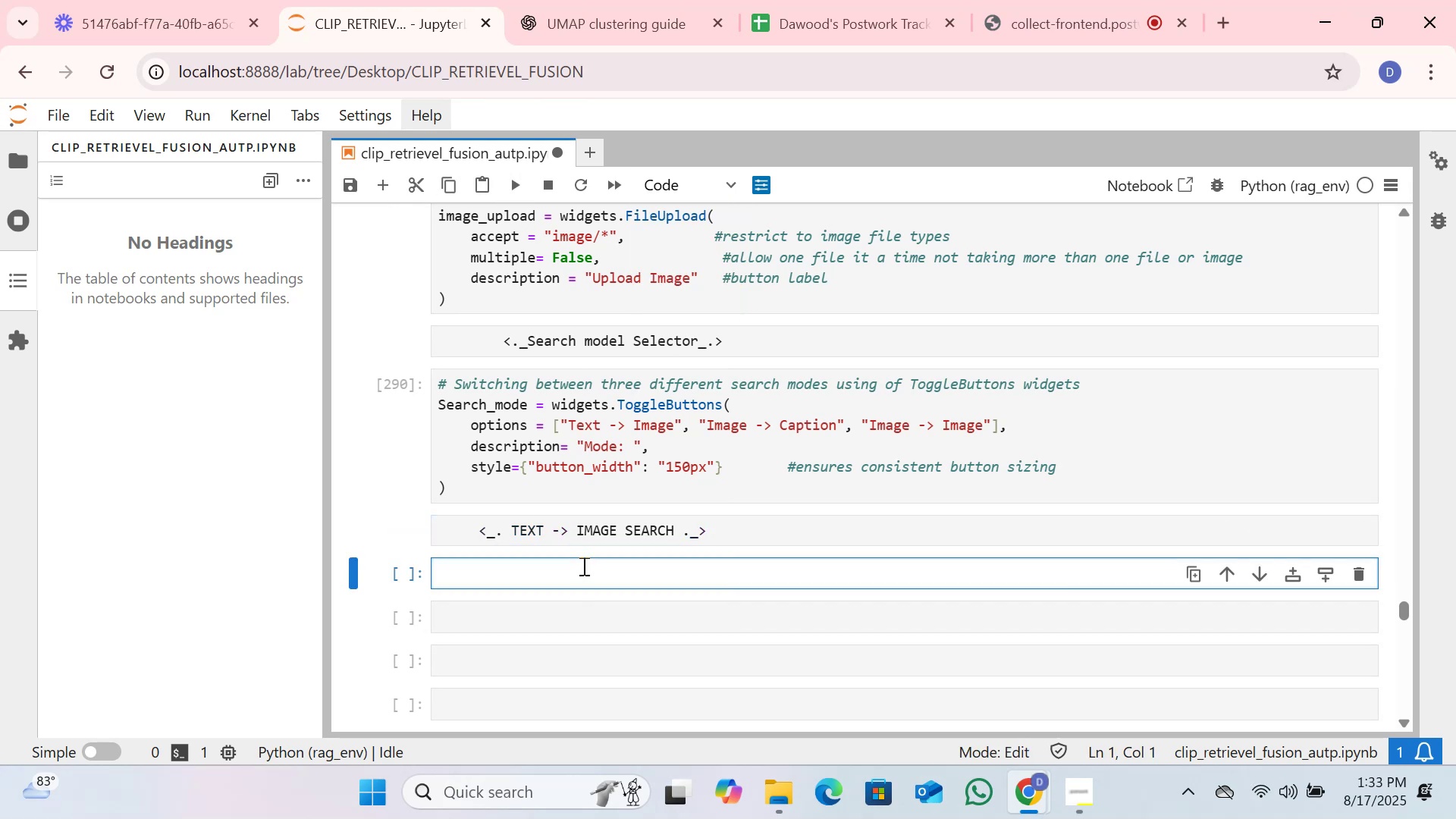 
type(DE)
key(Backspace)
key(Backspace)
type(def )
 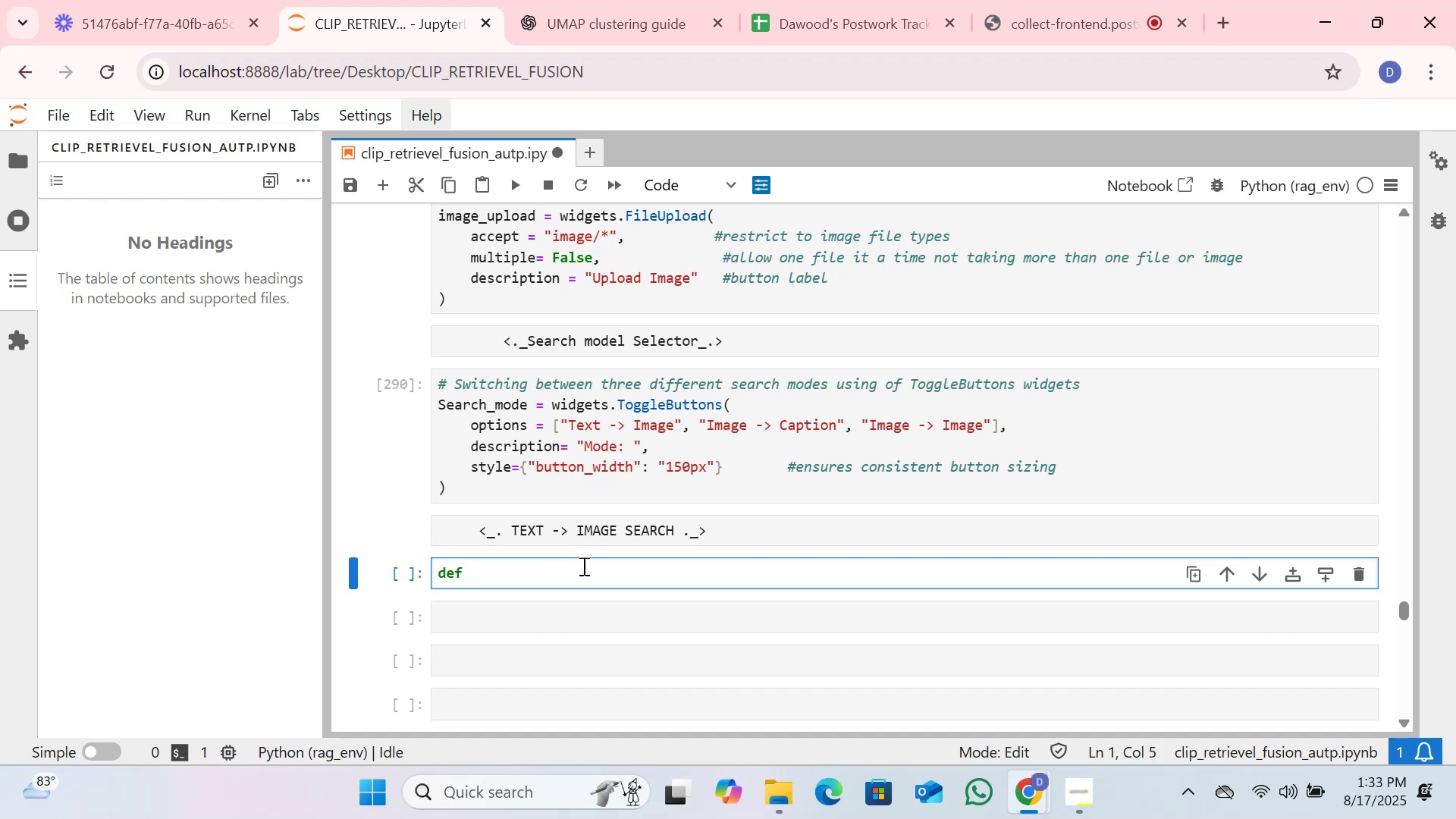 
type(on_search_change(change0:)
 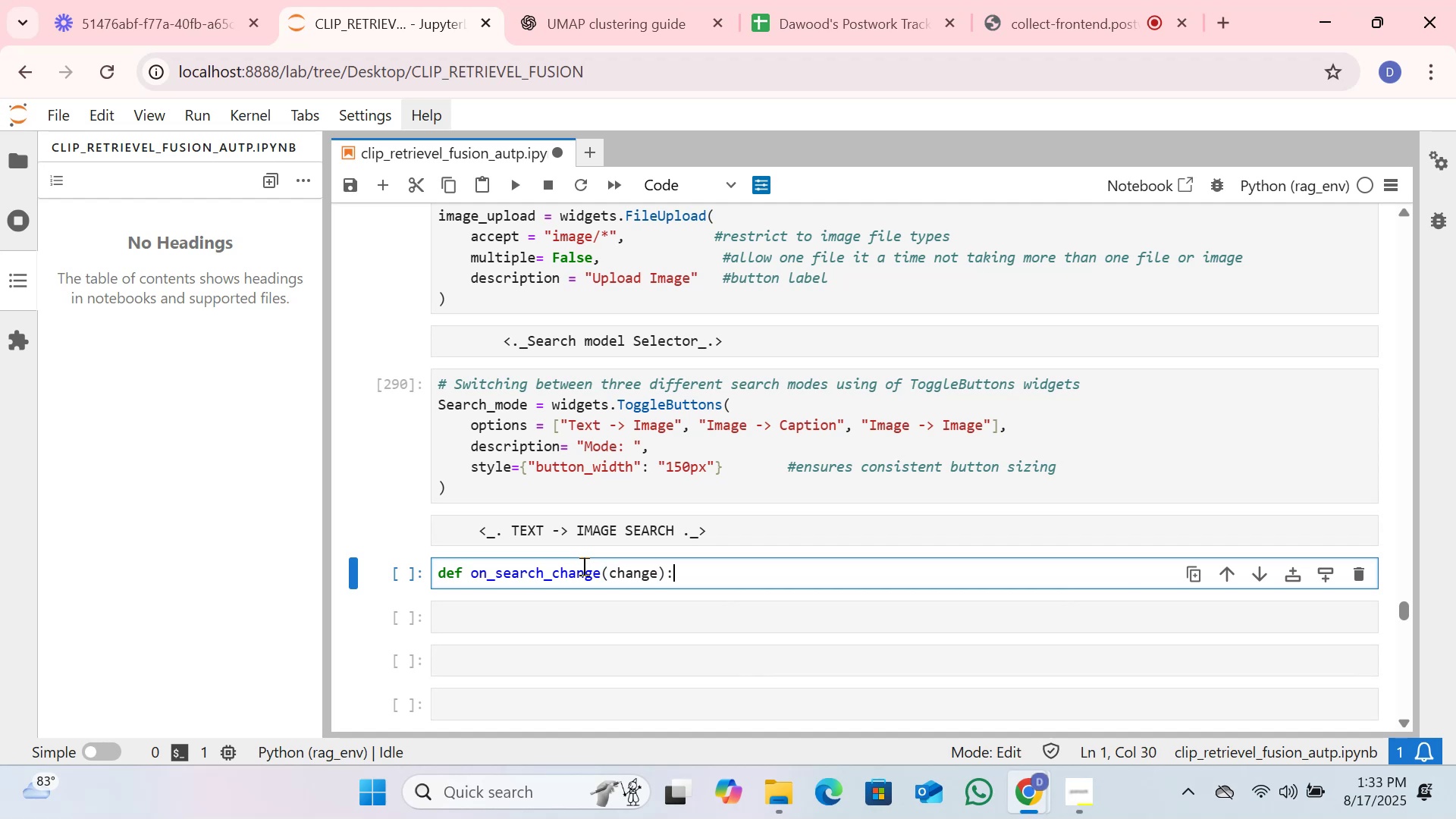 
key(Enter)
 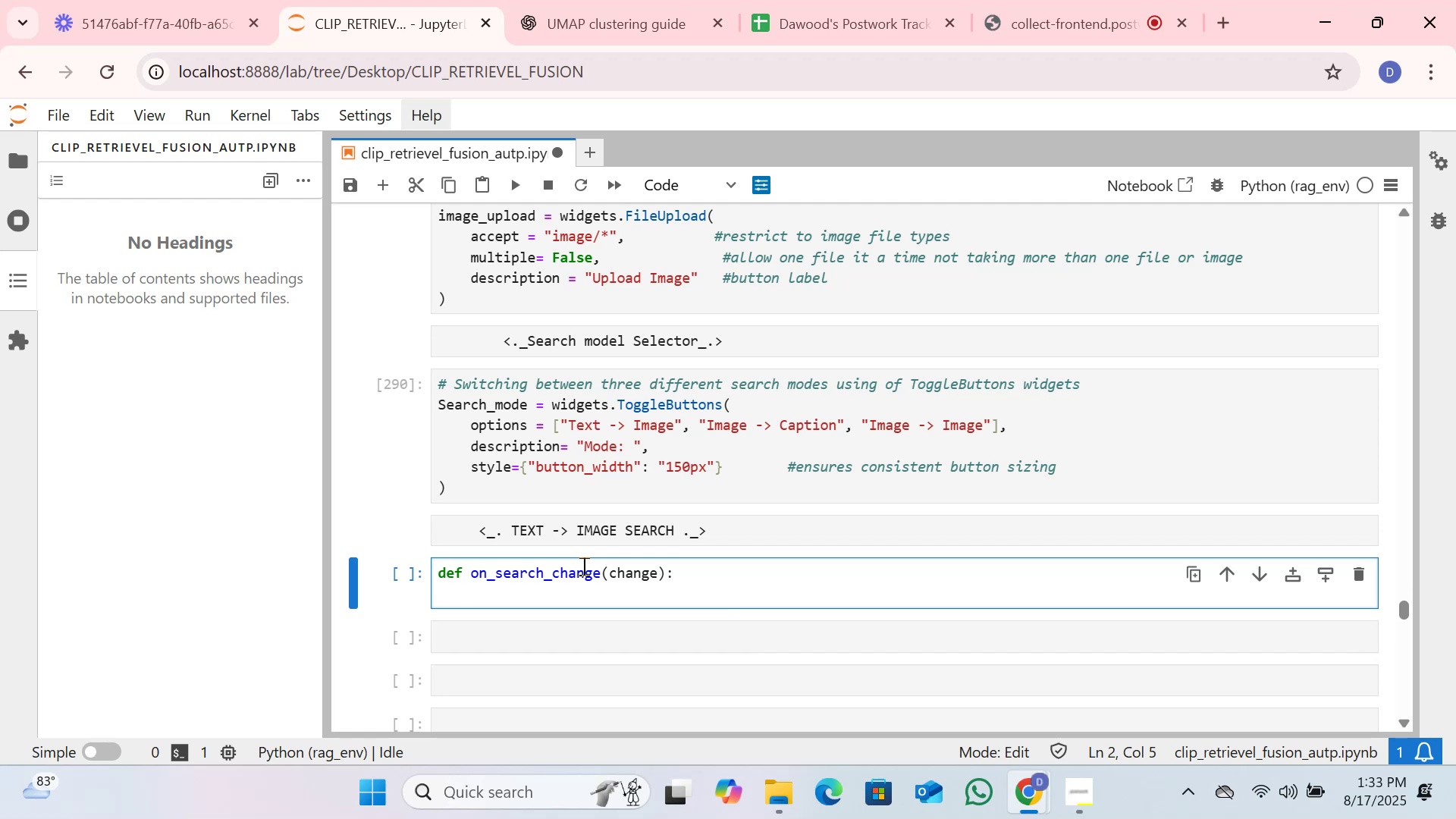 
wait(11.67)
 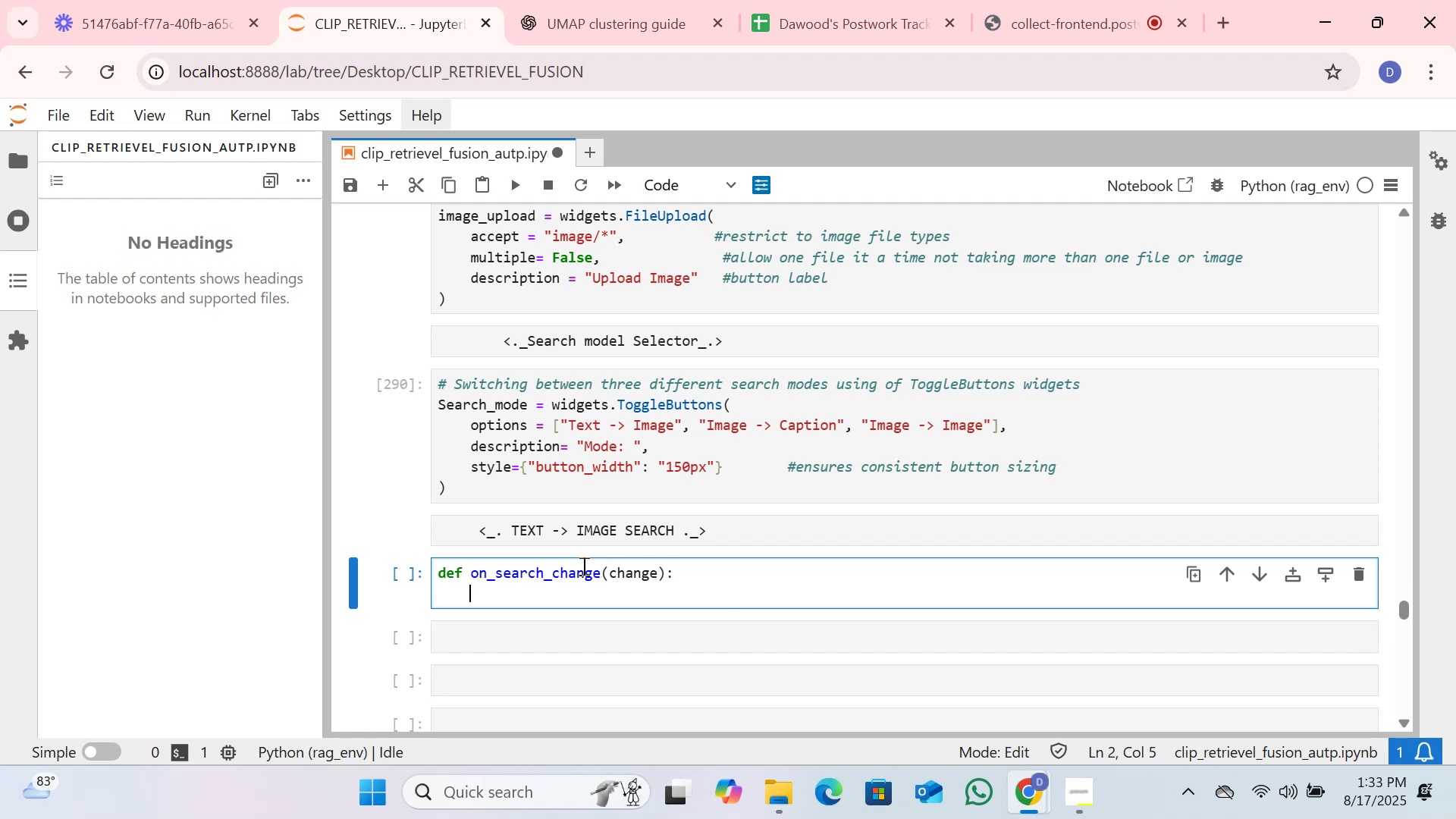 
type(?)
key(Backspace)
type("""Callback function triggg)
key(Backspace)
type(ered )
 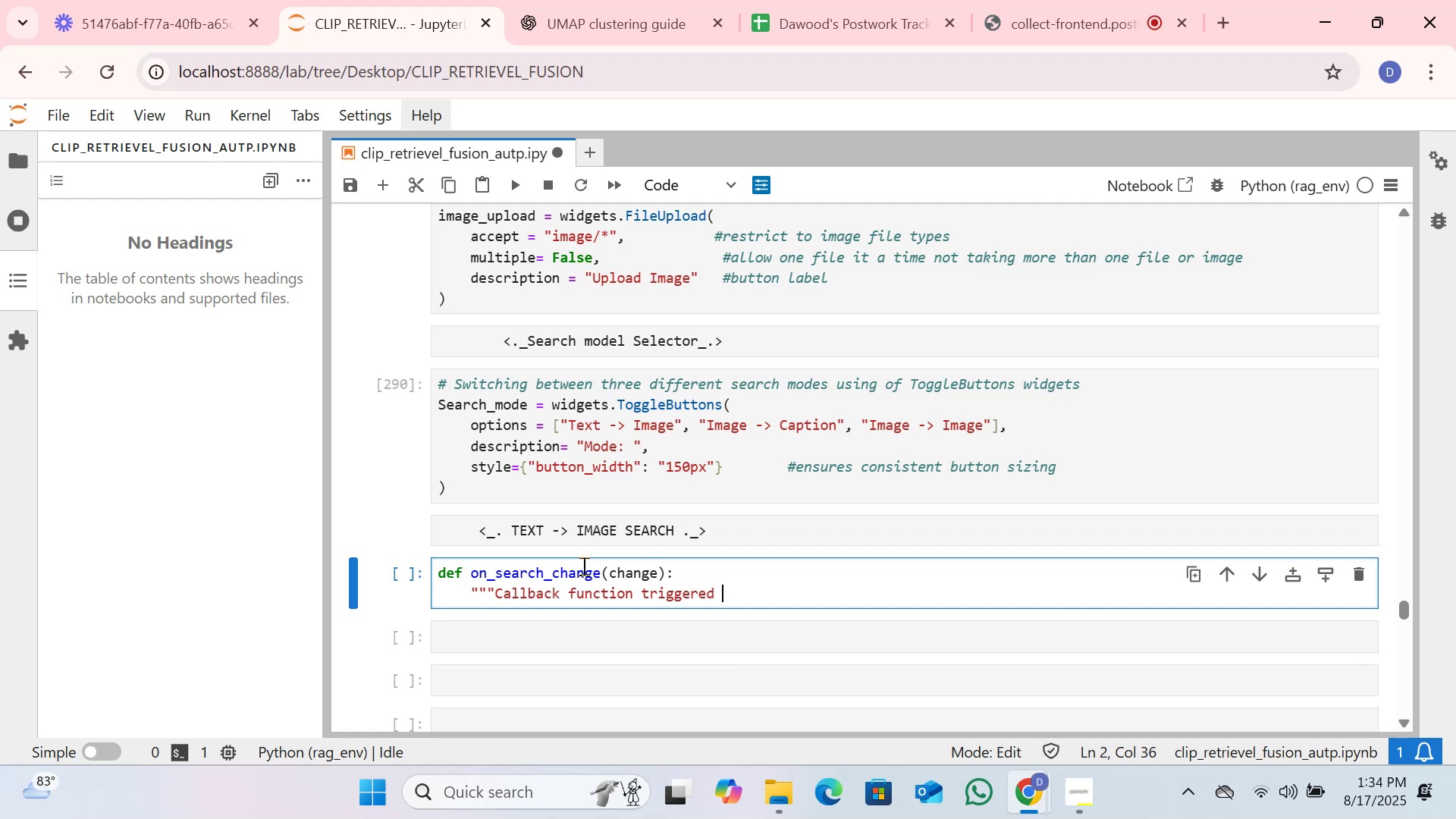 
type(whenever the text in')
key(Backspace)
type( search box change""")
 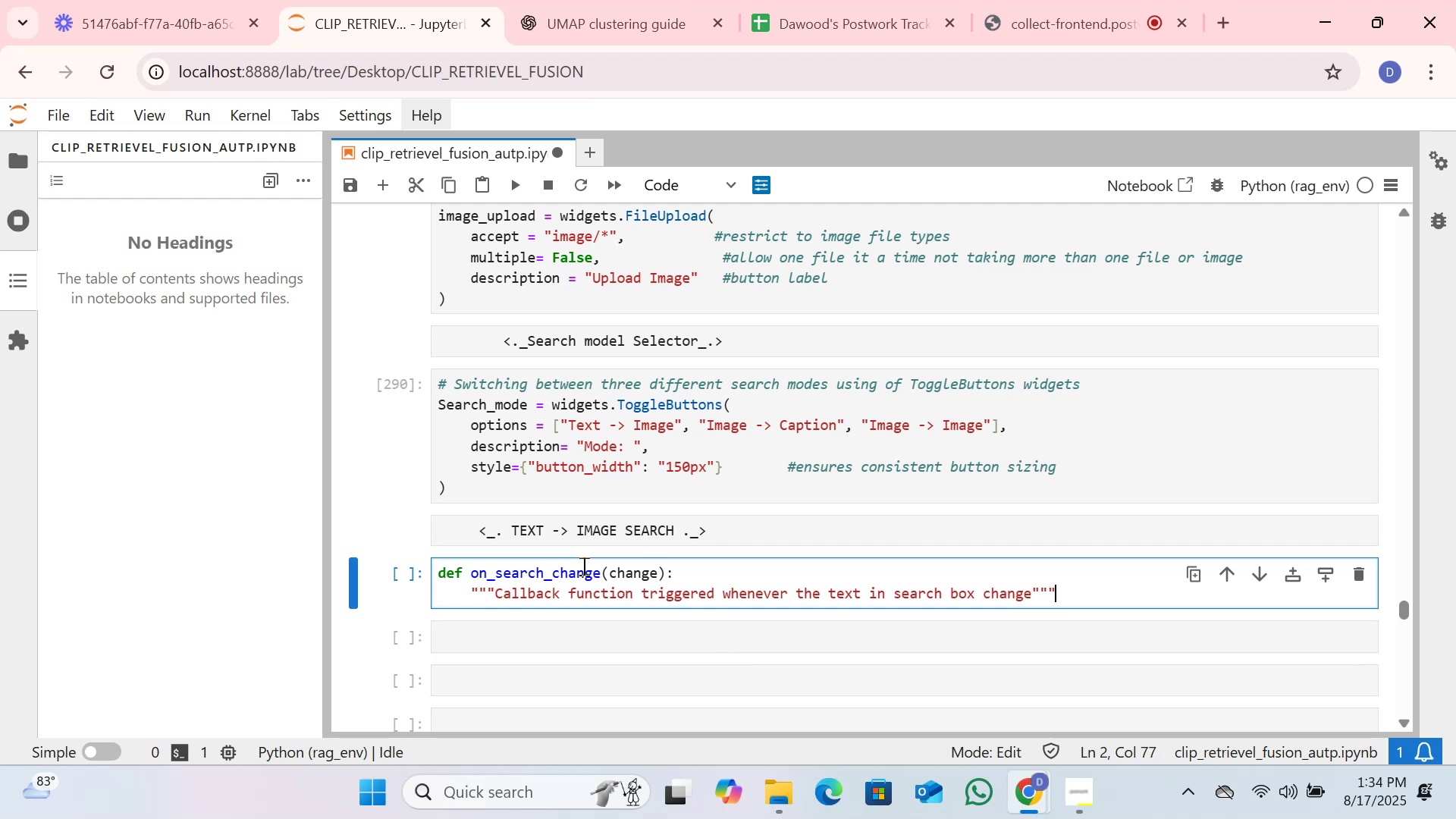 
 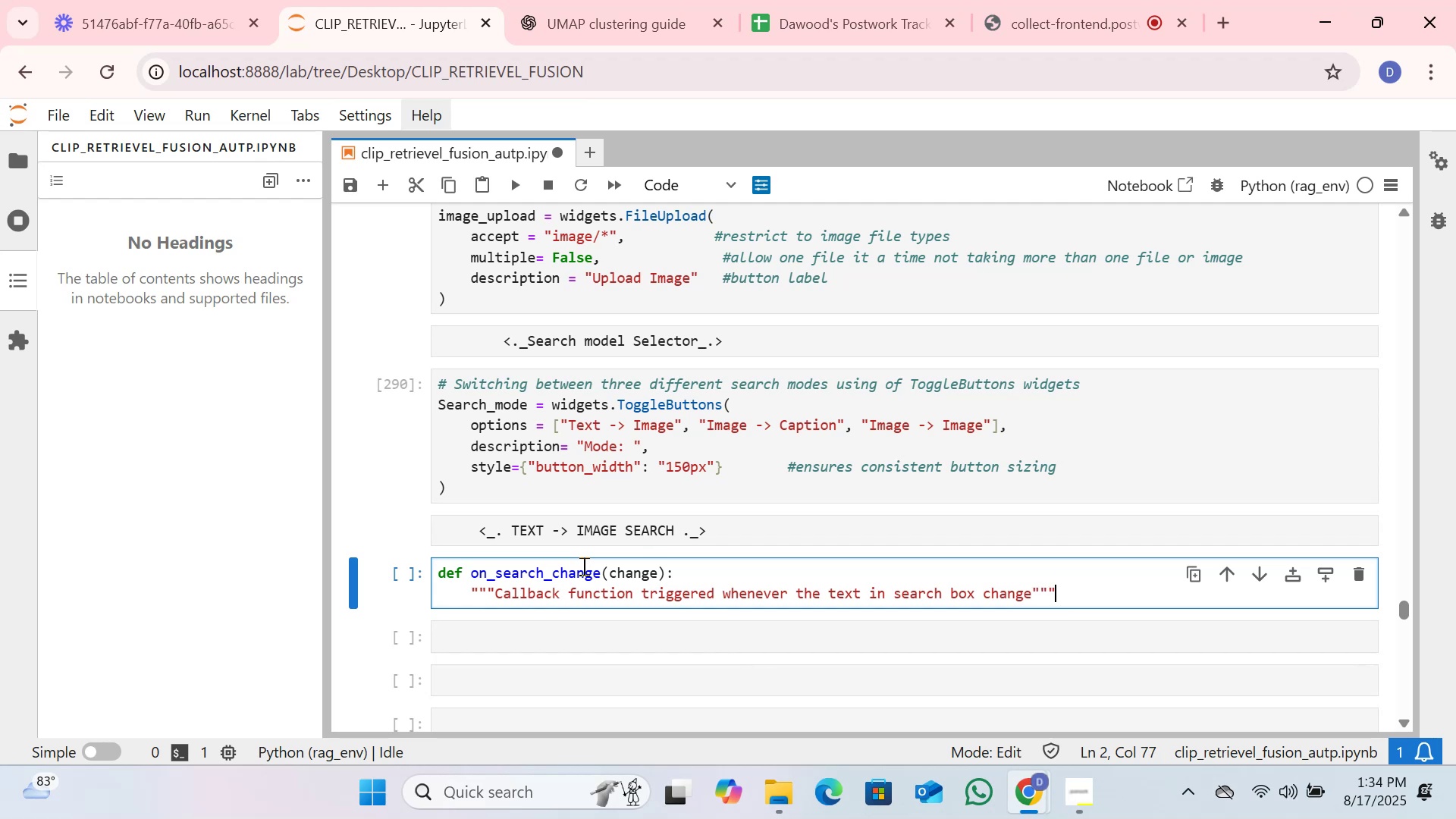 
key(Enter)
 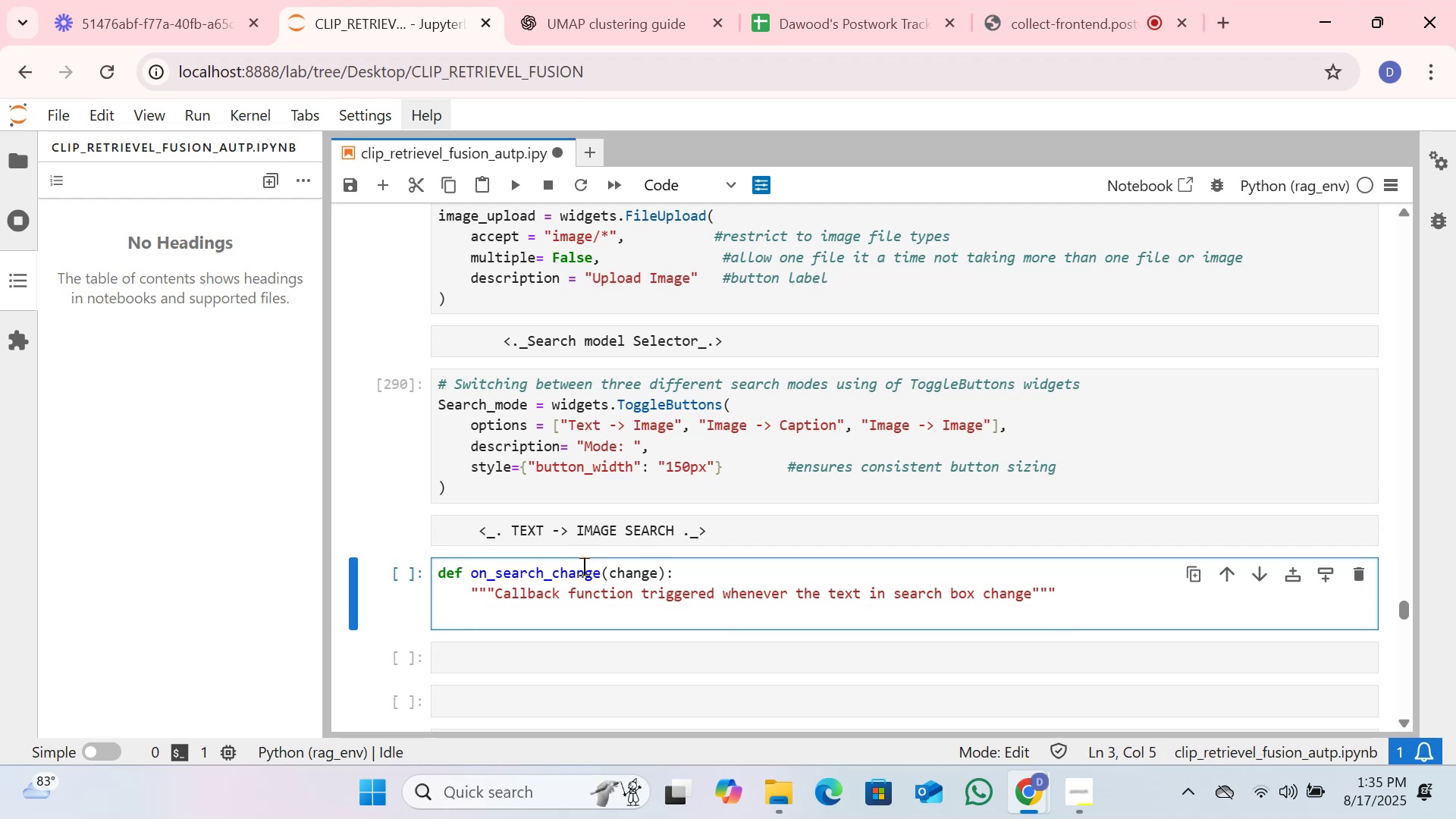 
wait(9.77)
 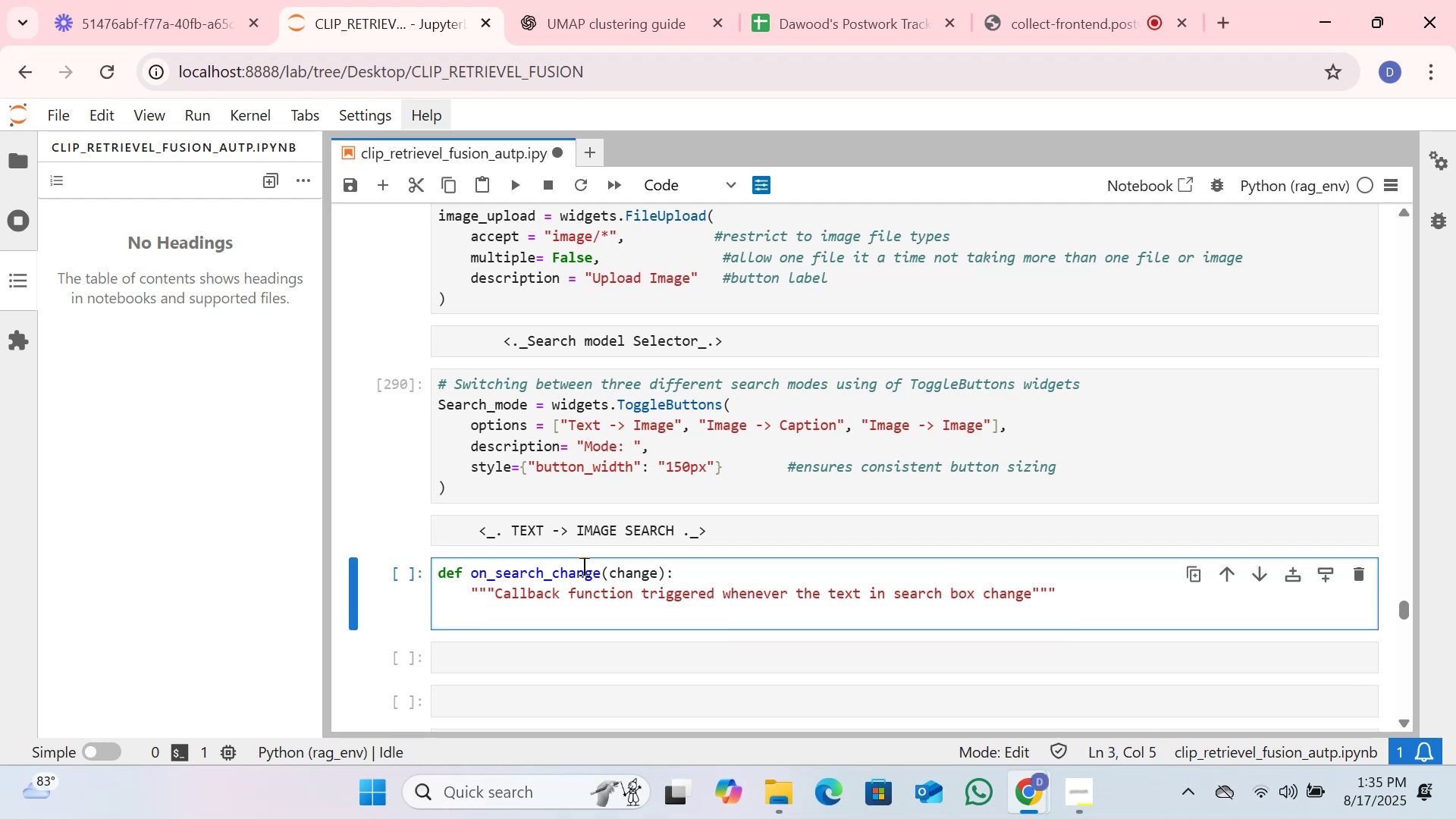 
key(Control+Slash)
 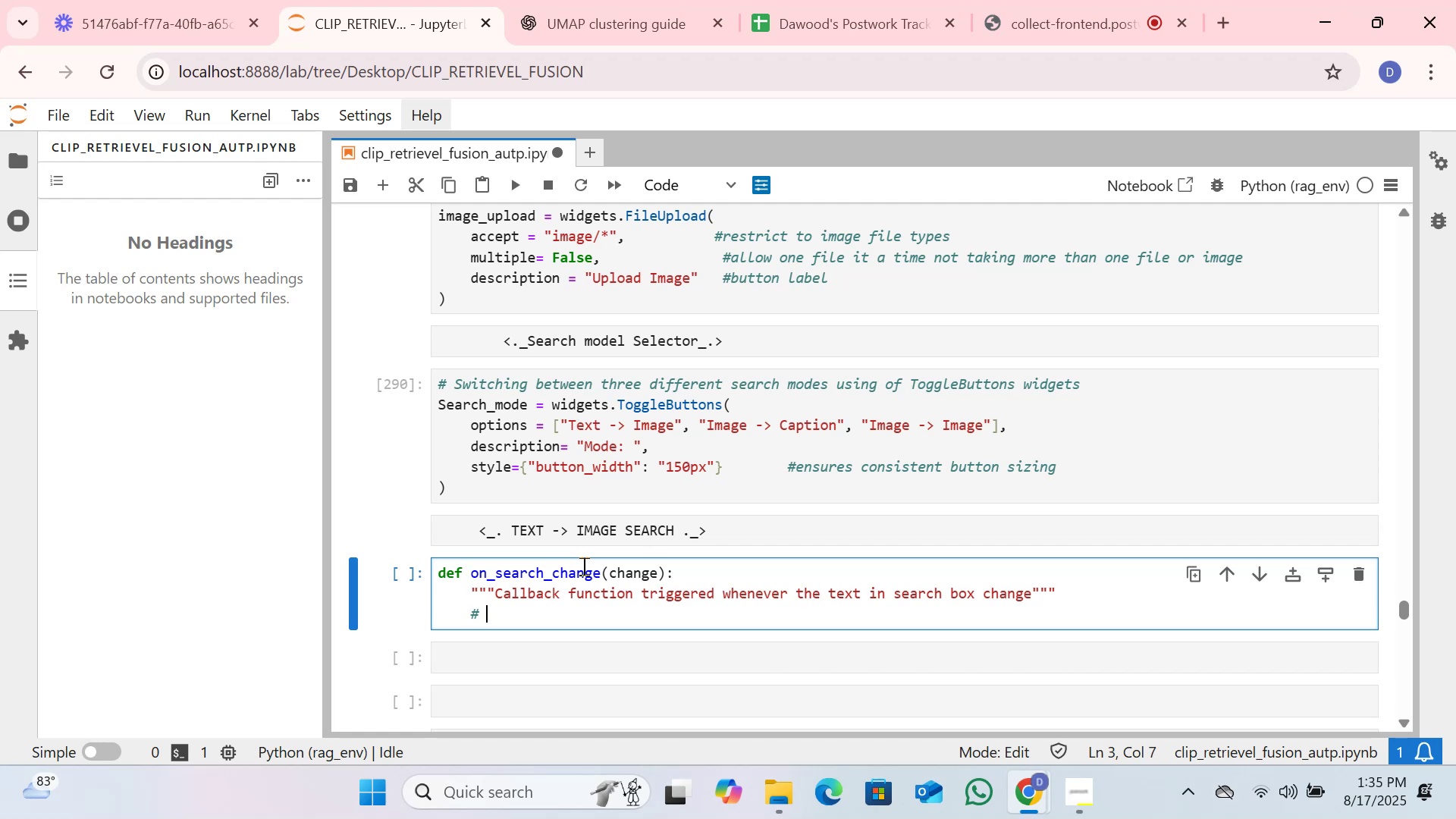 
wait(5.35)
 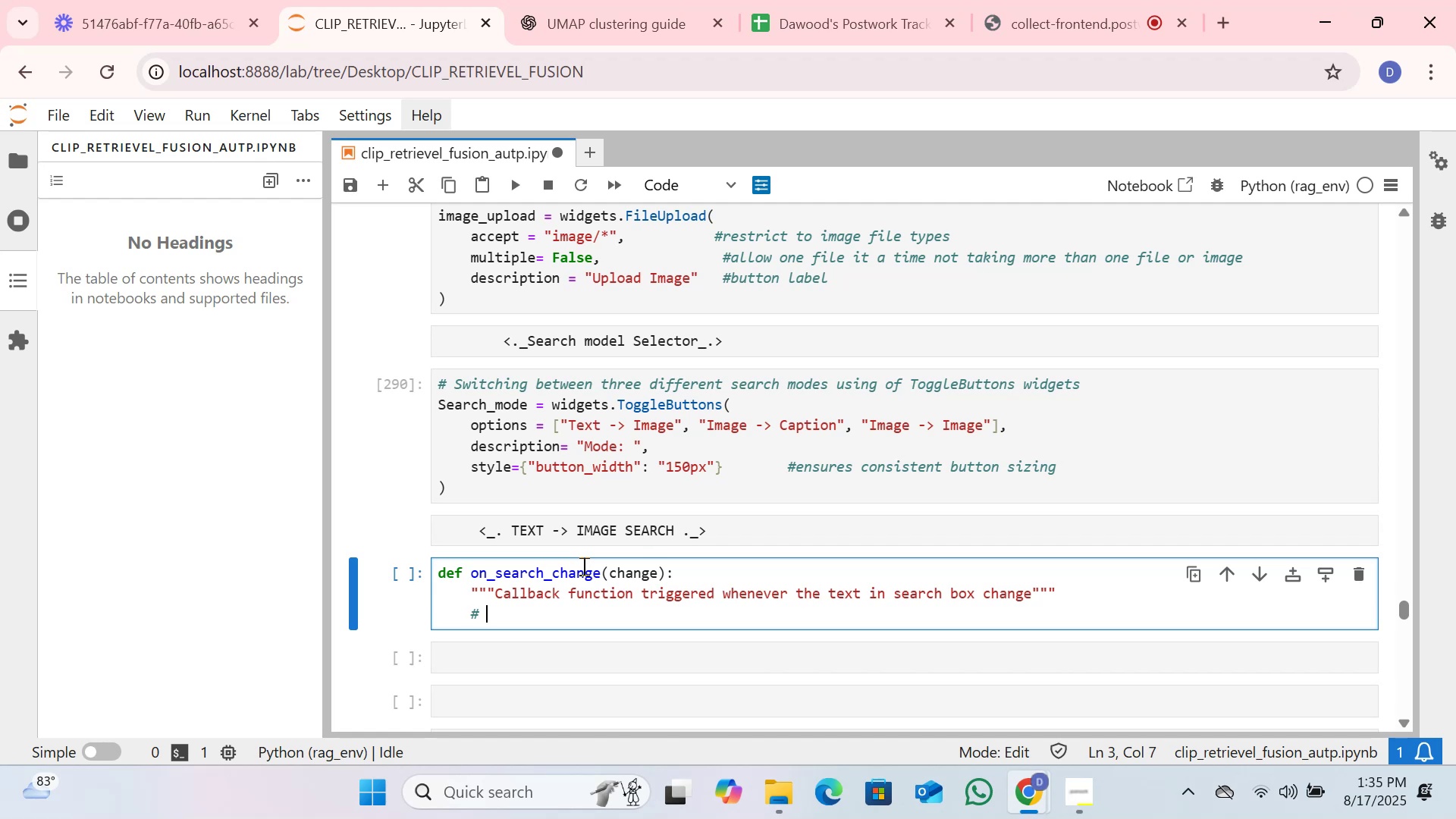 
type(only run )
 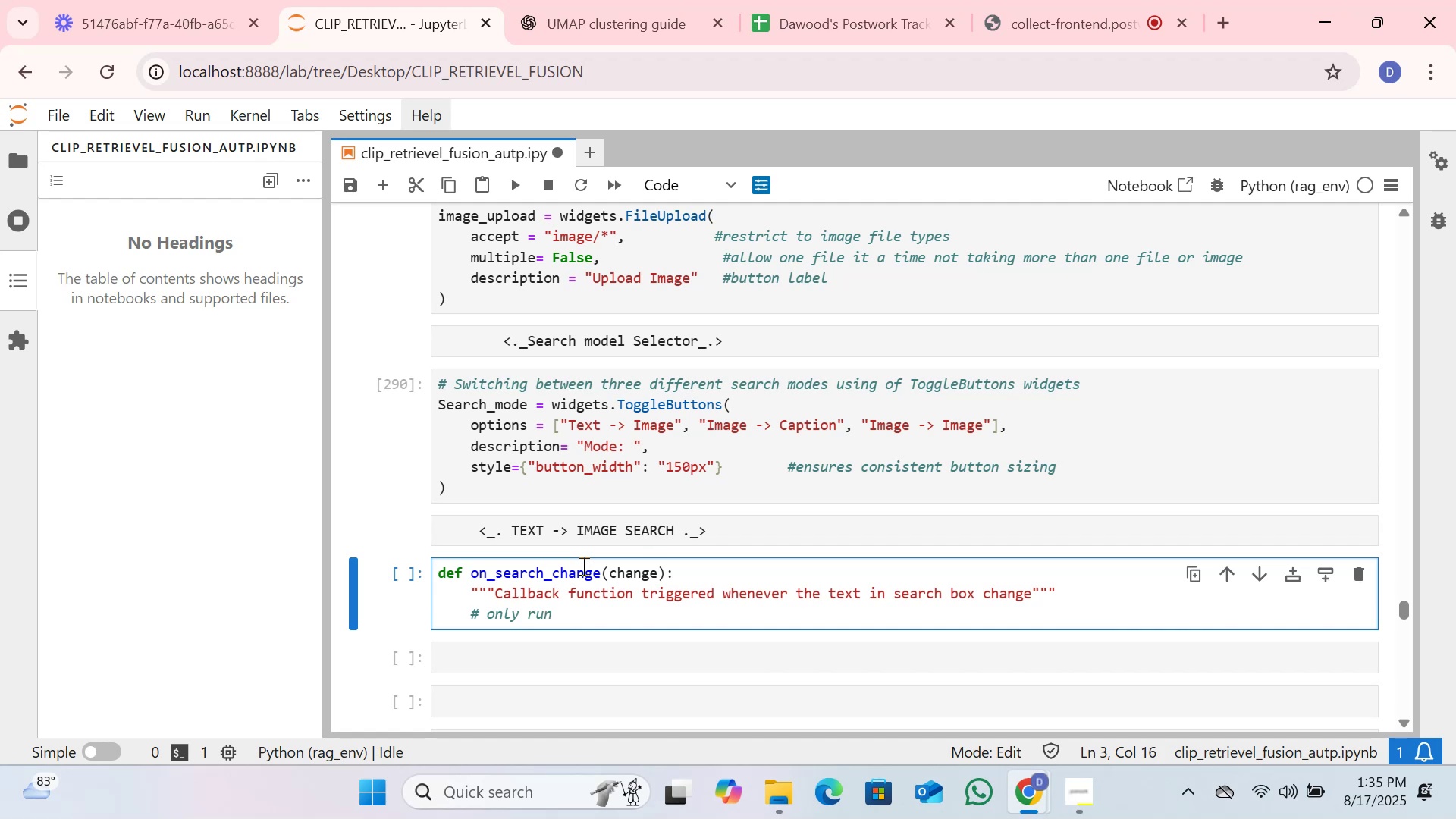 
type(if we are in teh)
key(Backspace)
key(Backspace)
type(he )
key(Backspace)
key(Backspace)
key(Backspace)
type(ext_)
key(Backspace)
type(-)
key(Backspace)
type( -> Image mode)
 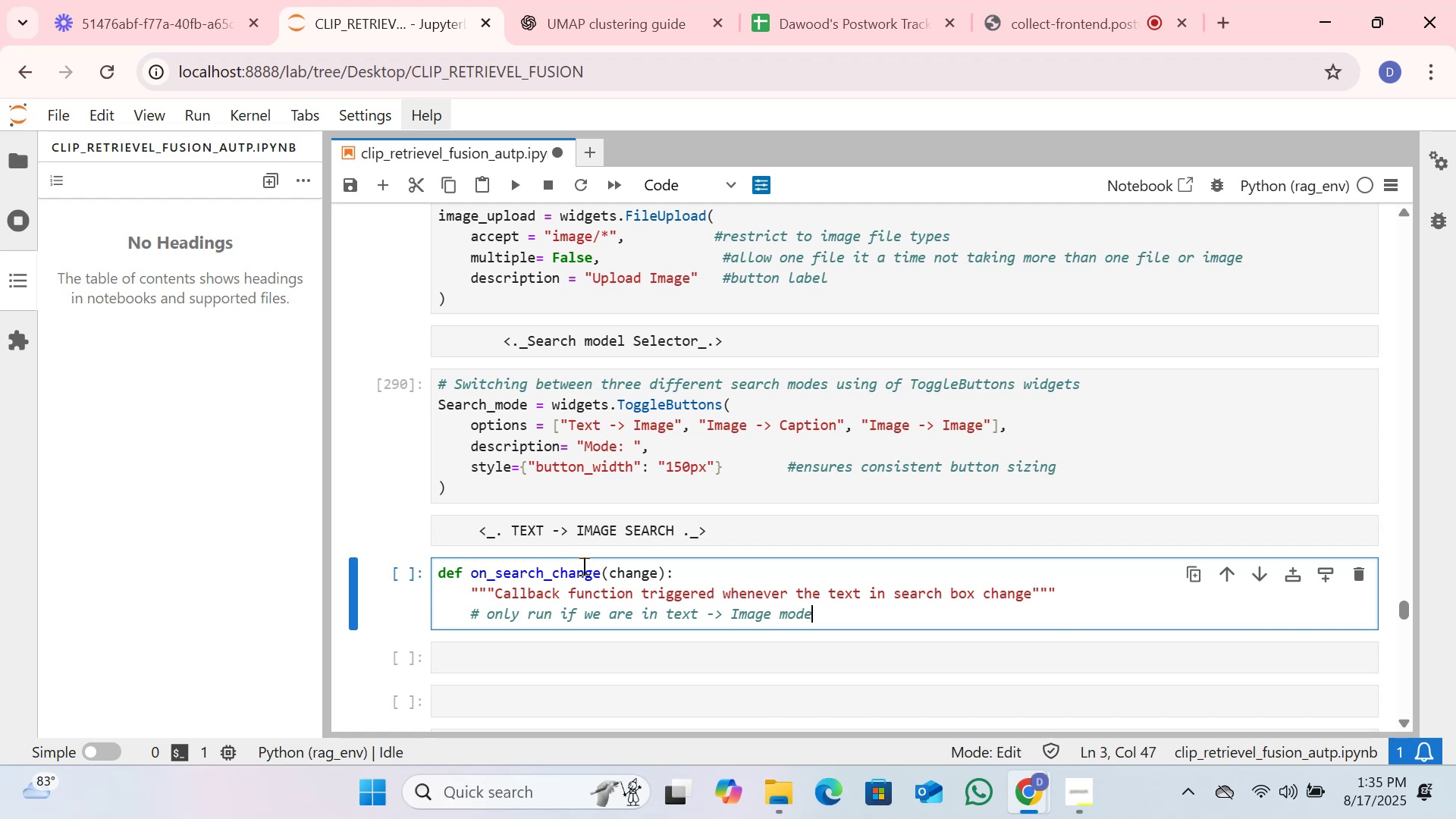 
key(Enter)
 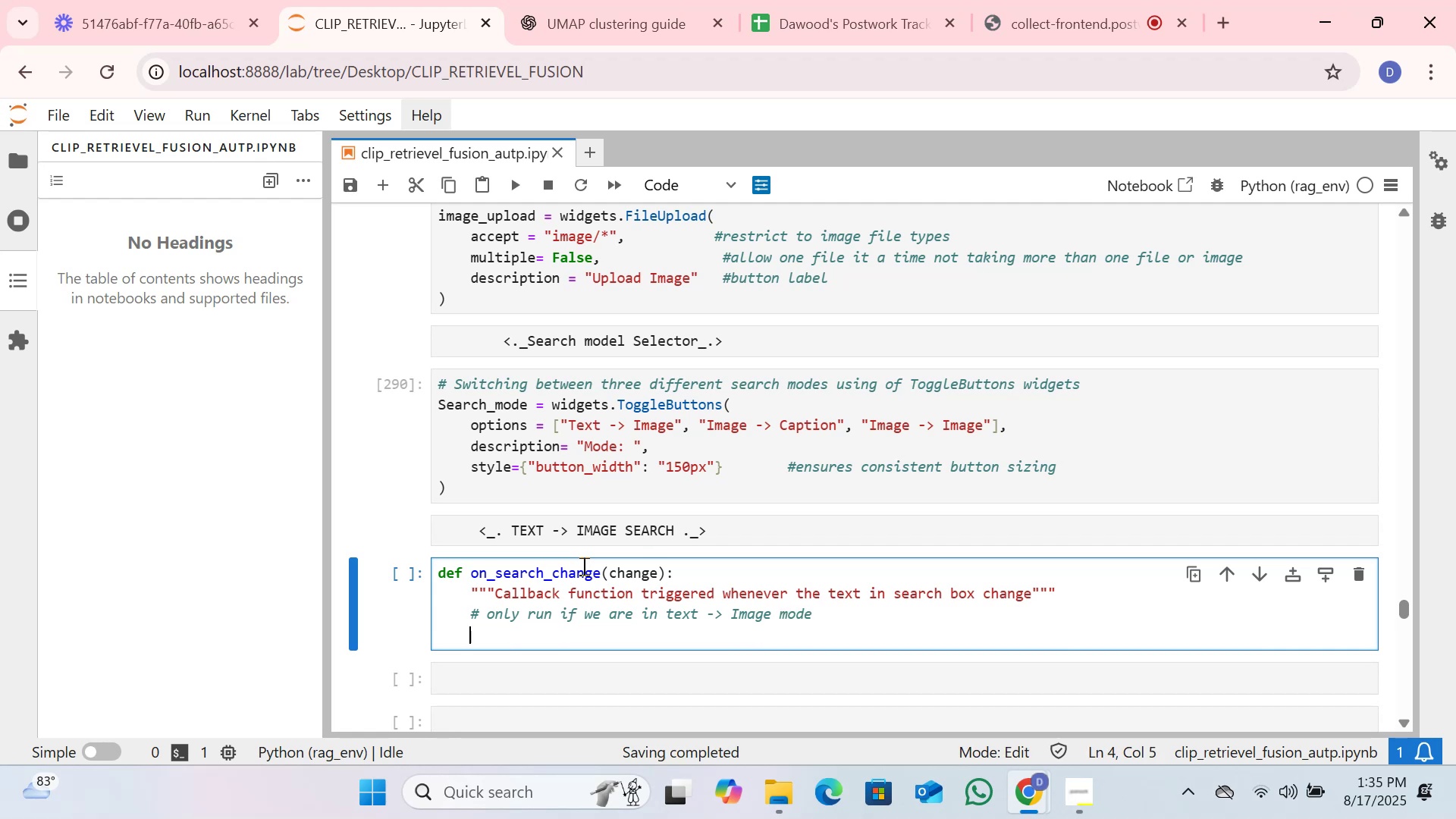 
wait(8.87)
 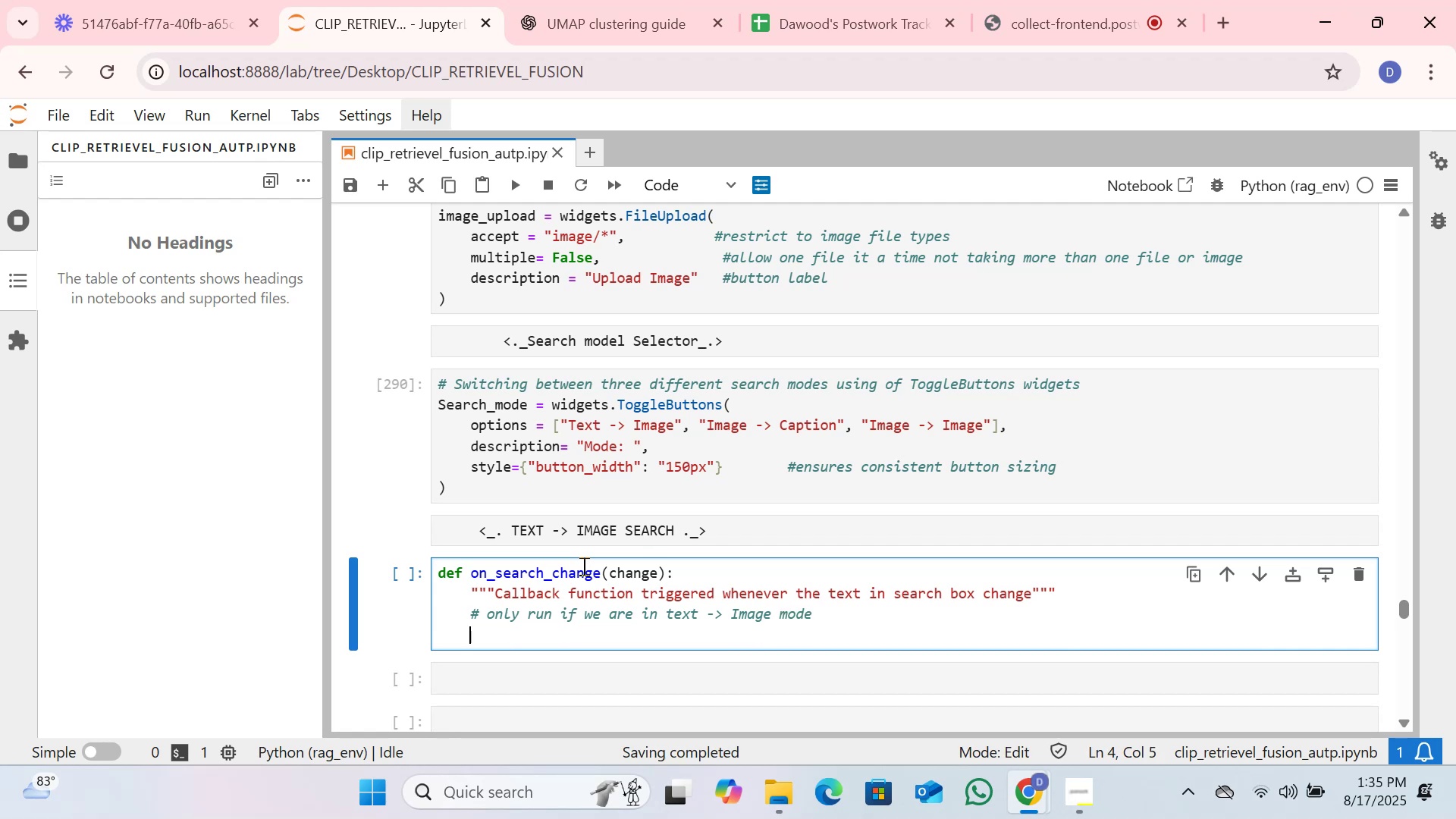 
type(if)
 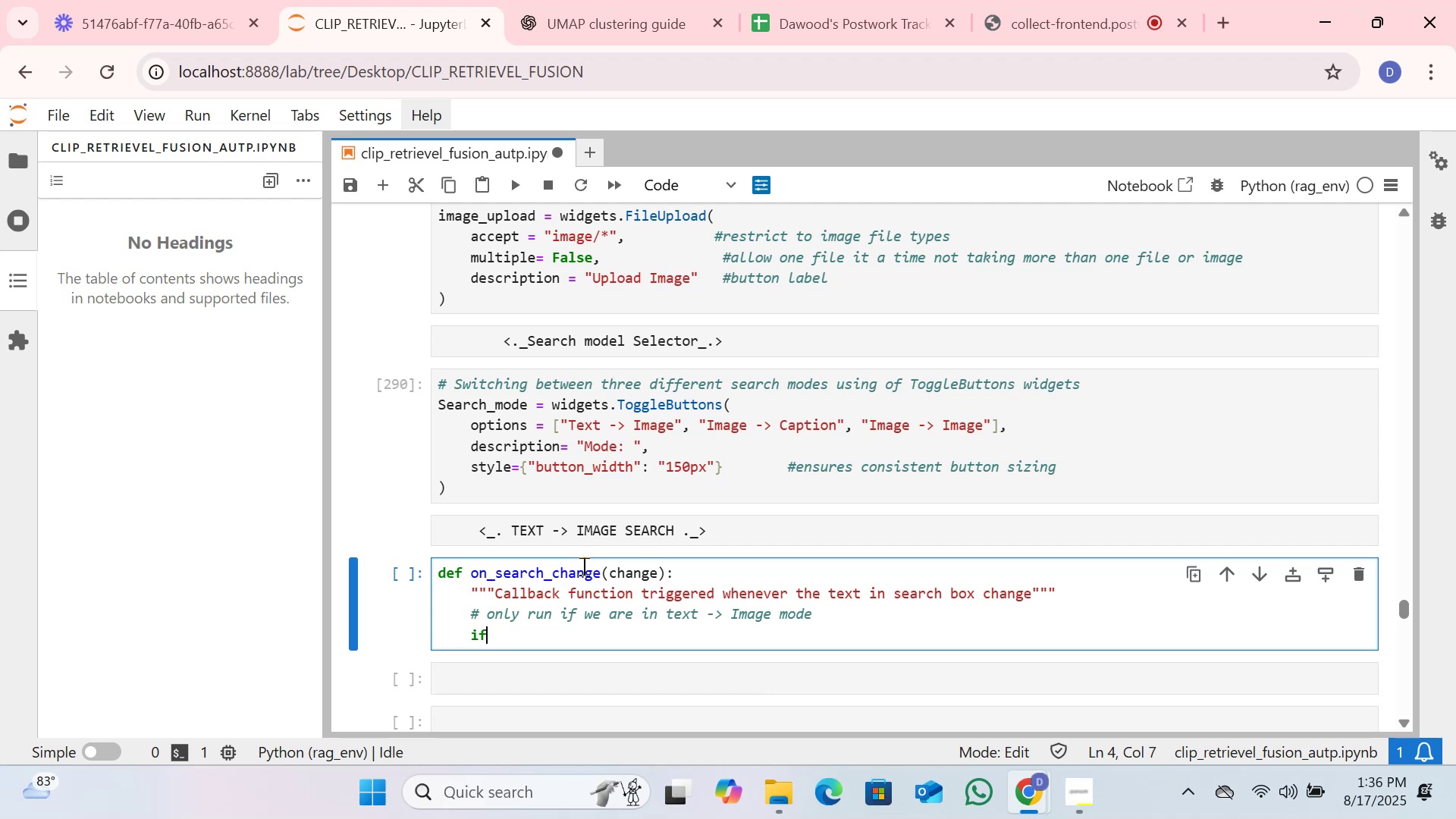 
wait(16.43)
 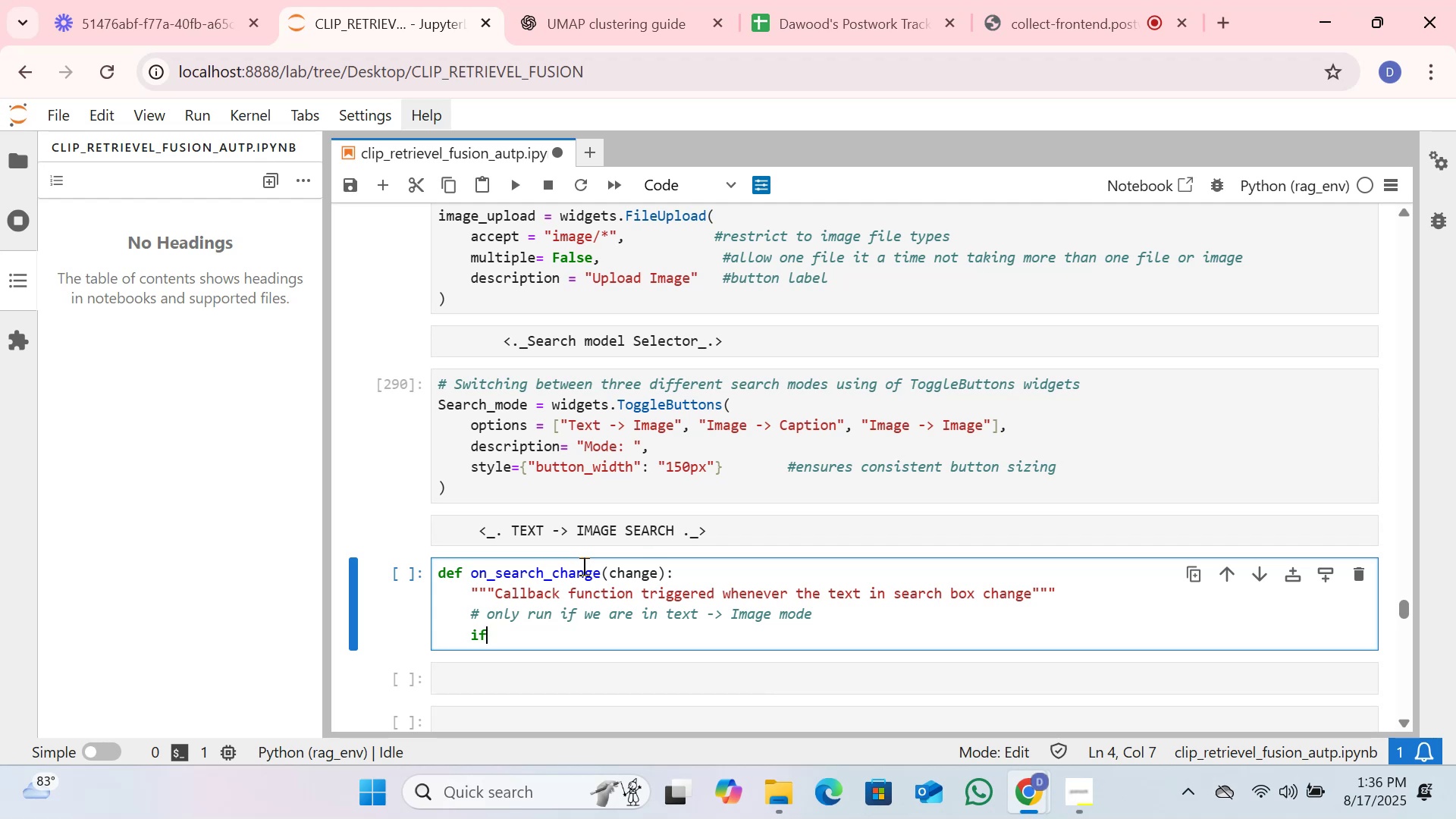 
type( search )
key(Backspace)
type(_mode.value !)
 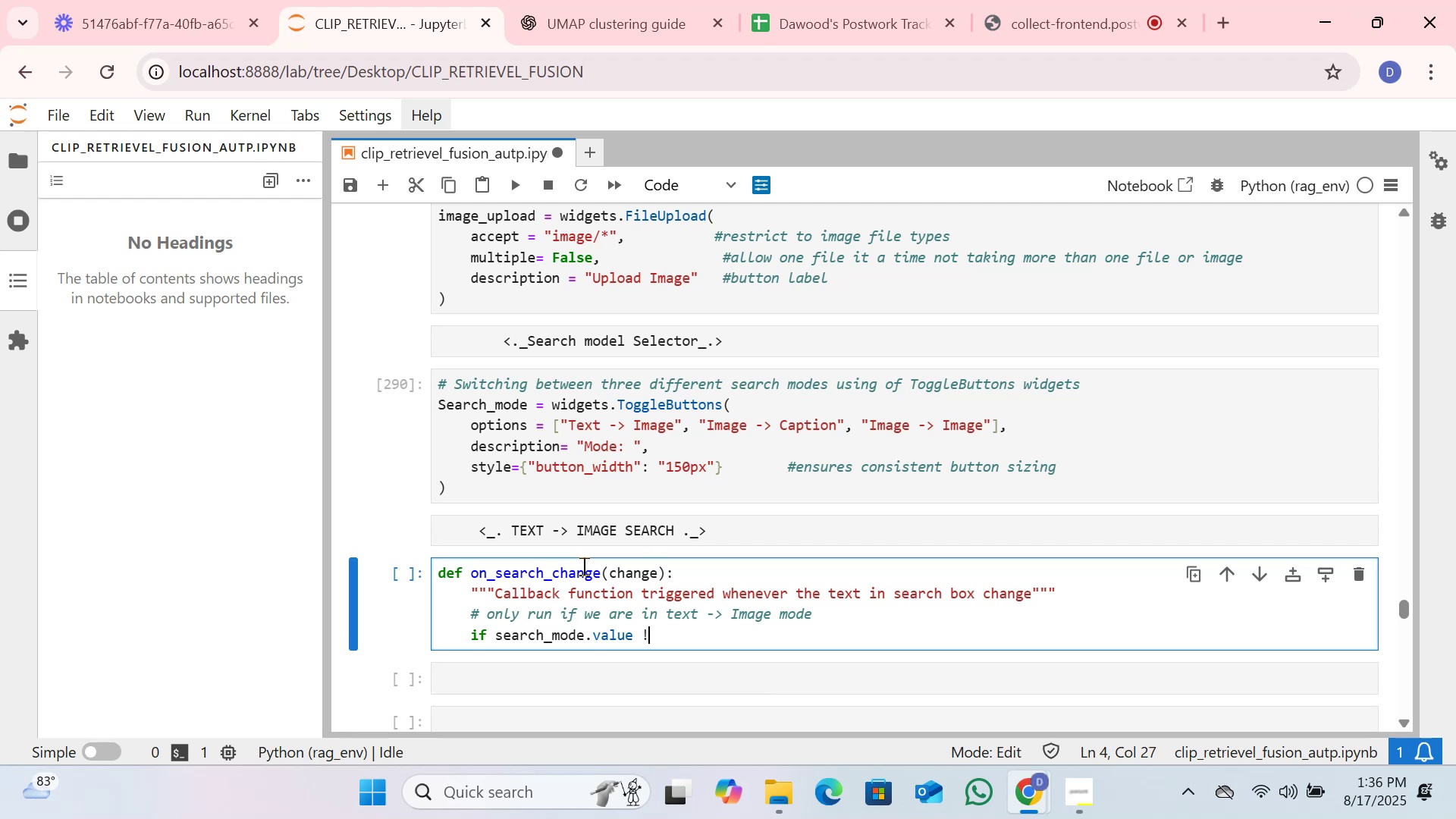 
type(= "Text -.)
key(Backspace)
type(.)
key(Backspace)
type(> Imaes":)
 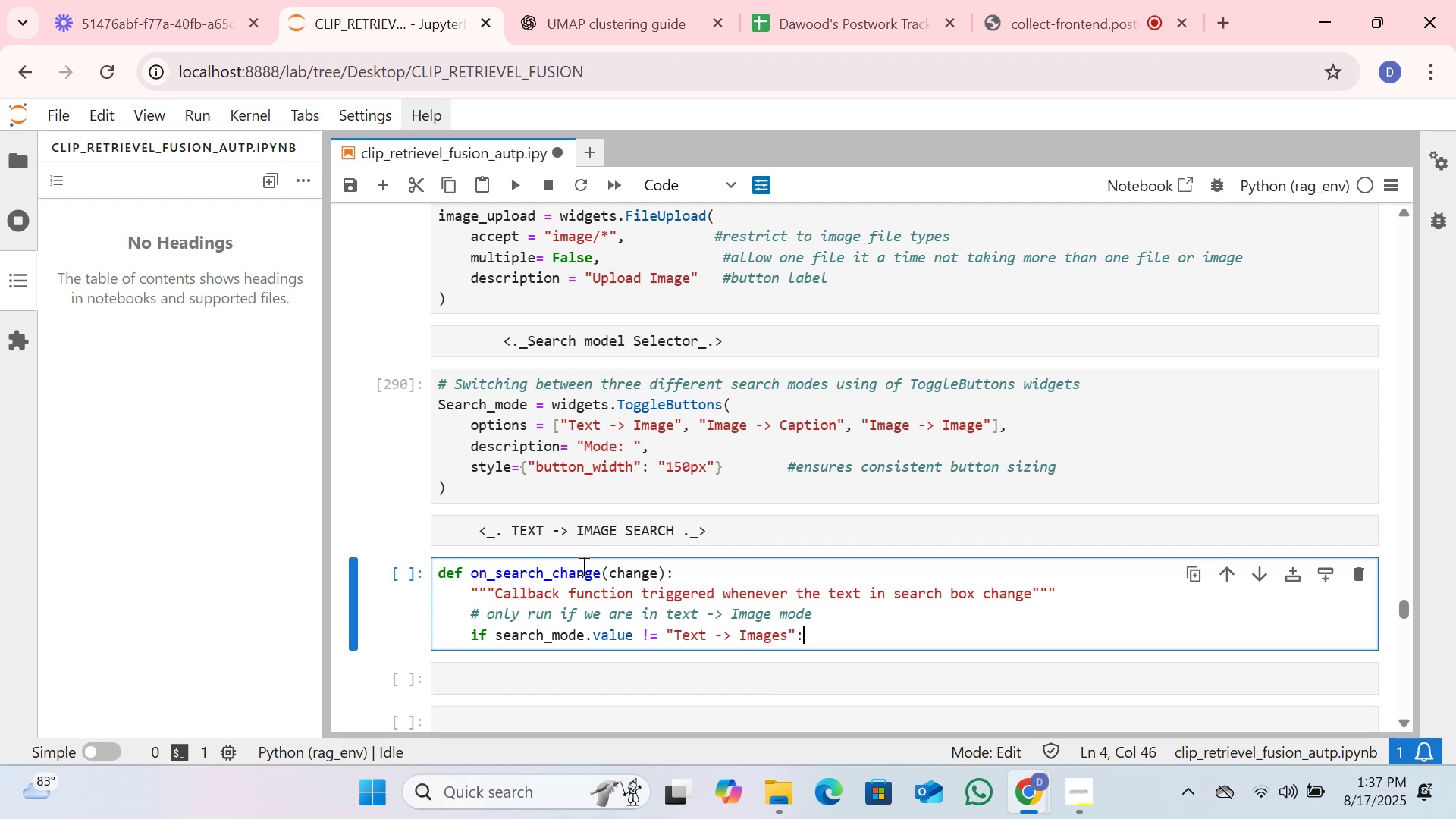 
 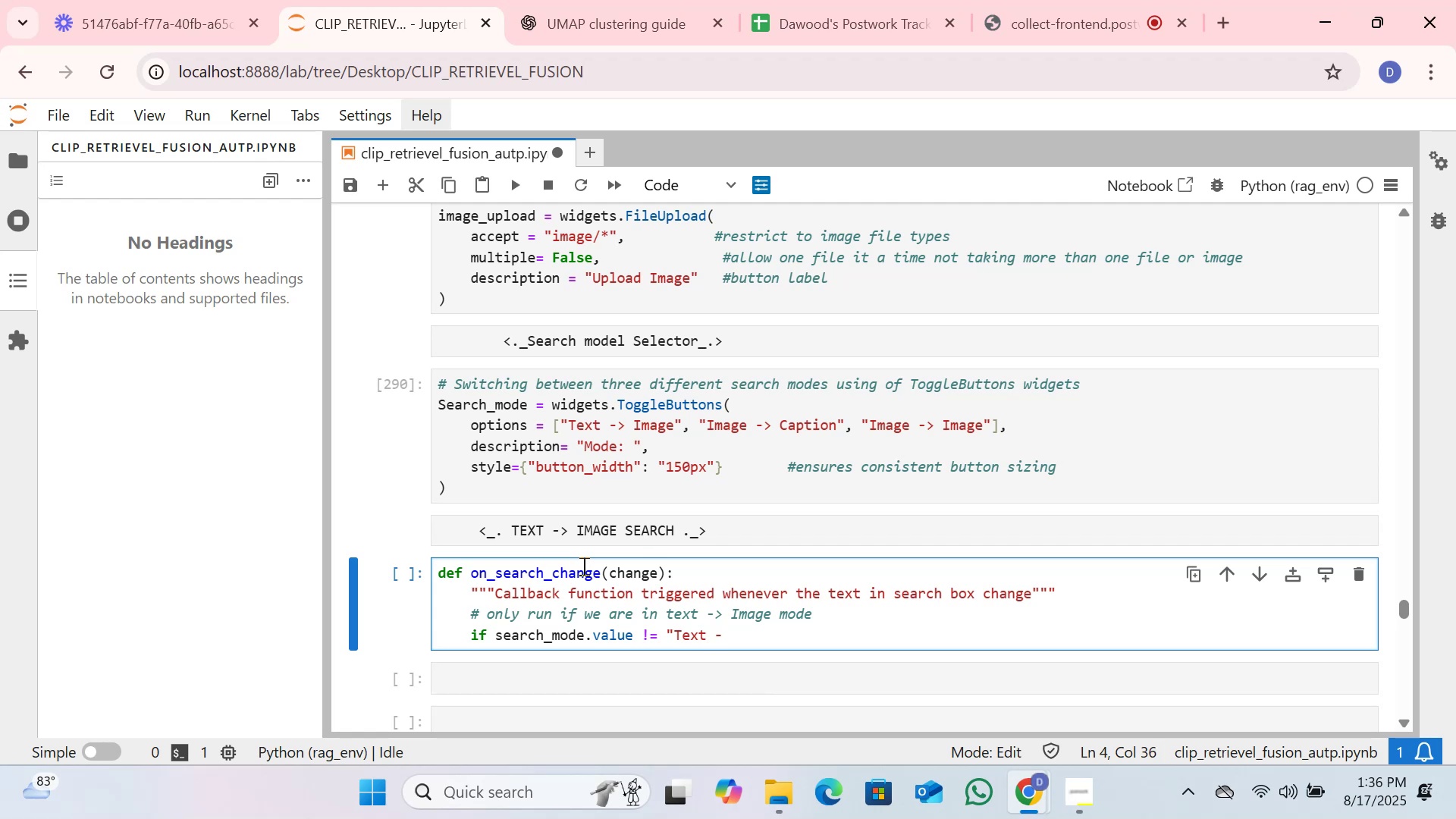 
hold_key(key=CapsLock, duration=0.5)
 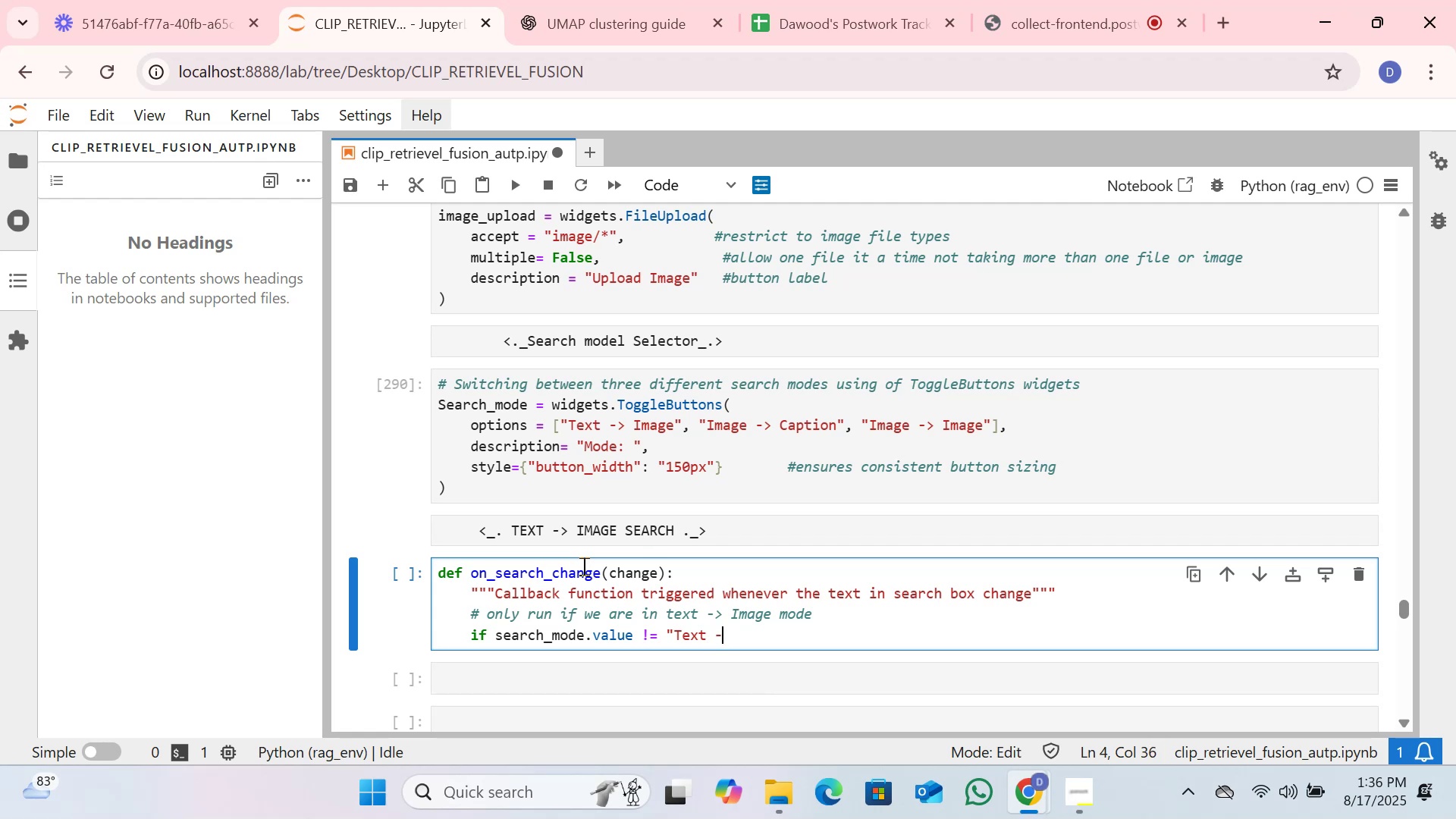 
hold_key(key=CapsLock, duration=0.53)
 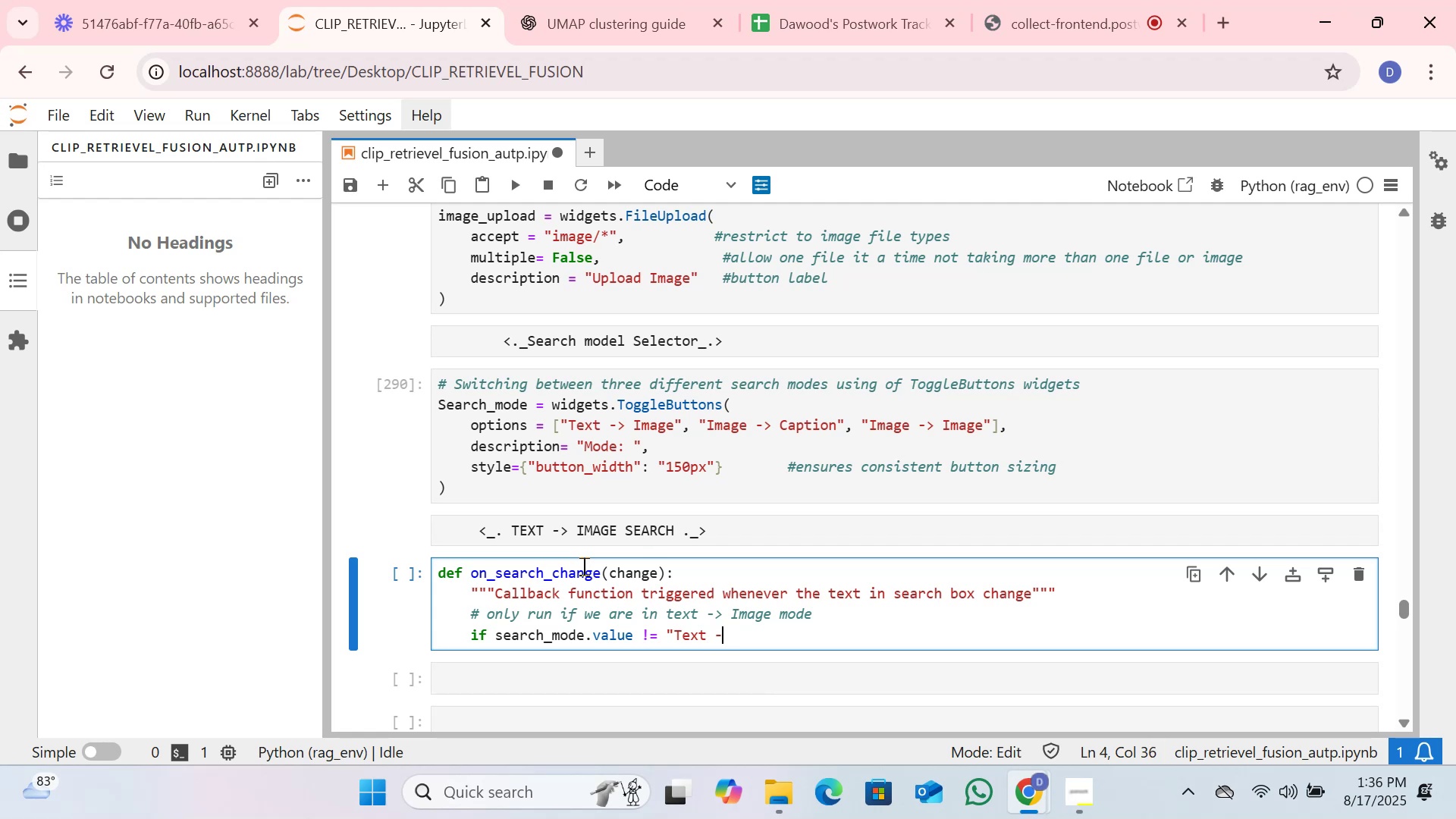 
hold_key(key=G, duration=0.31)
 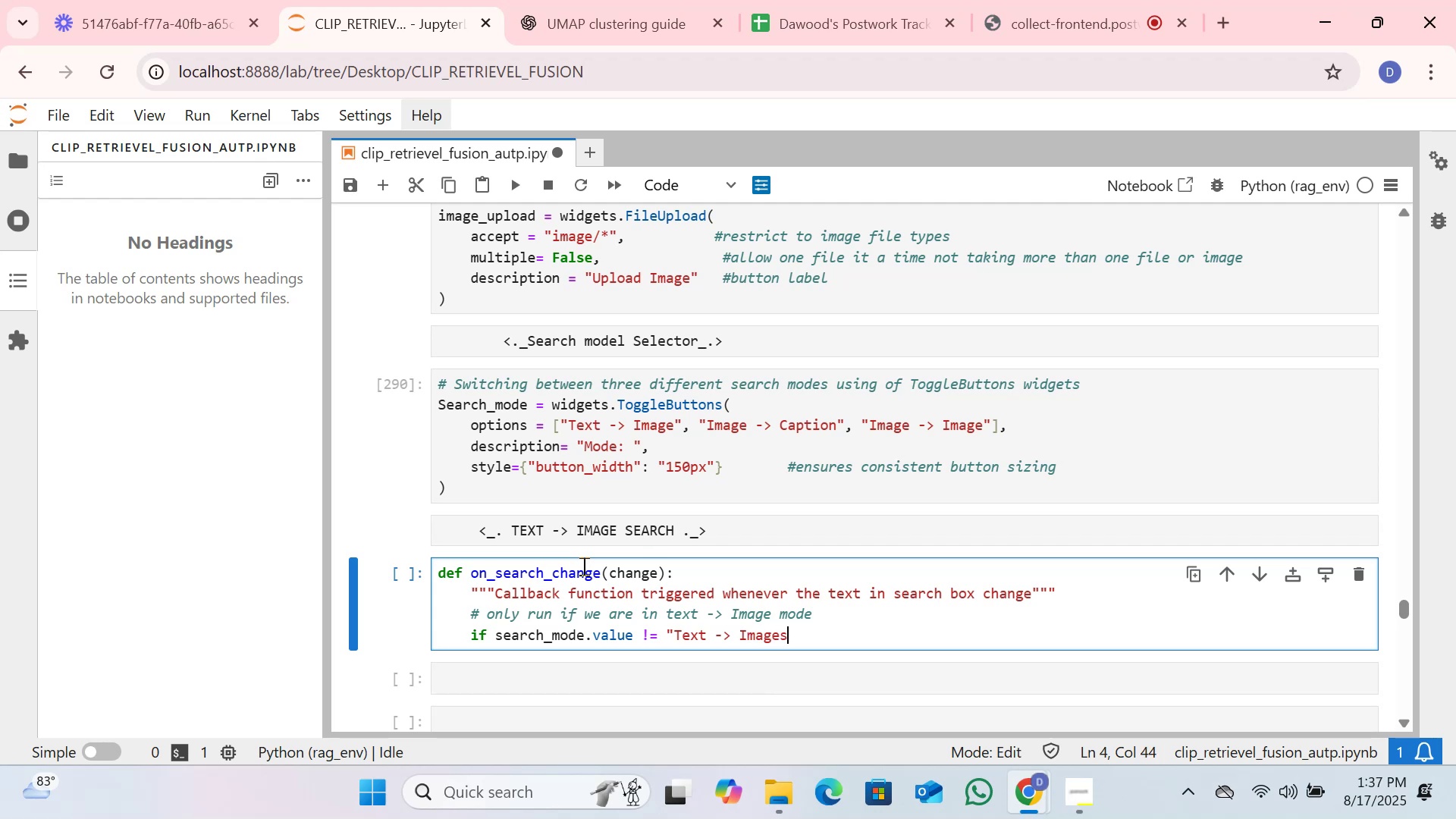 
key(Enter)
 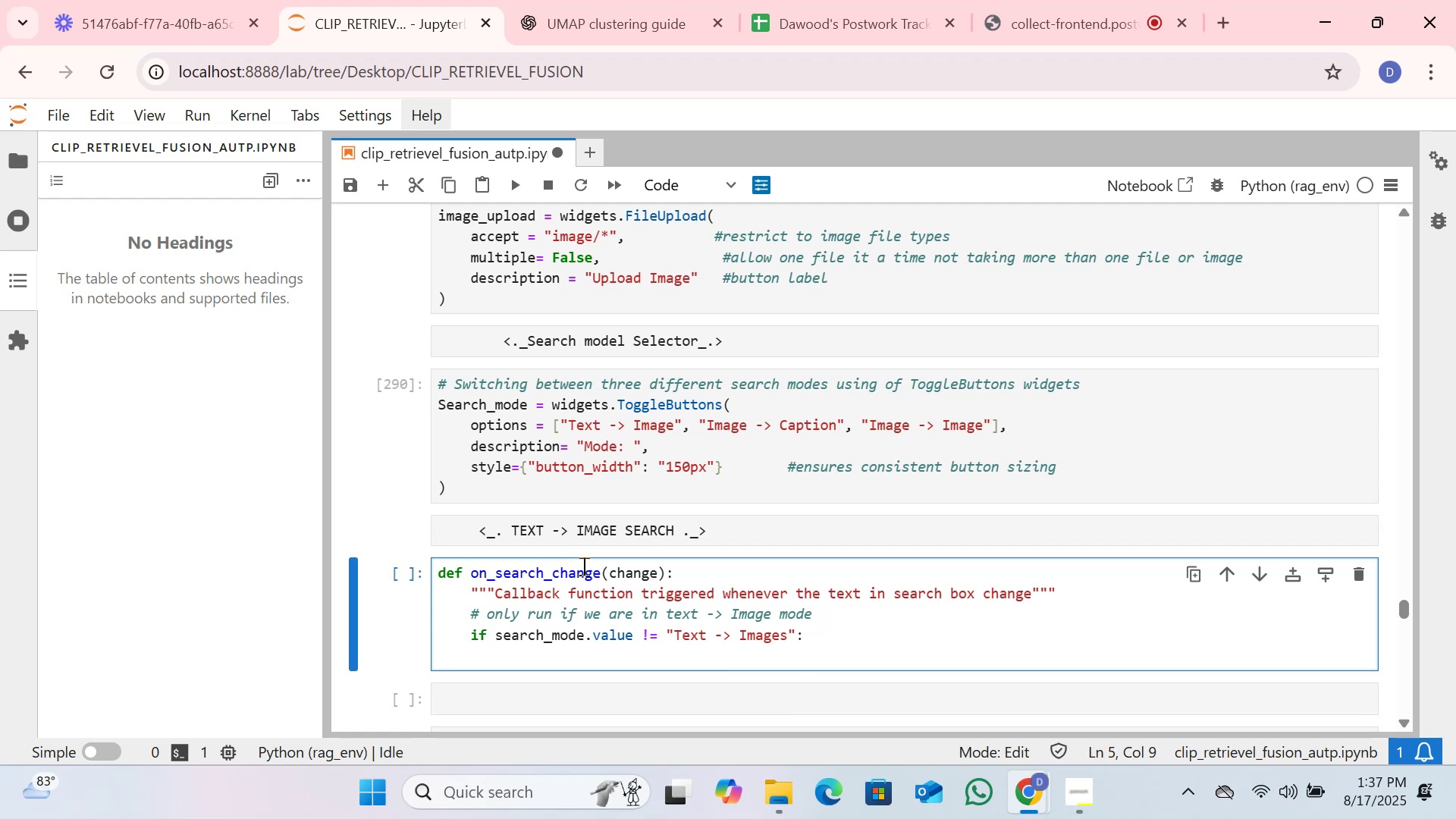 
type(return)
 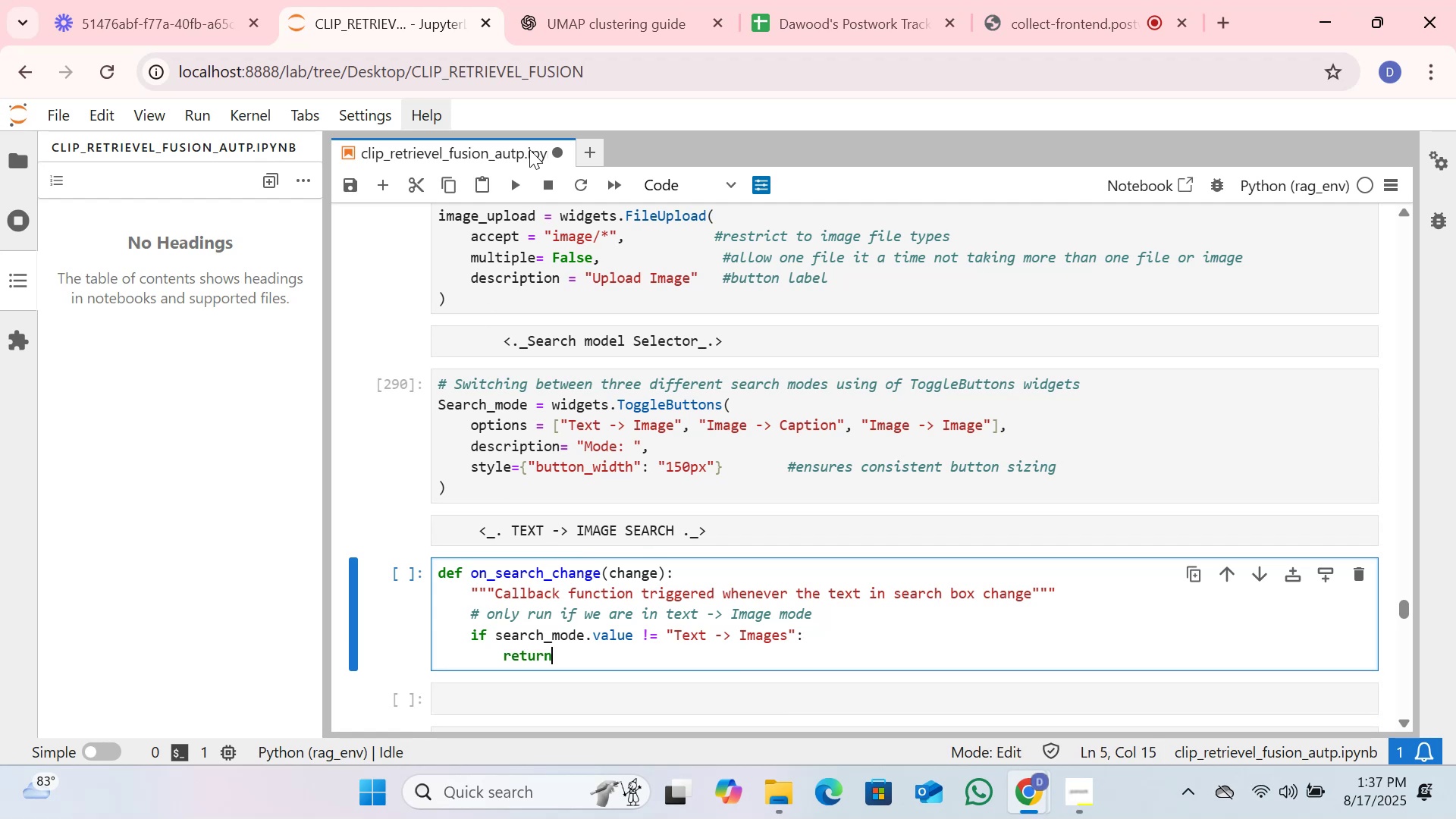 
left_click([507, 180])
 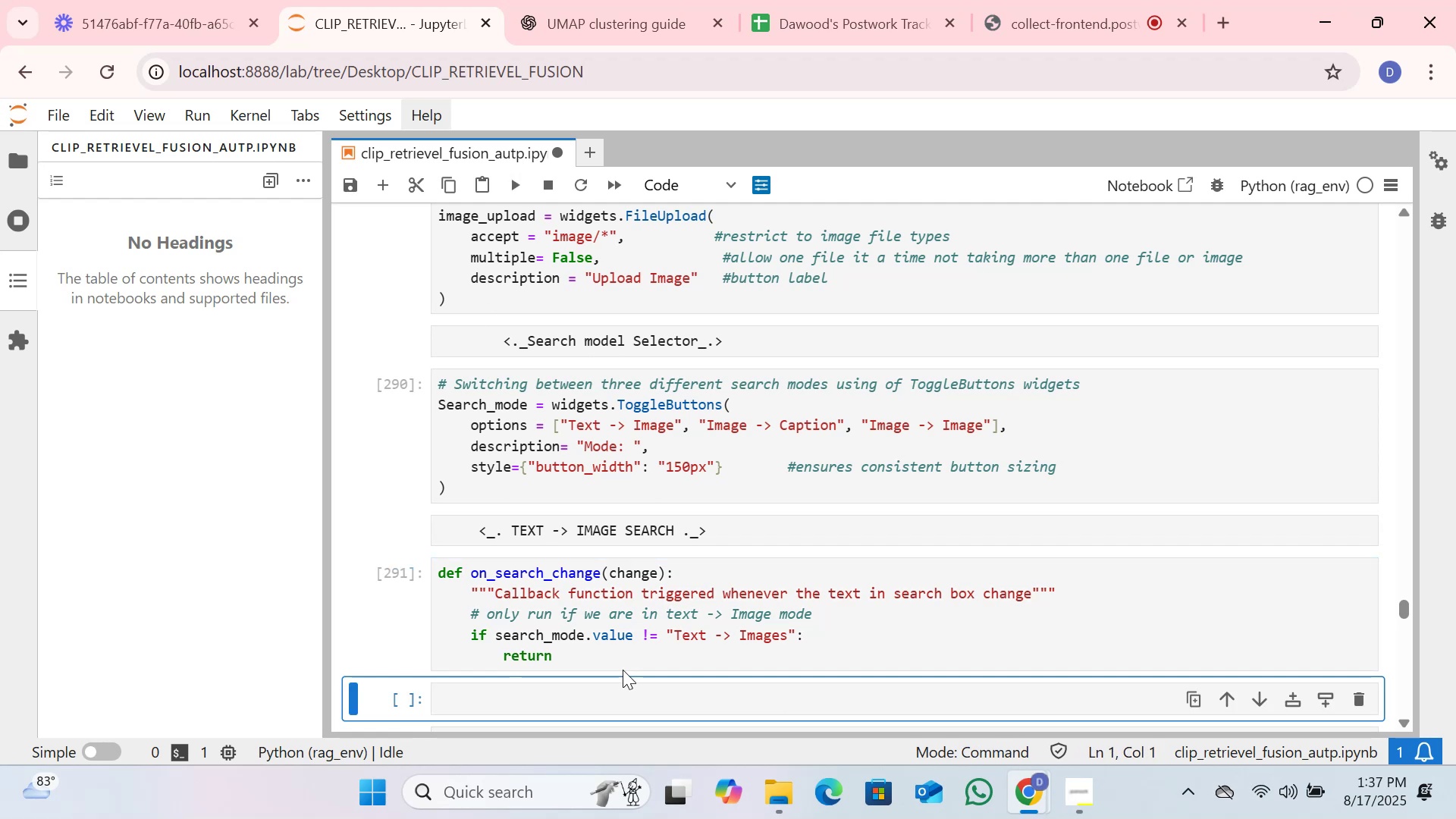 
left_click([617, 654])
 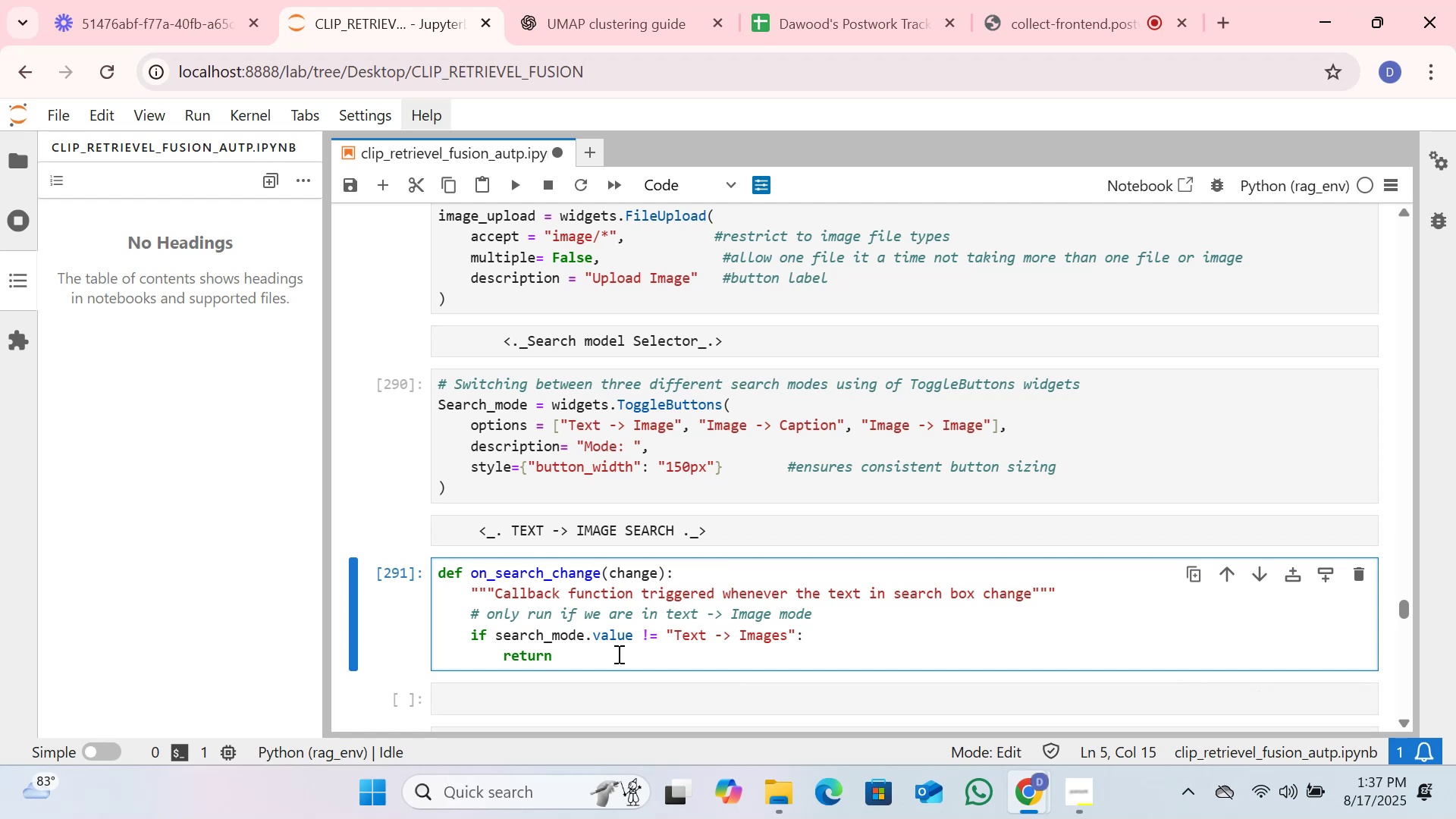 
key(Enter)
 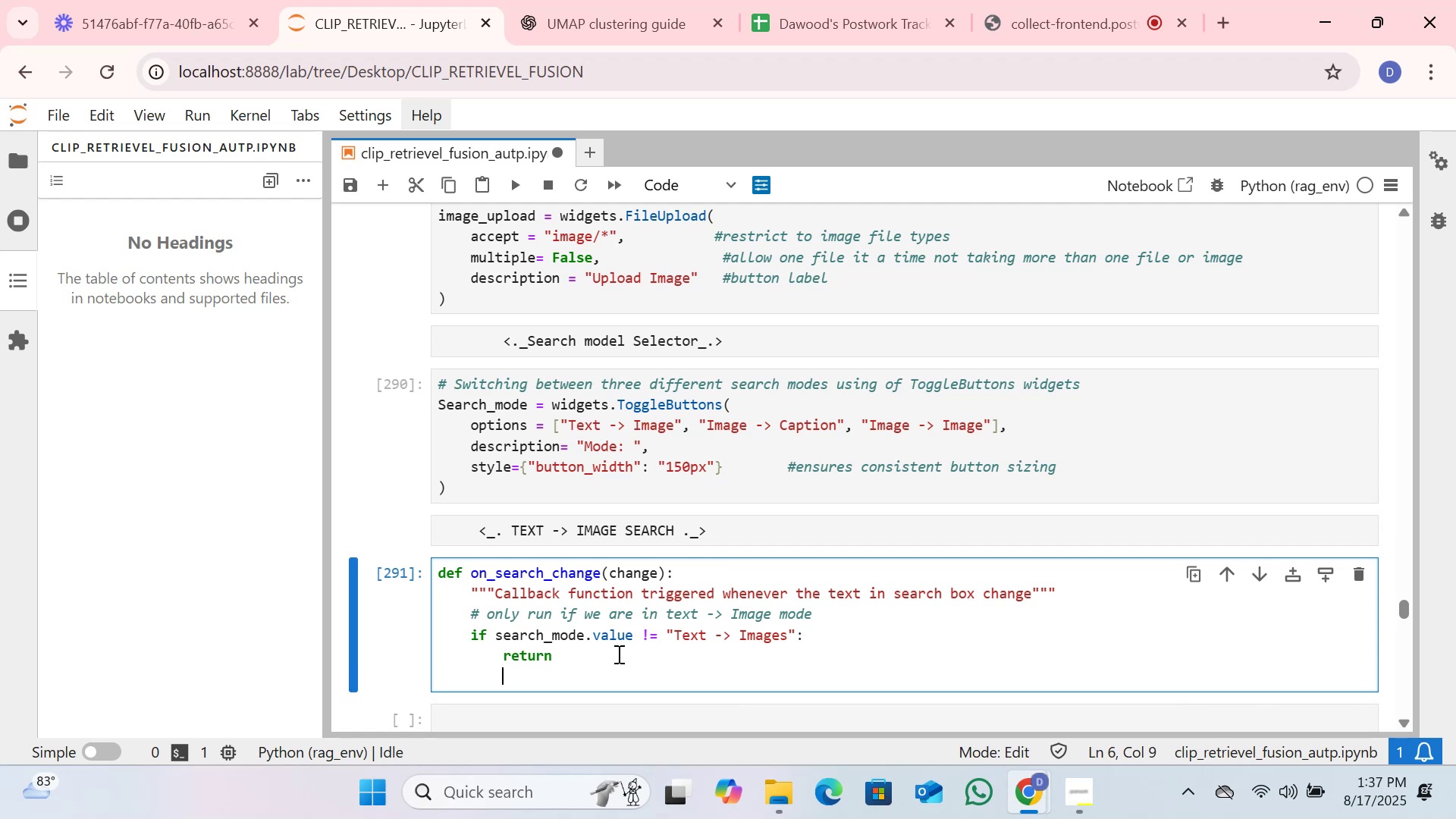 
key(Enter)
 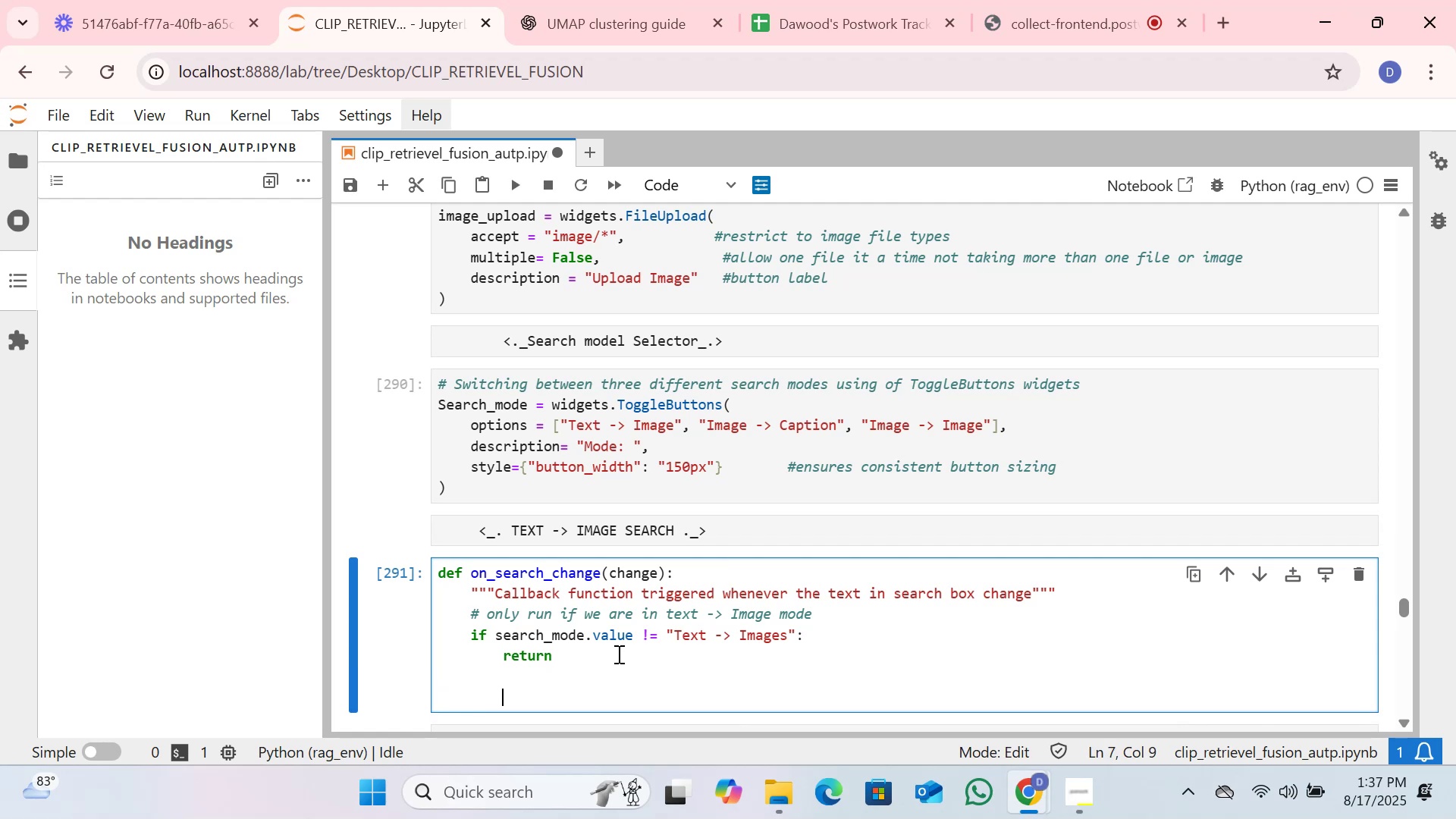 
key(Backspace)
type(with)
 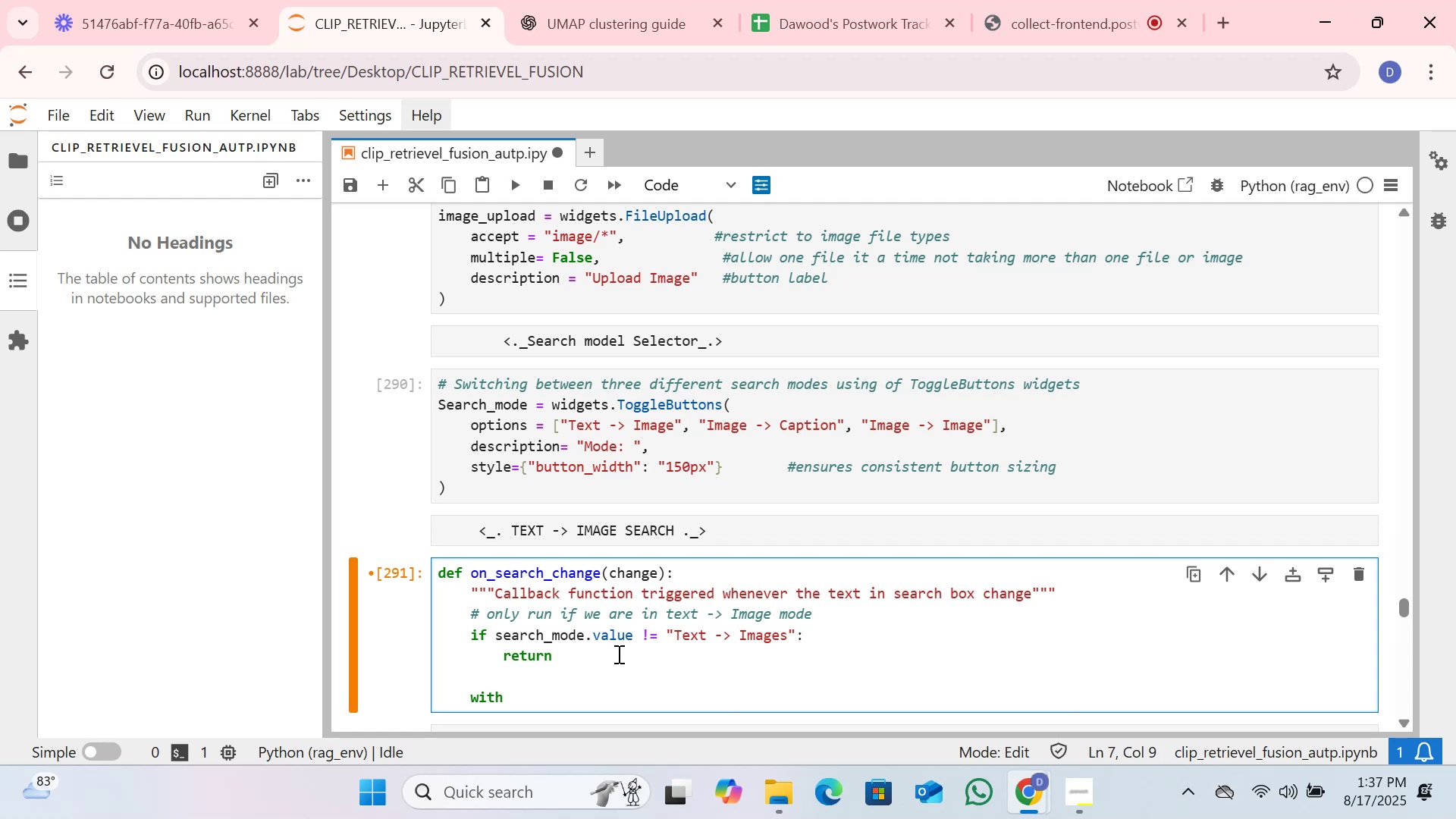 
scroll: coordinate [600, 629], scroll_direction: down, amount: 1.0
 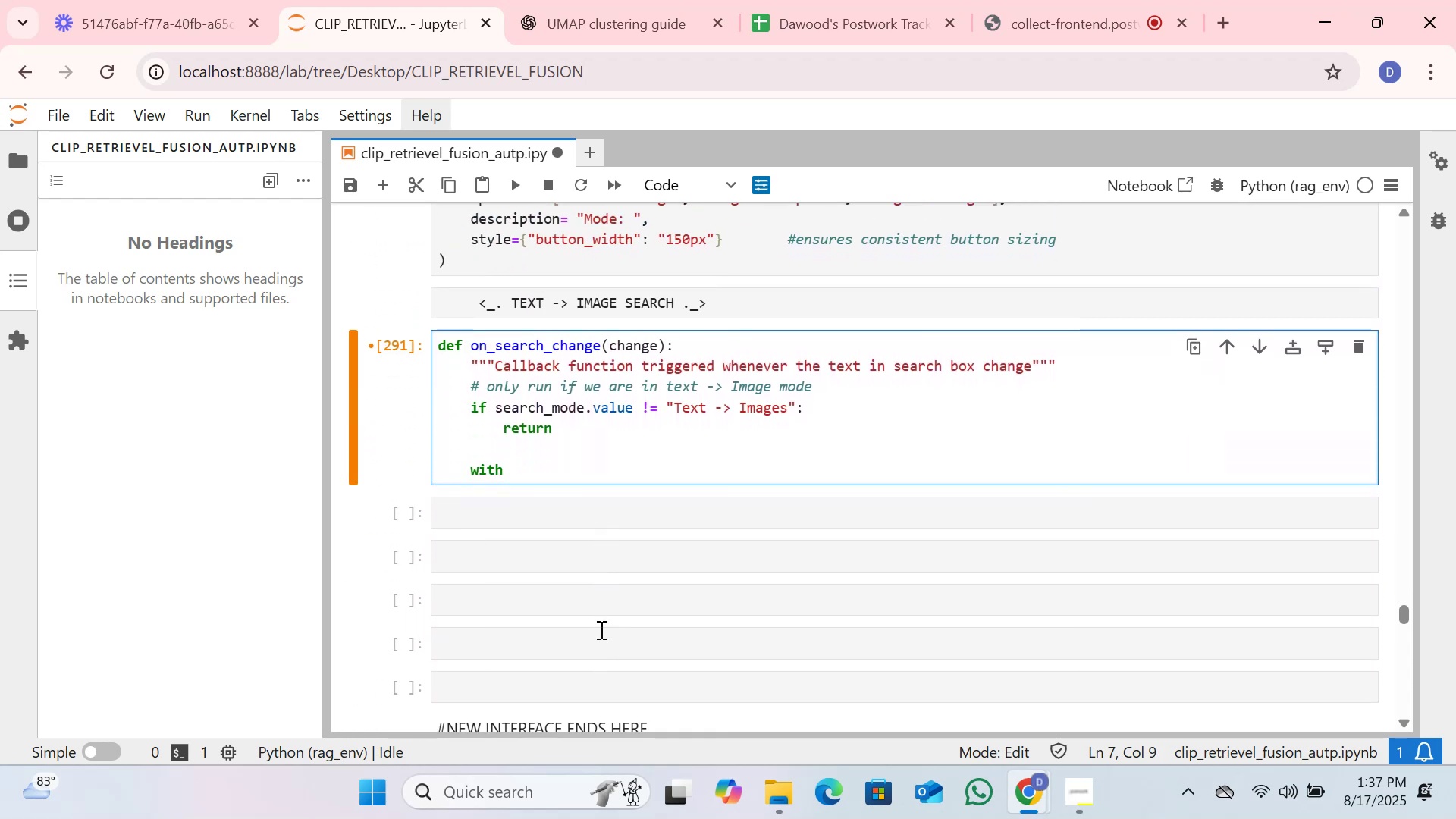 
type(n)
key(Backspace)
type( output)
 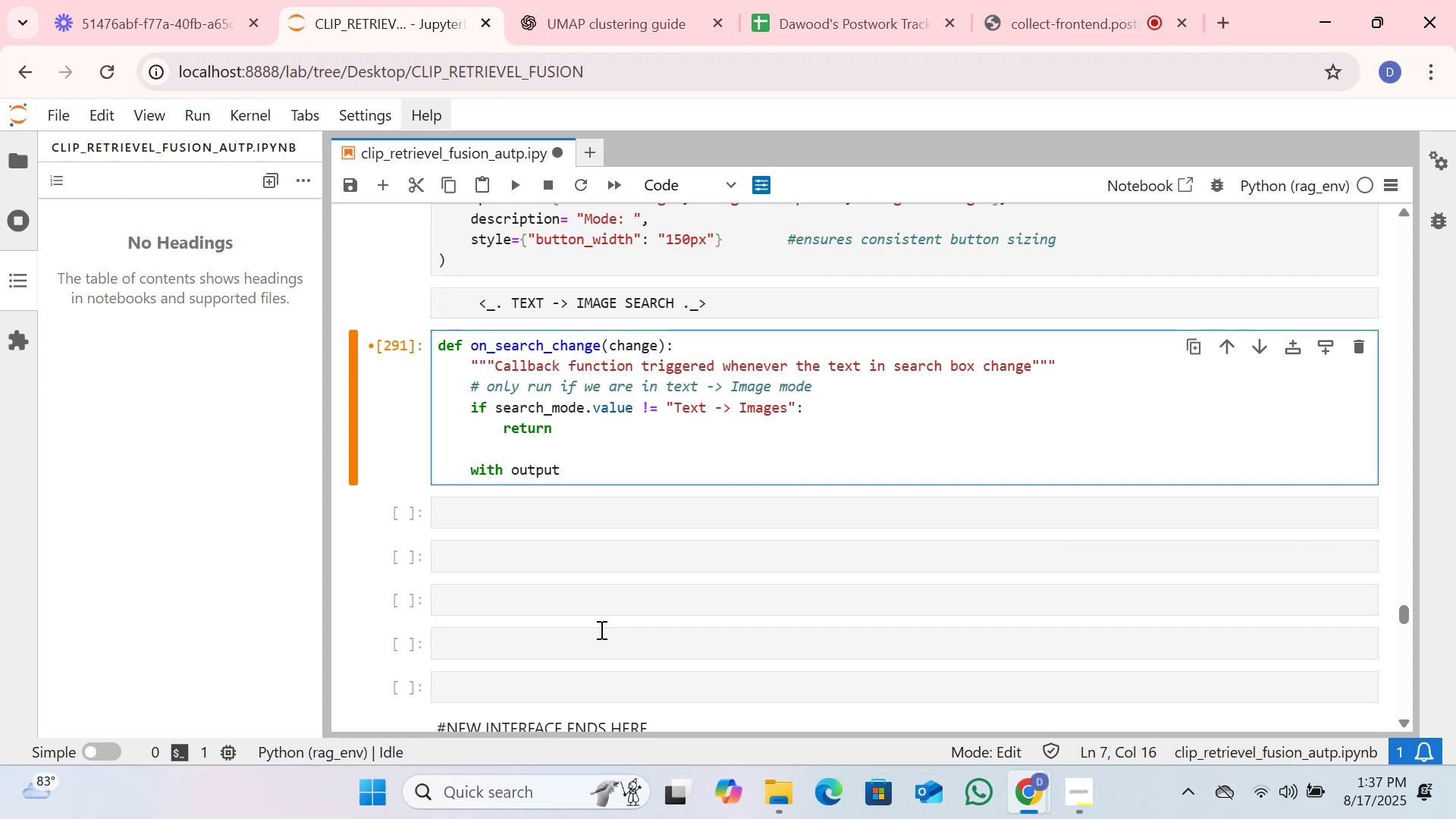 
type(_area:)
 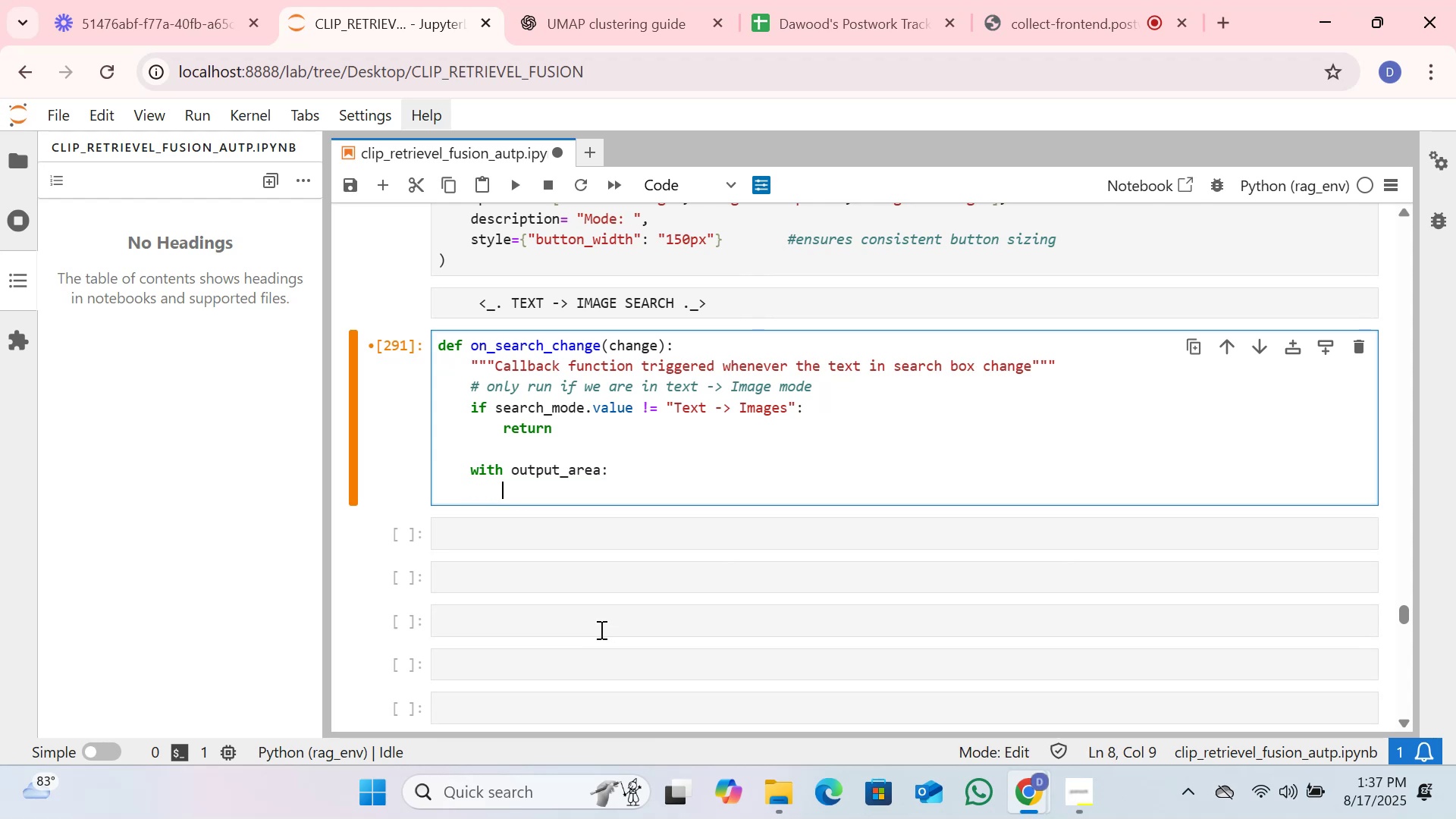 
 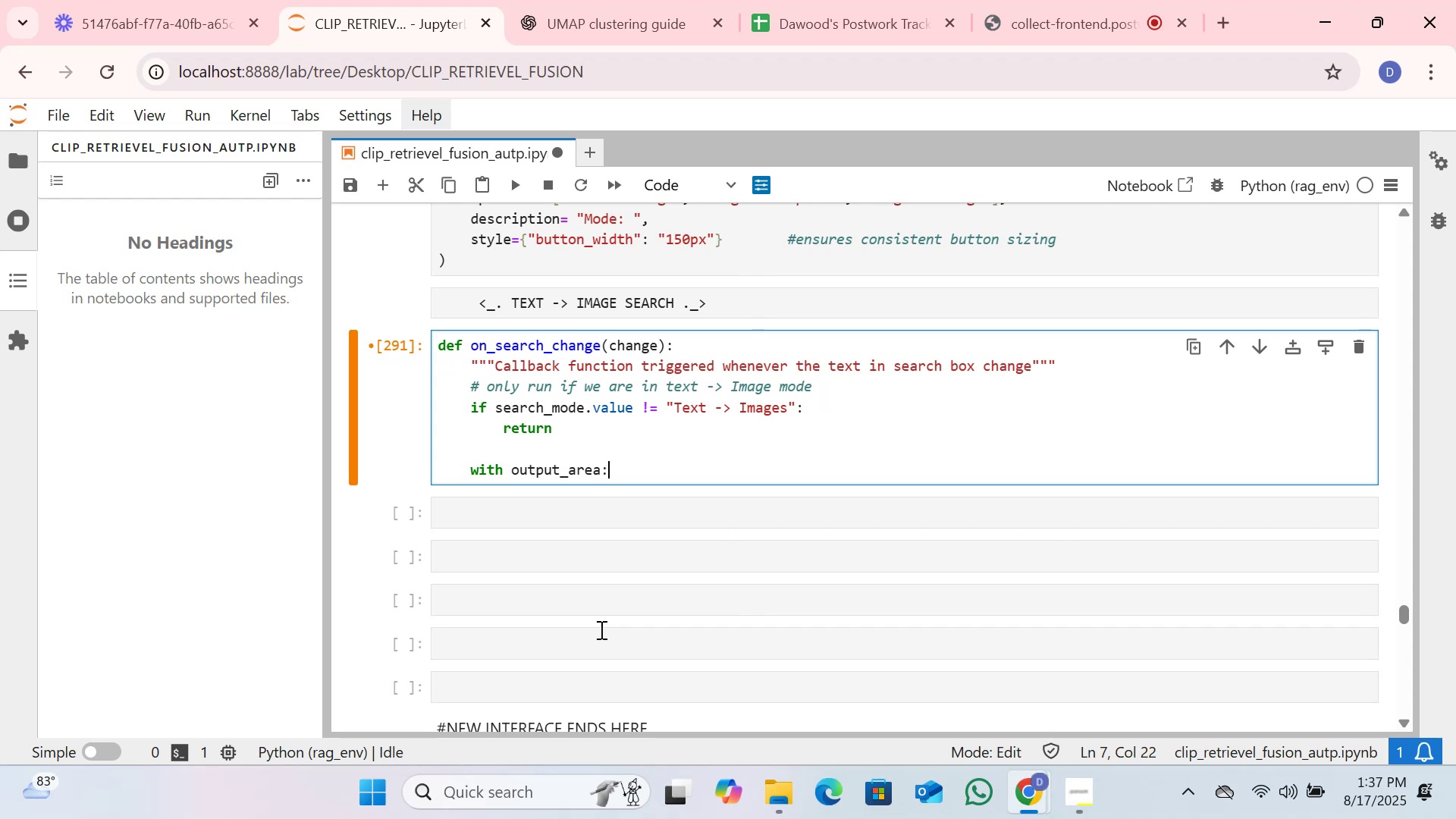 
key(Enter)
 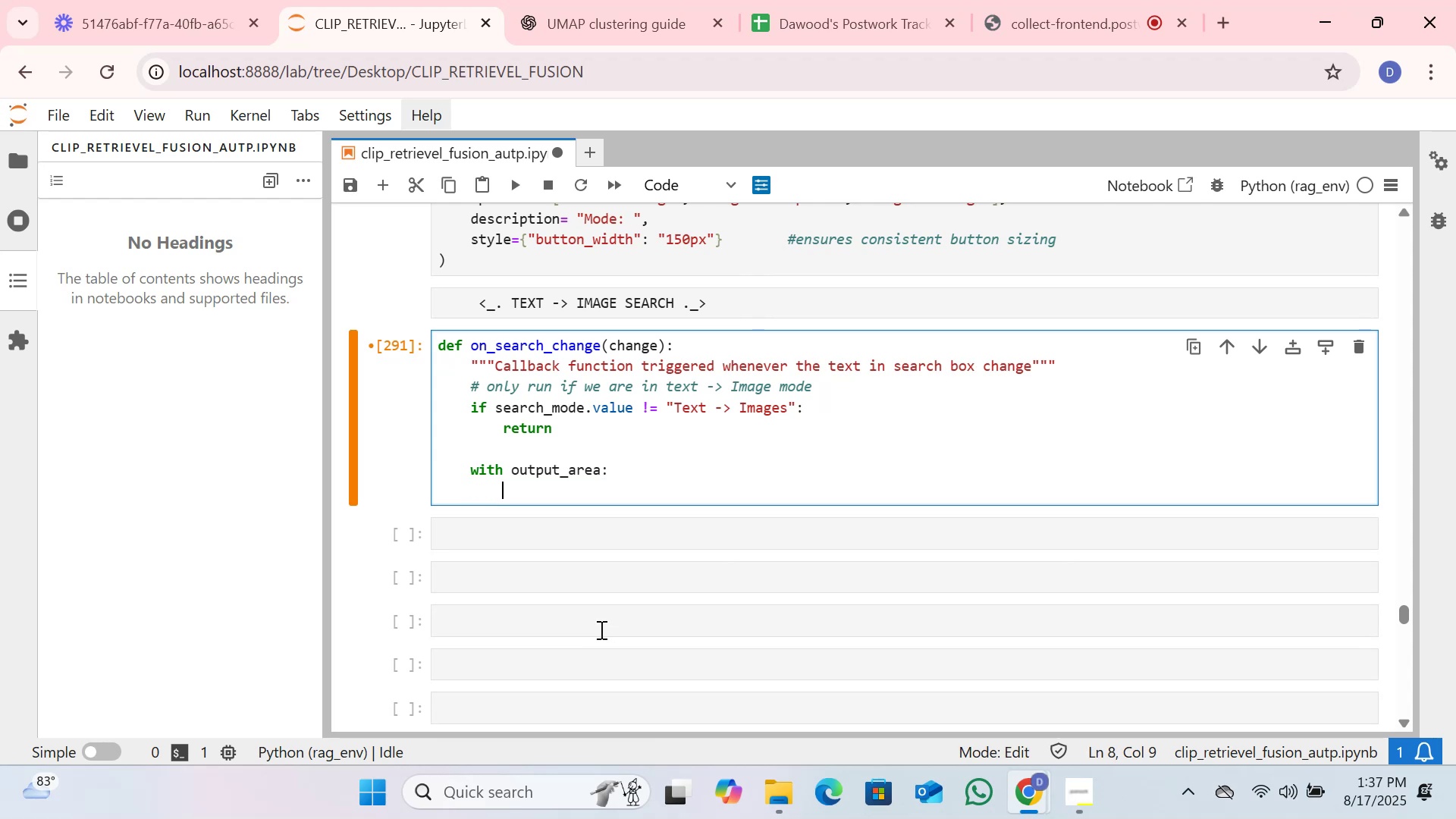 
type(clear out)
key(Backspace)
key(Backspace)
key(Backspace)
key(Backspace)
type(_)
 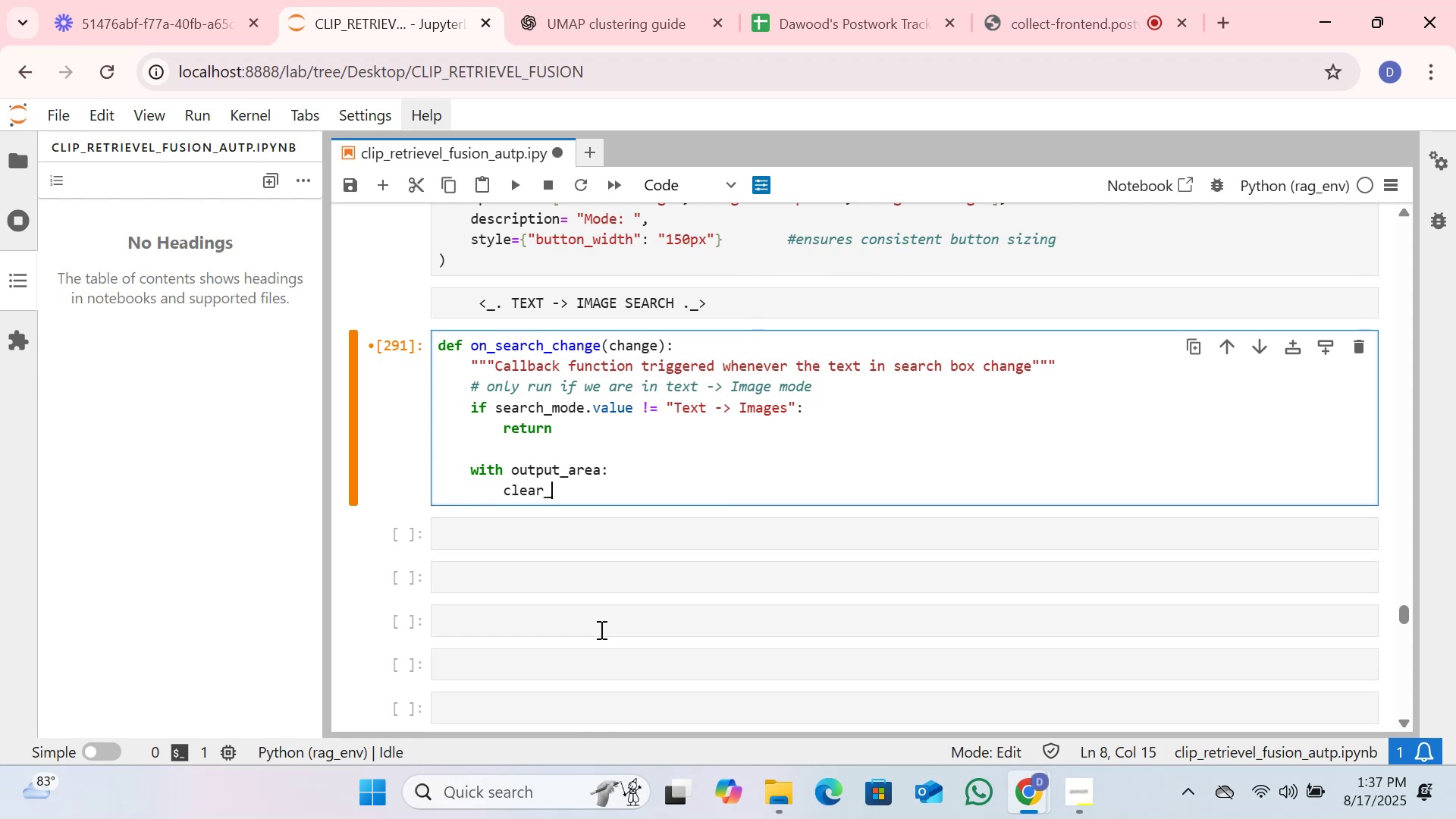 
type(output(wait=True))
 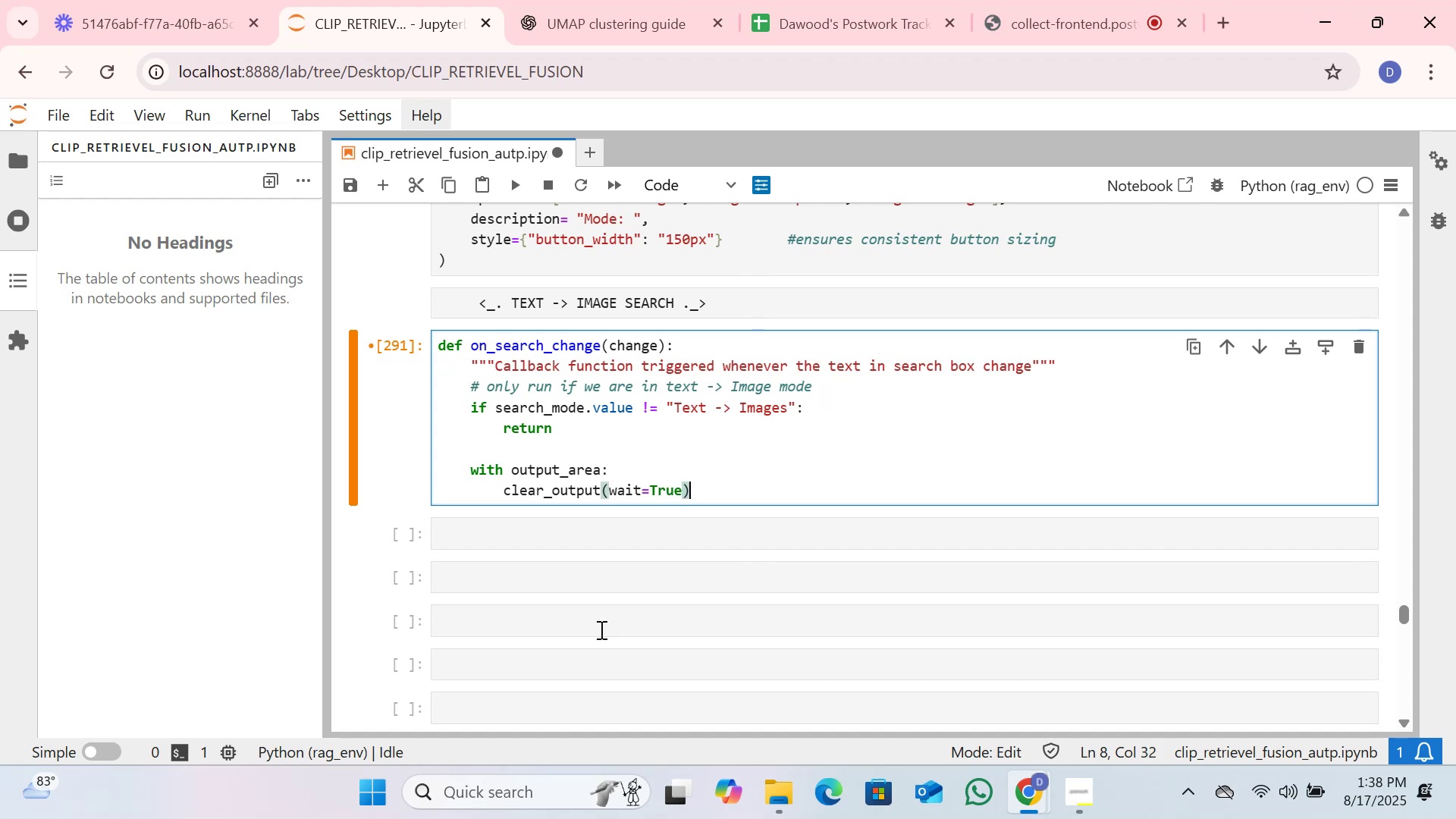 
key(Enter)
 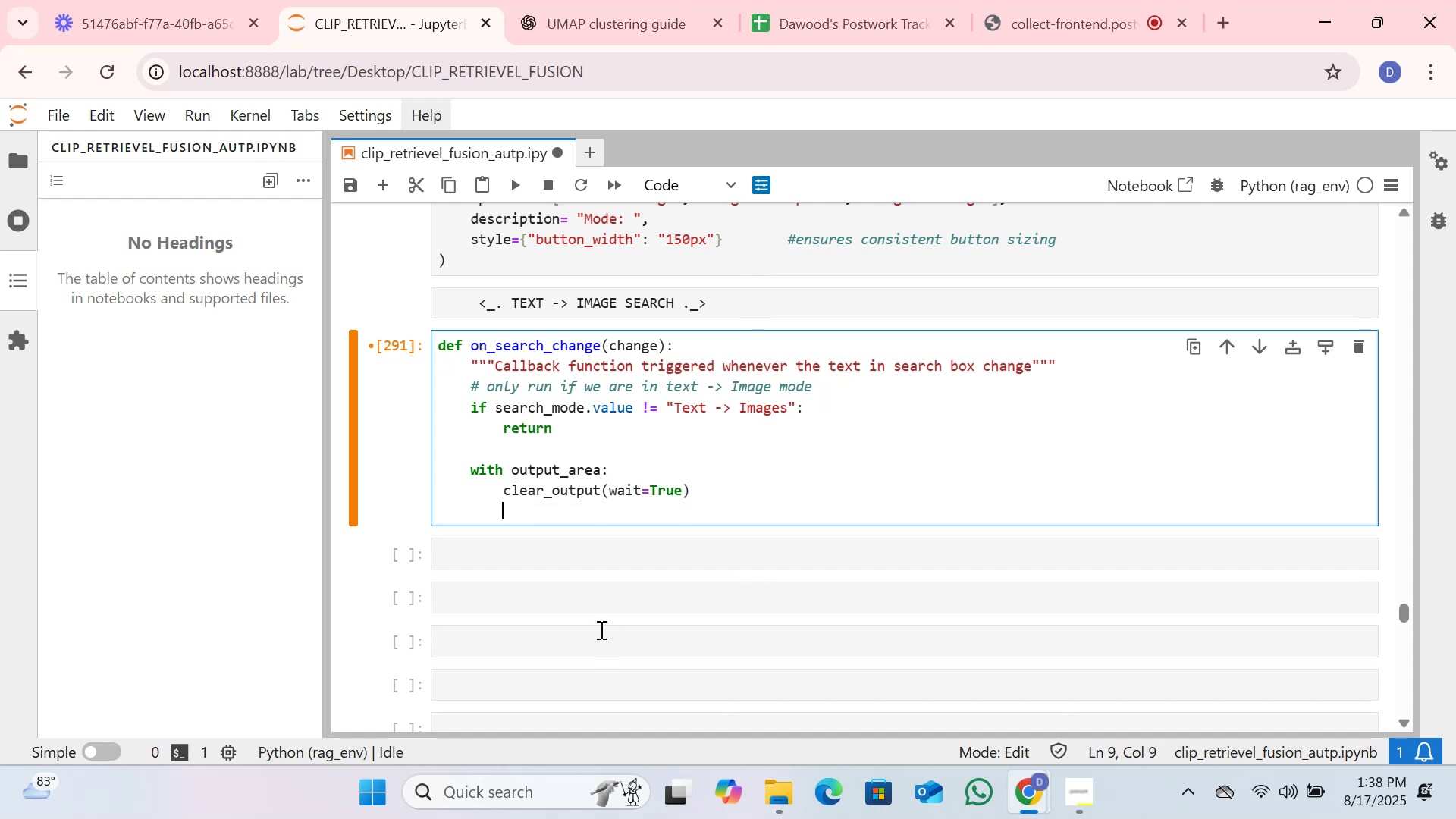 
key(Enter)
 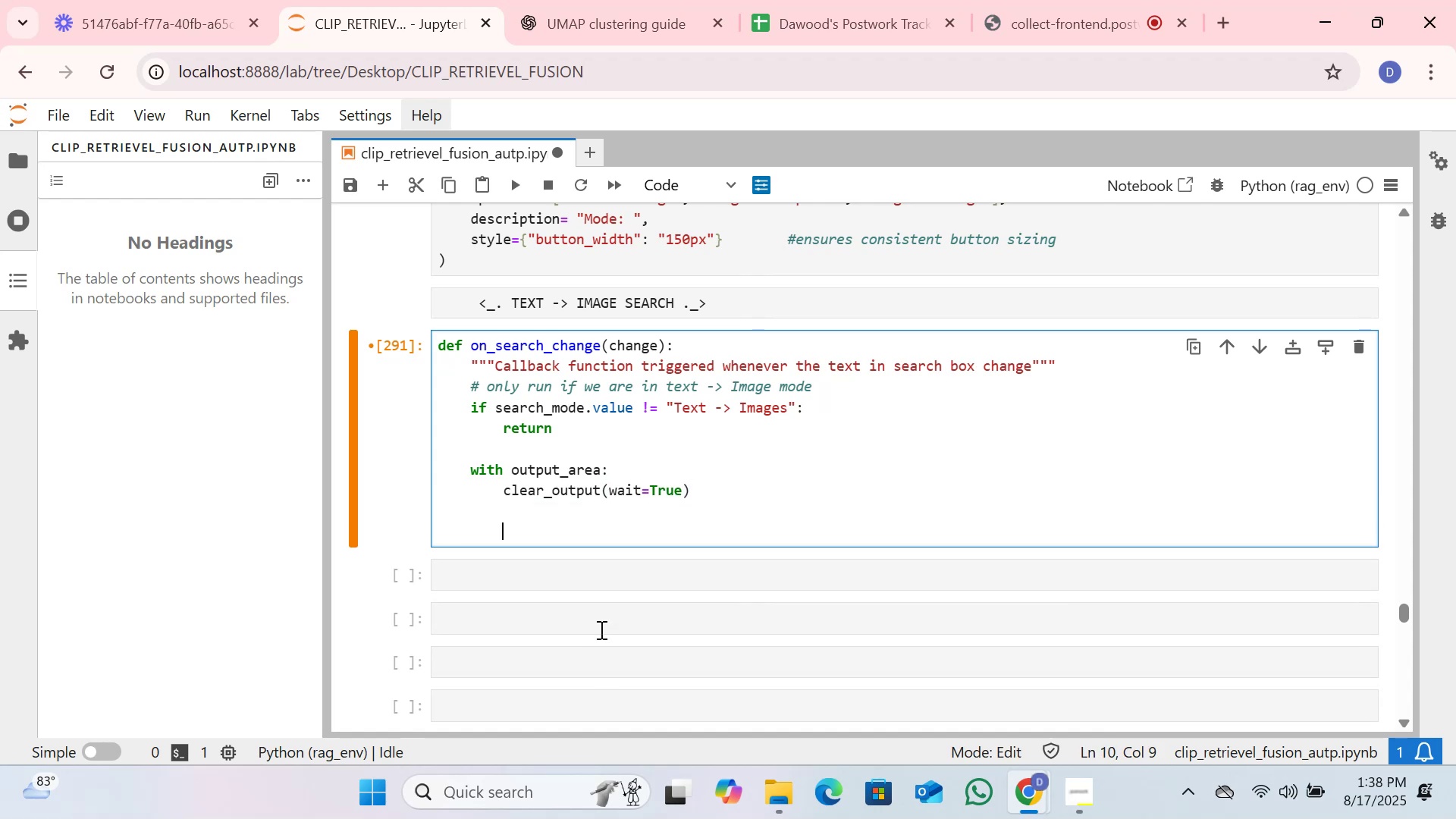 
key(Backspace)
 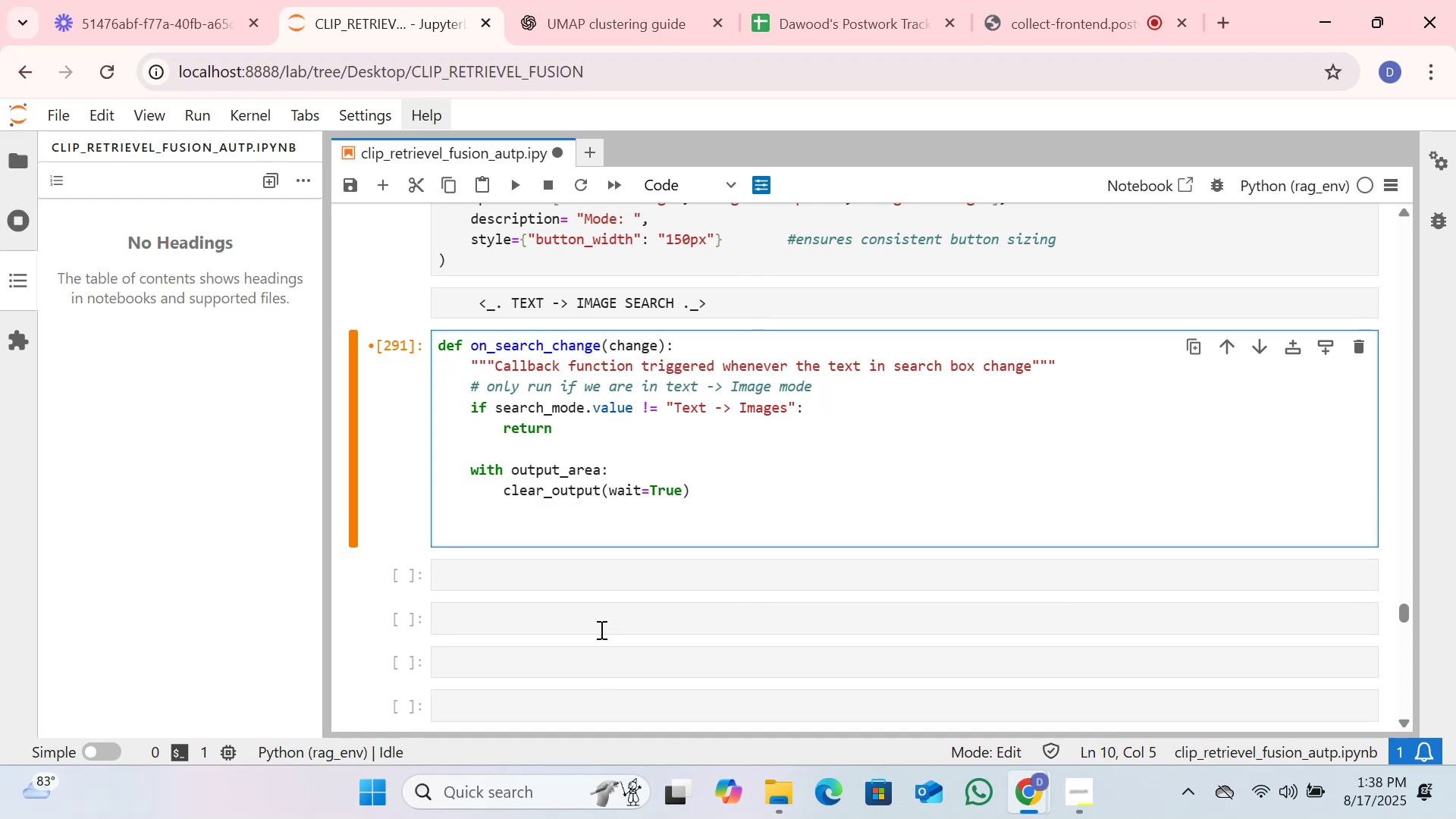 
key(Tab)
 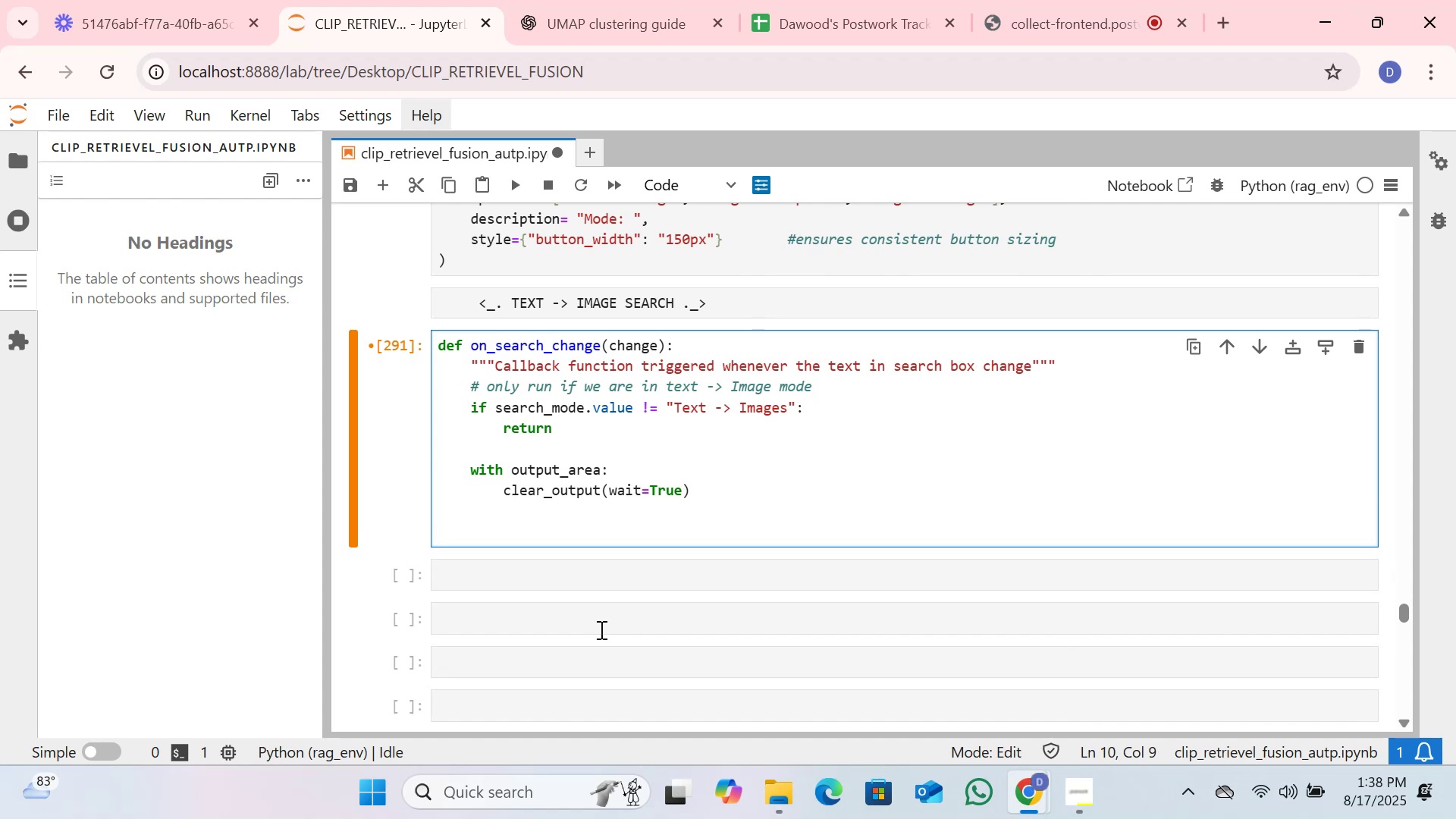 
type(query = change['new'])
 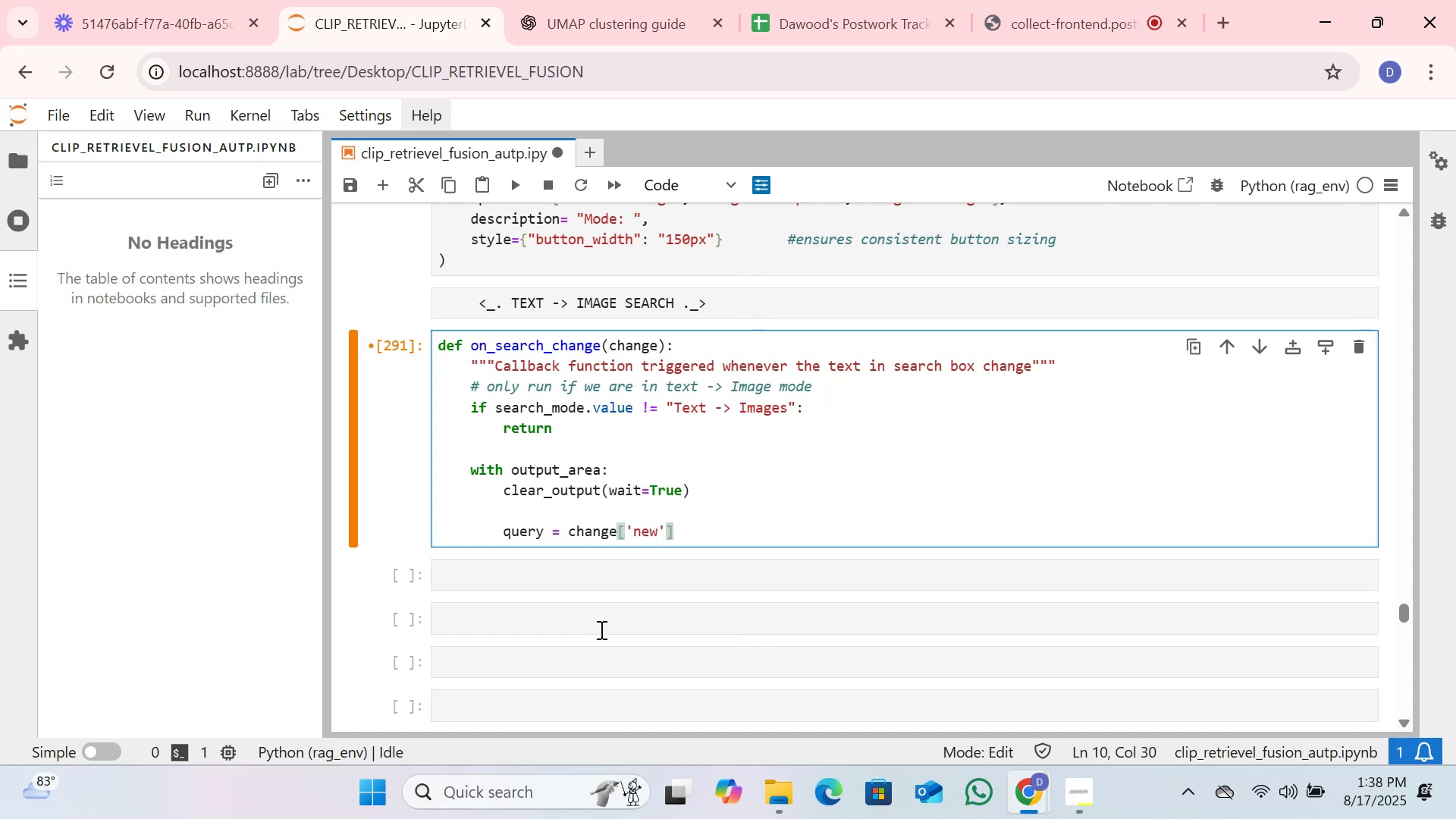 
key(Enter)
 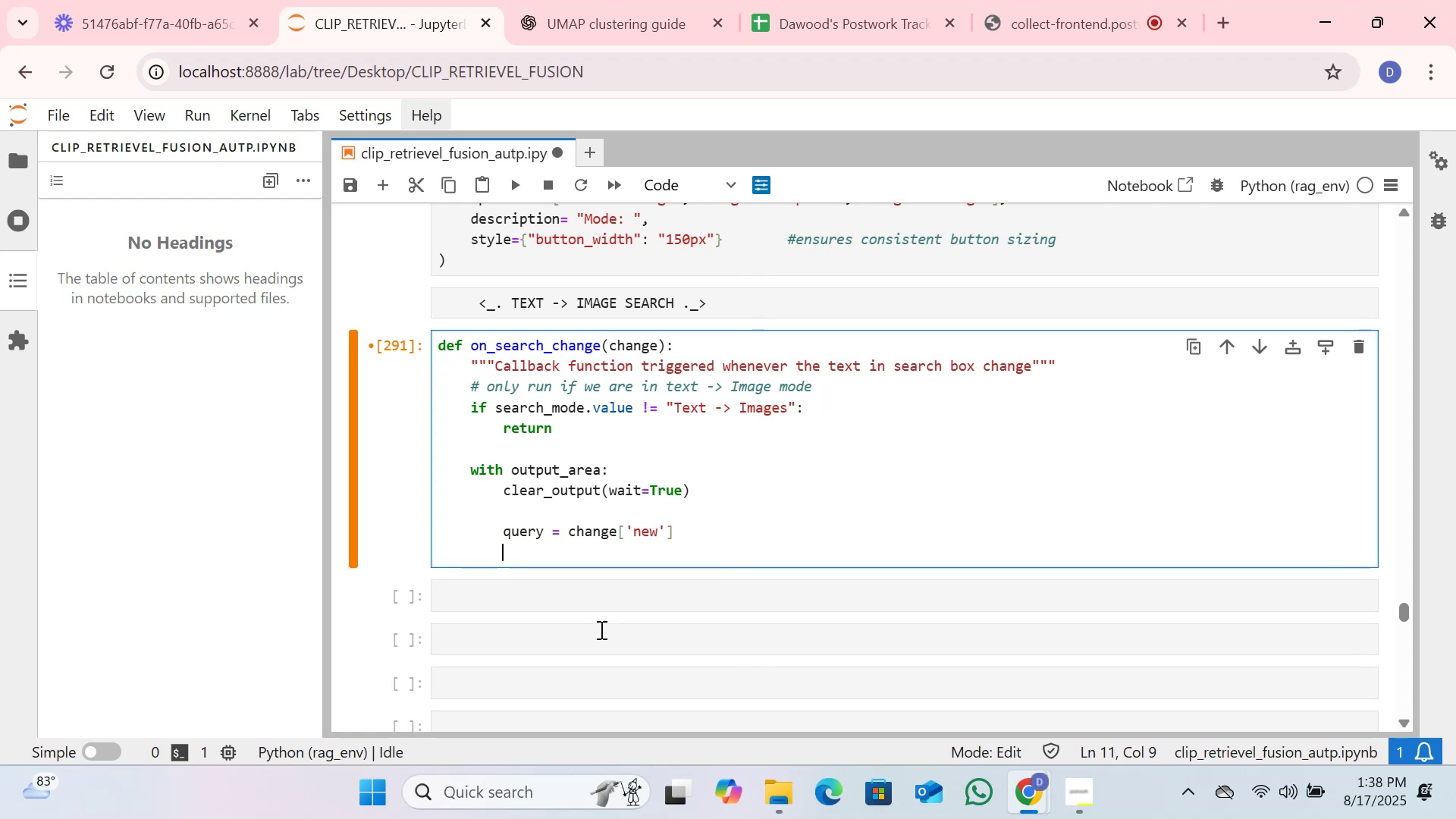 
wait(7.18)
 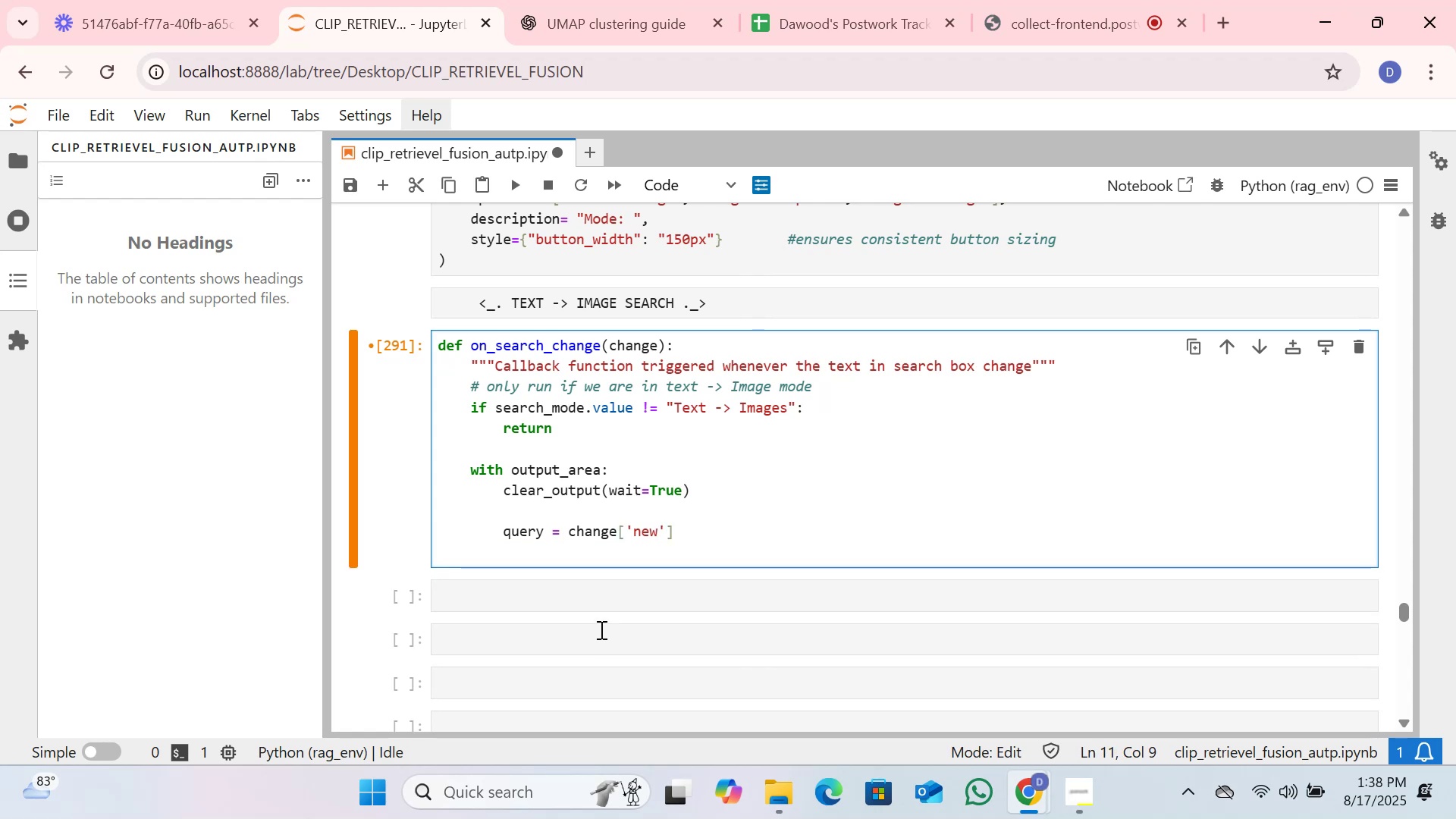 
key(Space)
 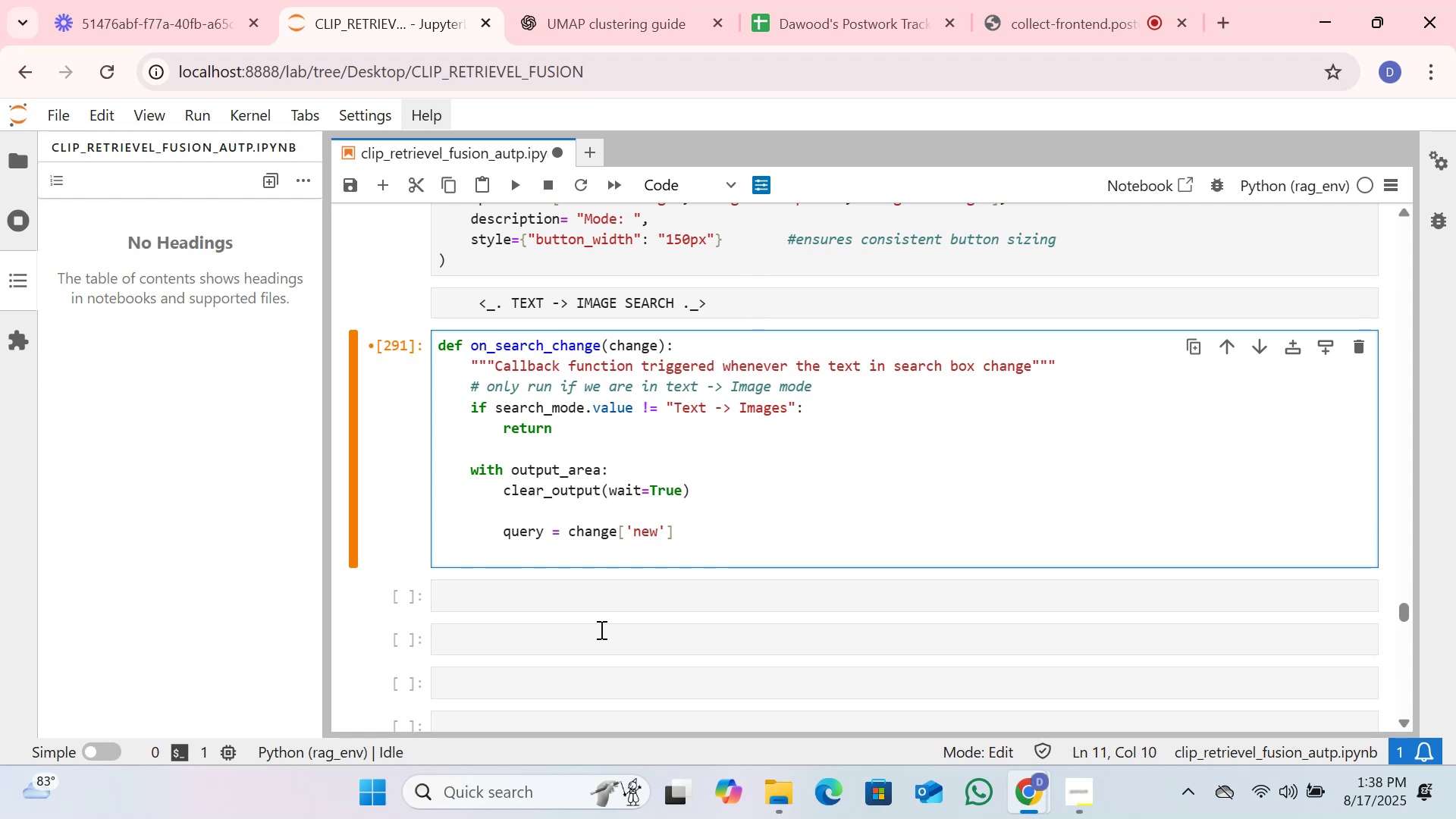 
key(Backspace)
 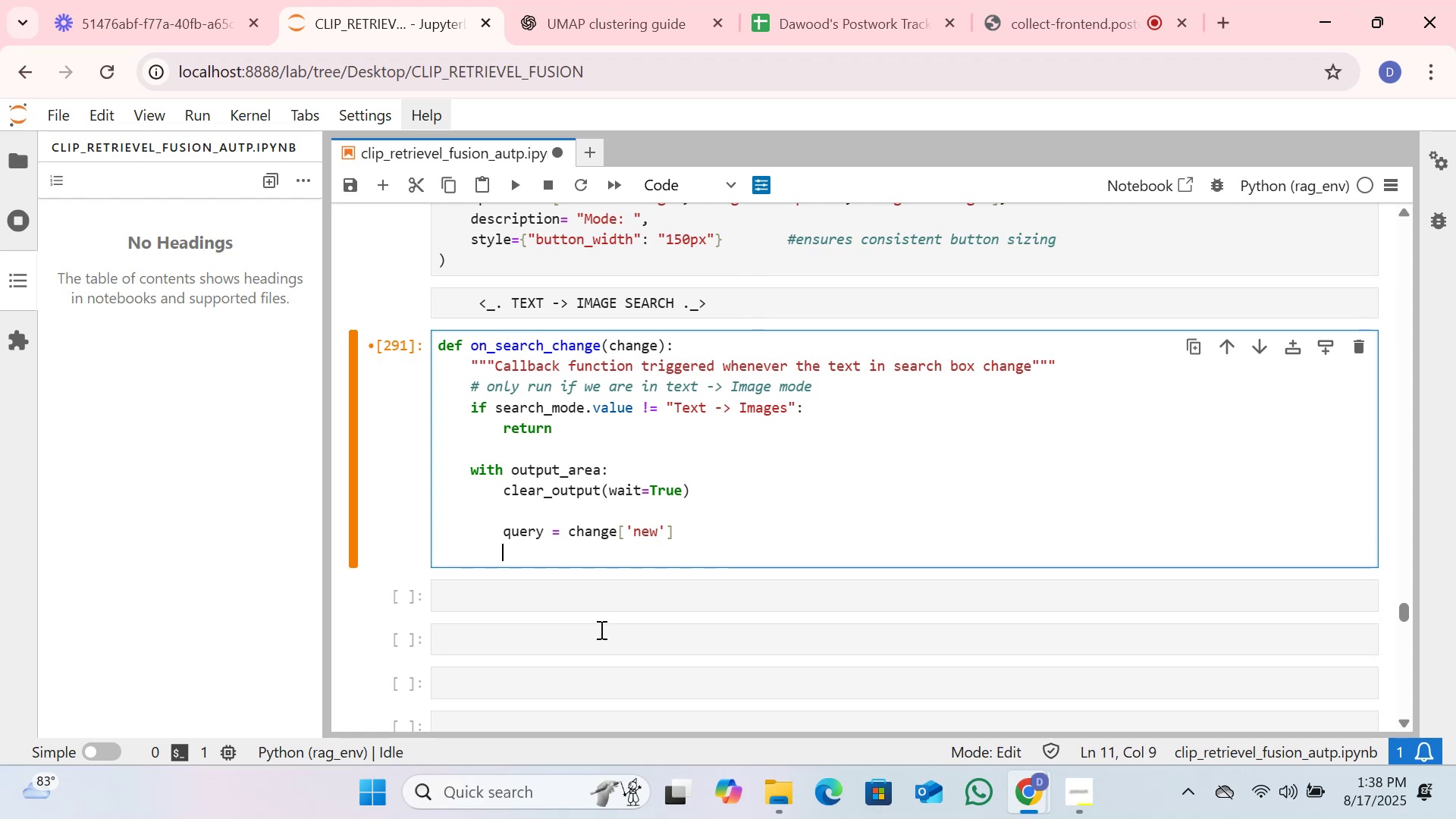 
type(if not query,)
key(Backspace)
type(.strip9)
key(Backspace)
key(Backspace)
type(())
 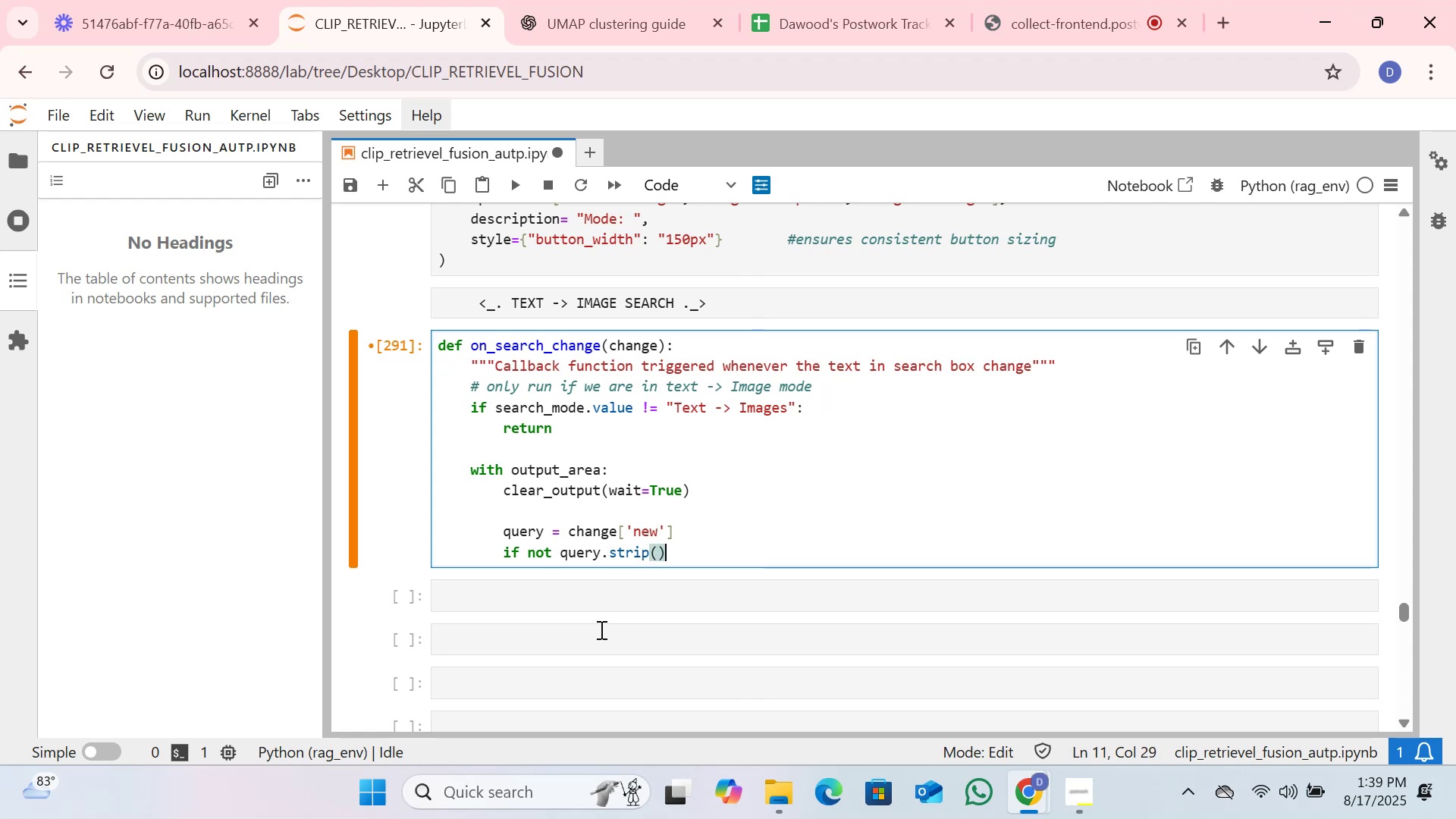 
hold_key(key=Break, duration=0.53)
 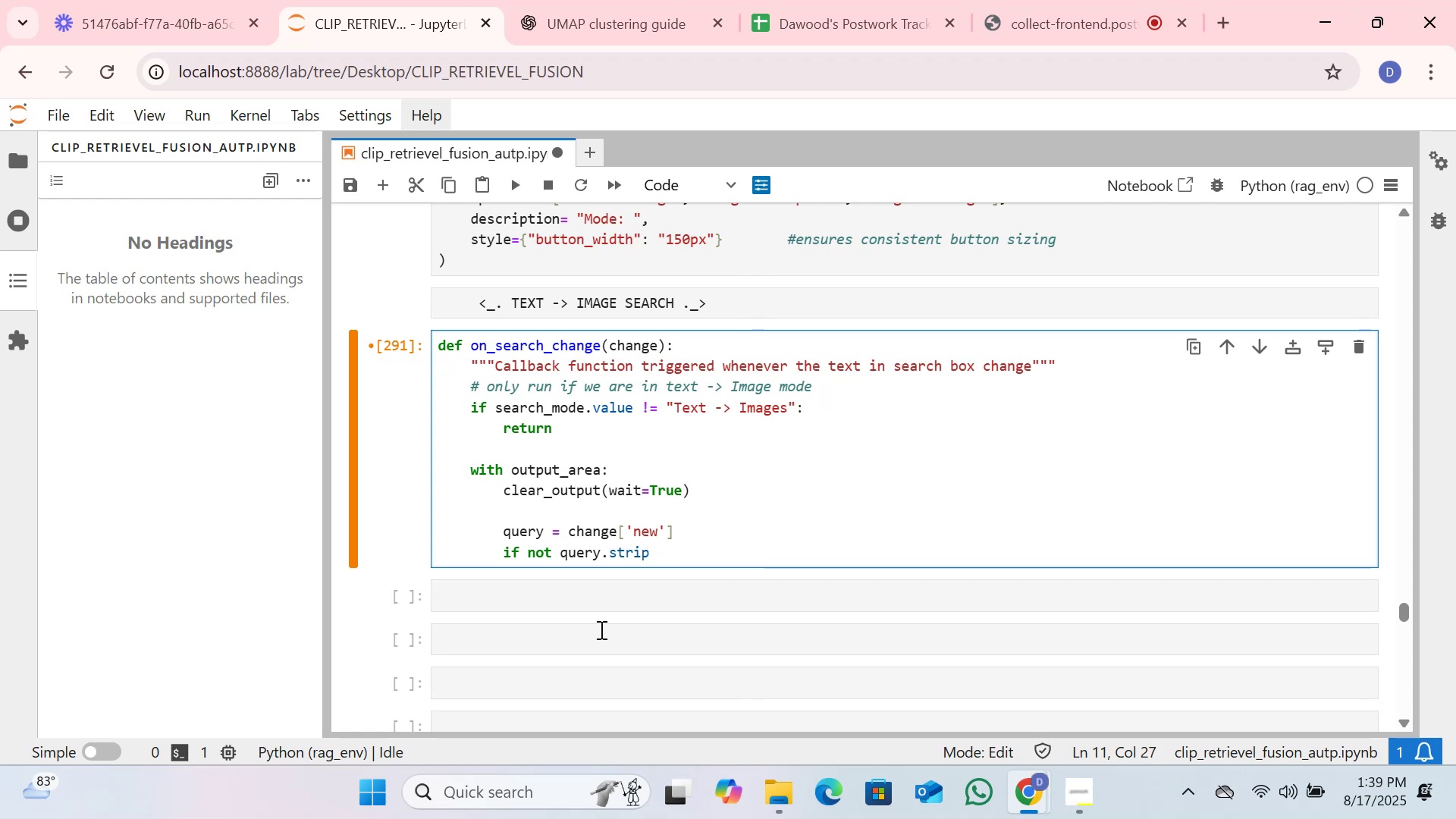 
key(Shift+Semicolon)
 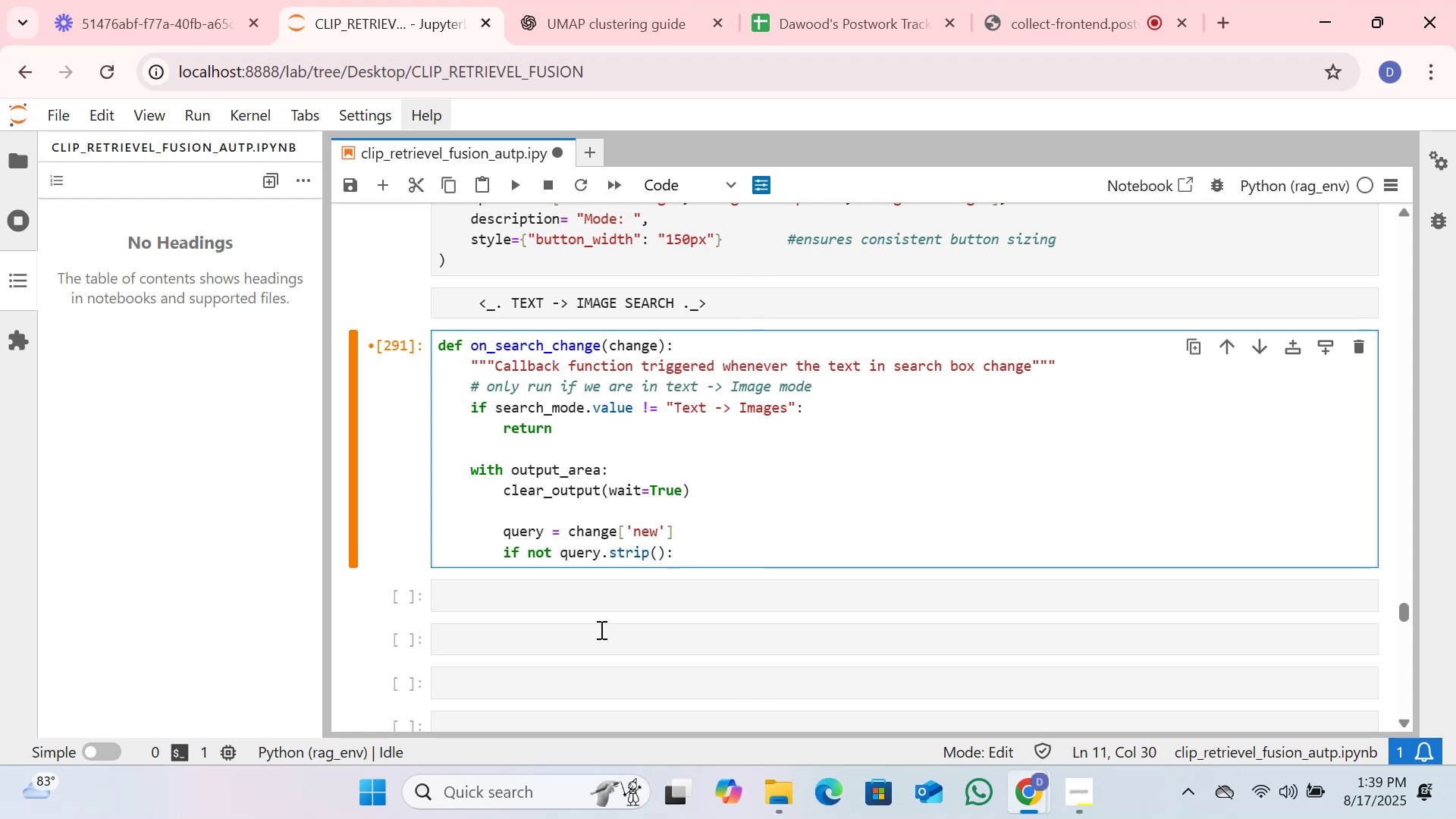 
key(Enter)
 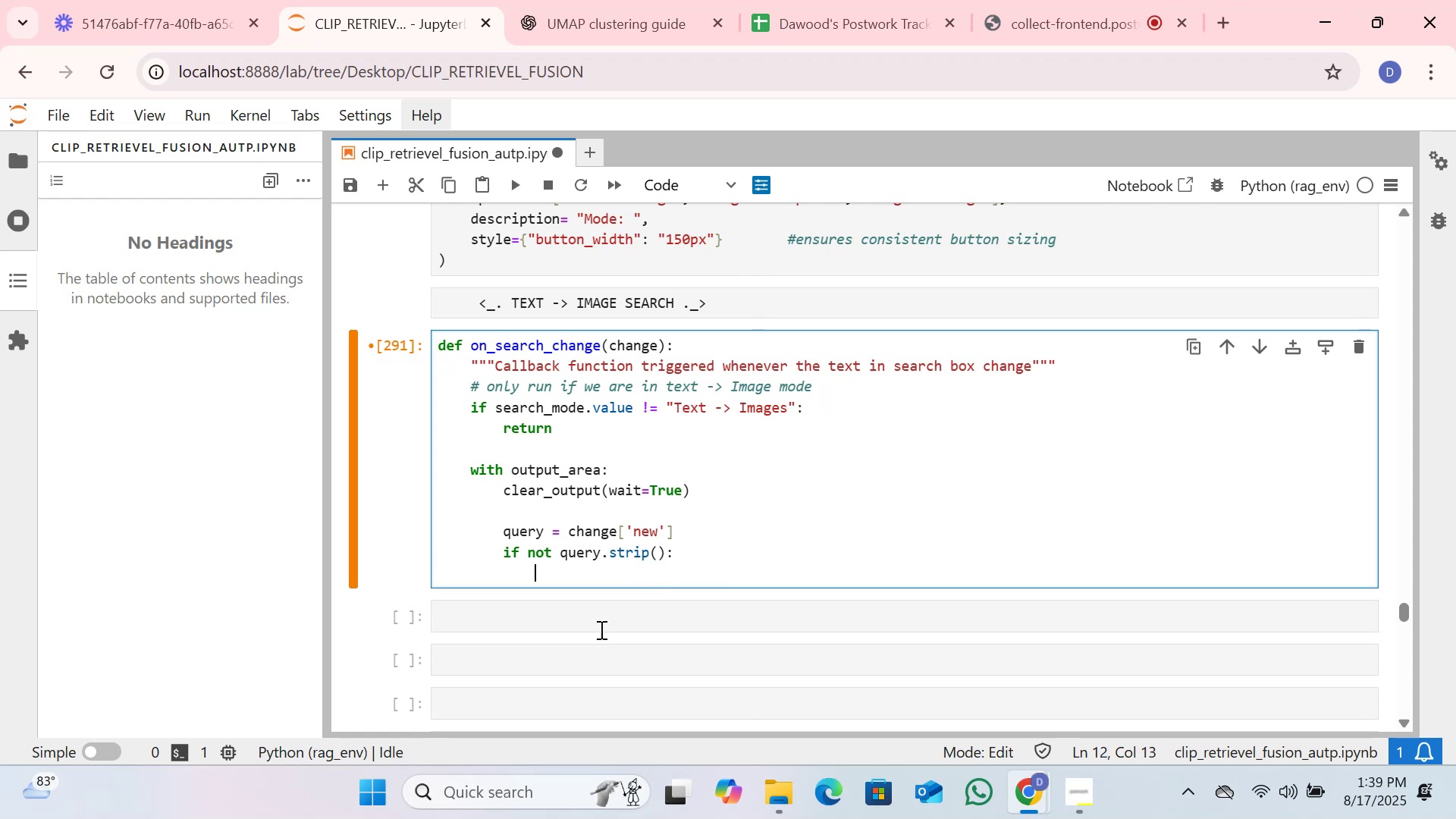 
type(return)
 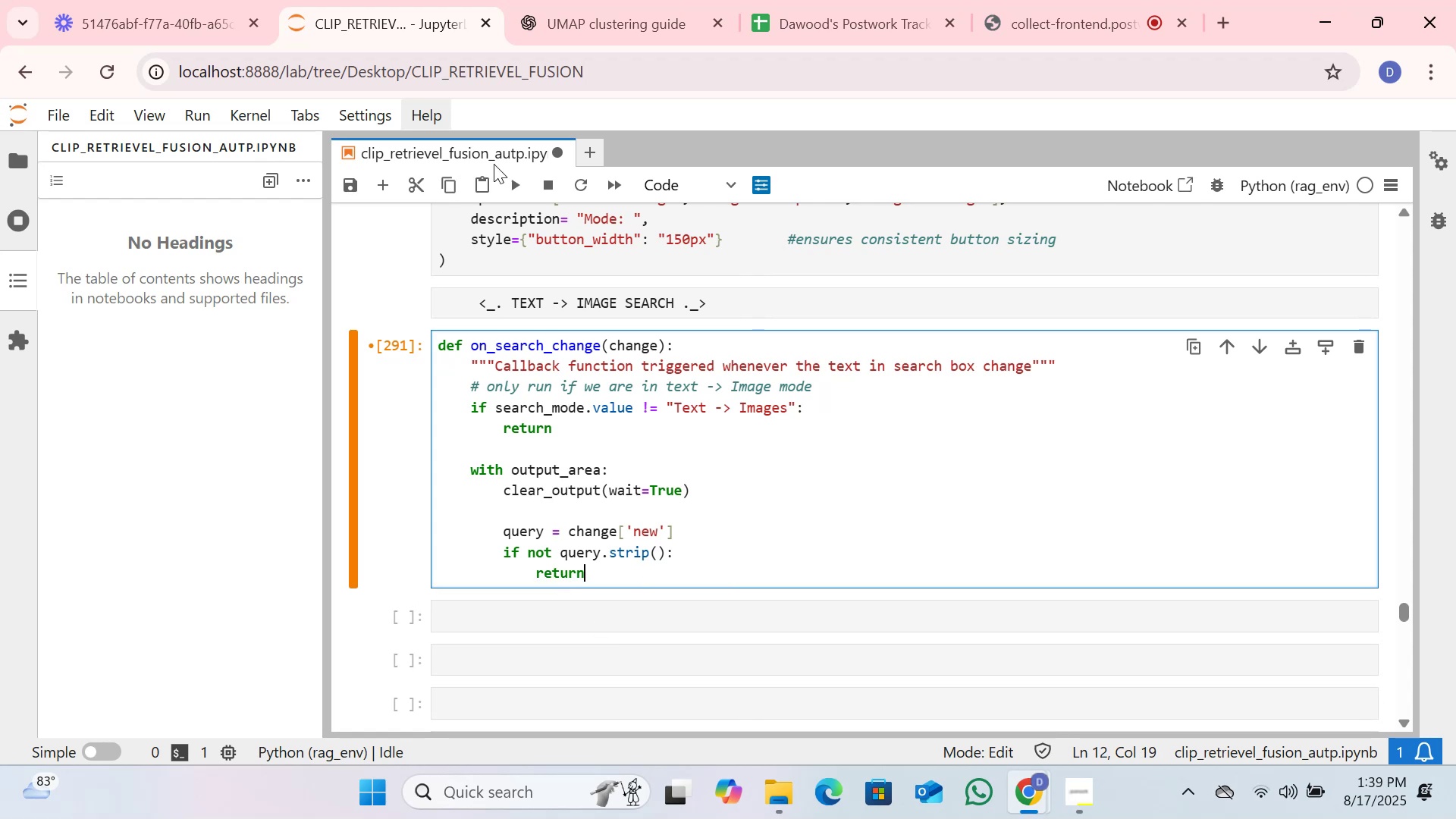 
left_click([522, 177])
 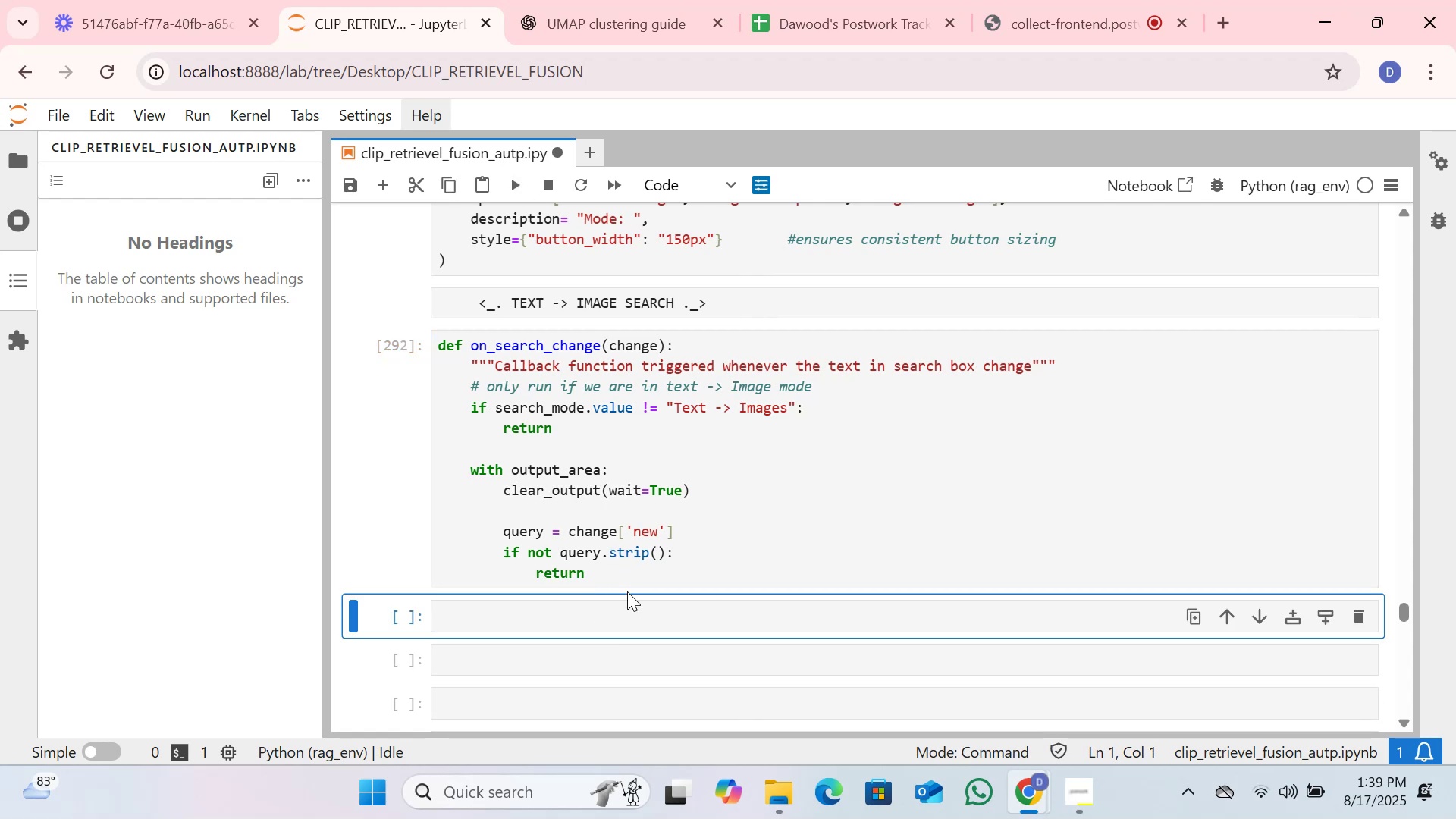 
left_click([620, 577])
 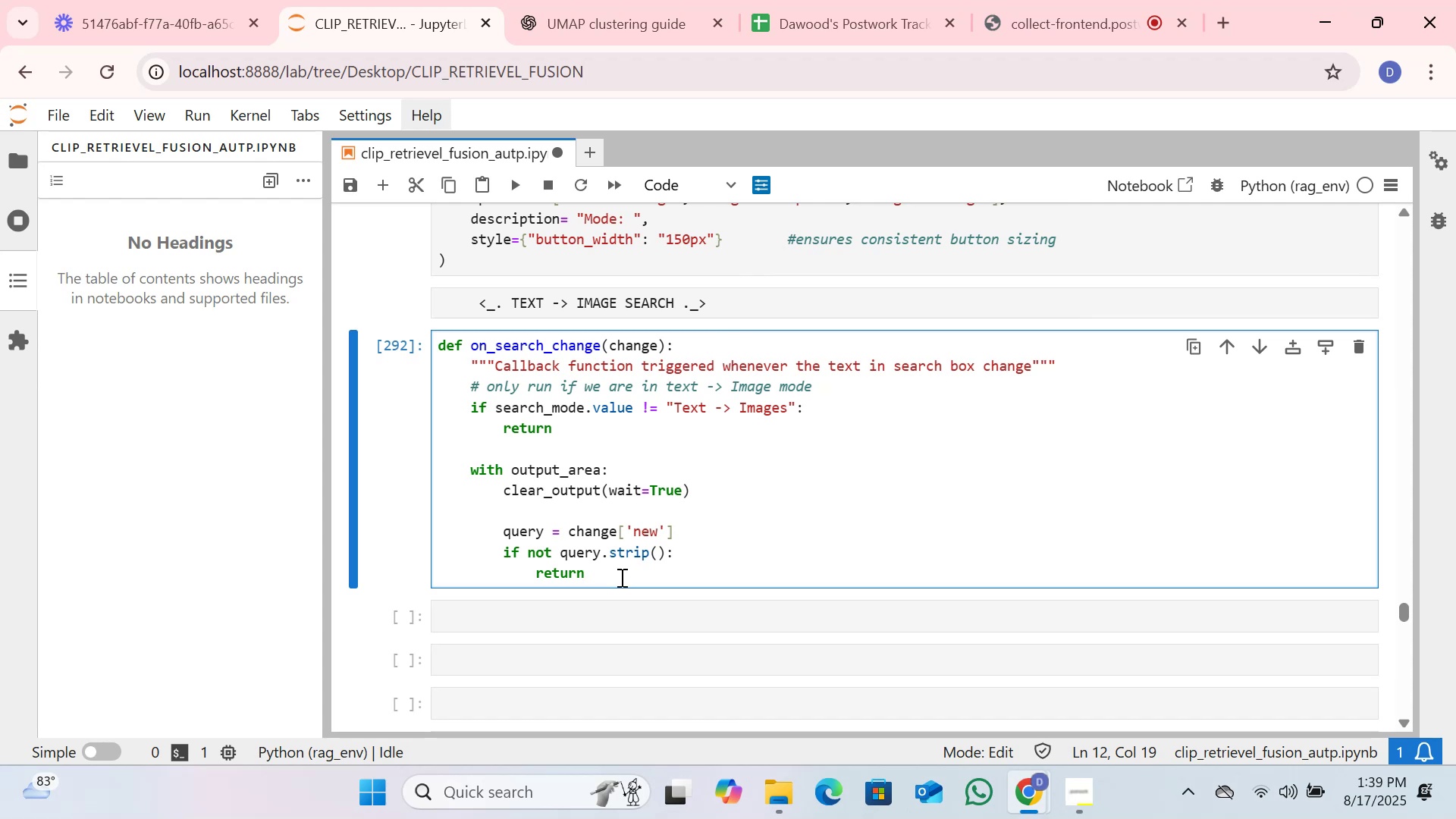 
key(Enter)
 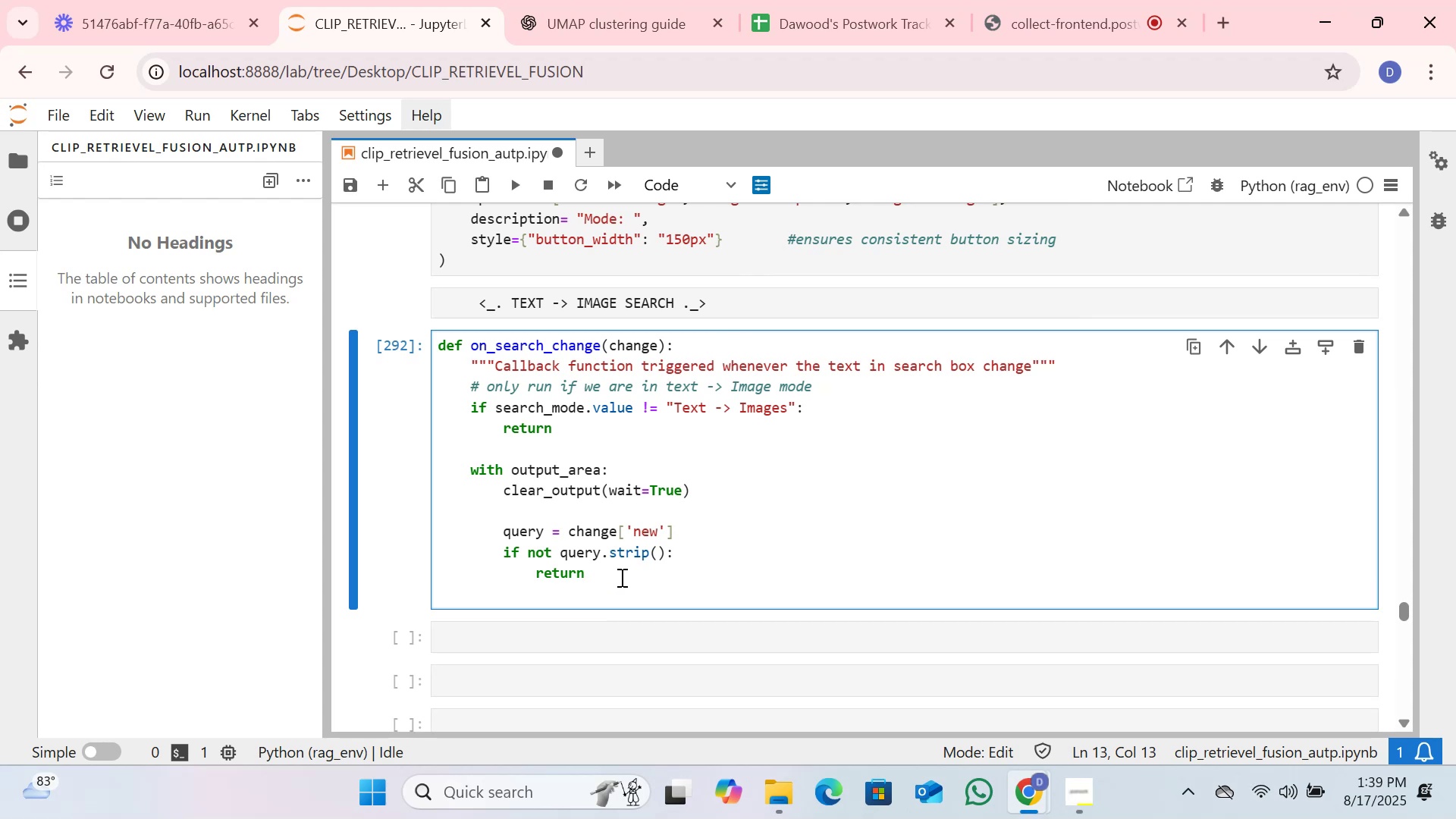 
wait(5.87)
 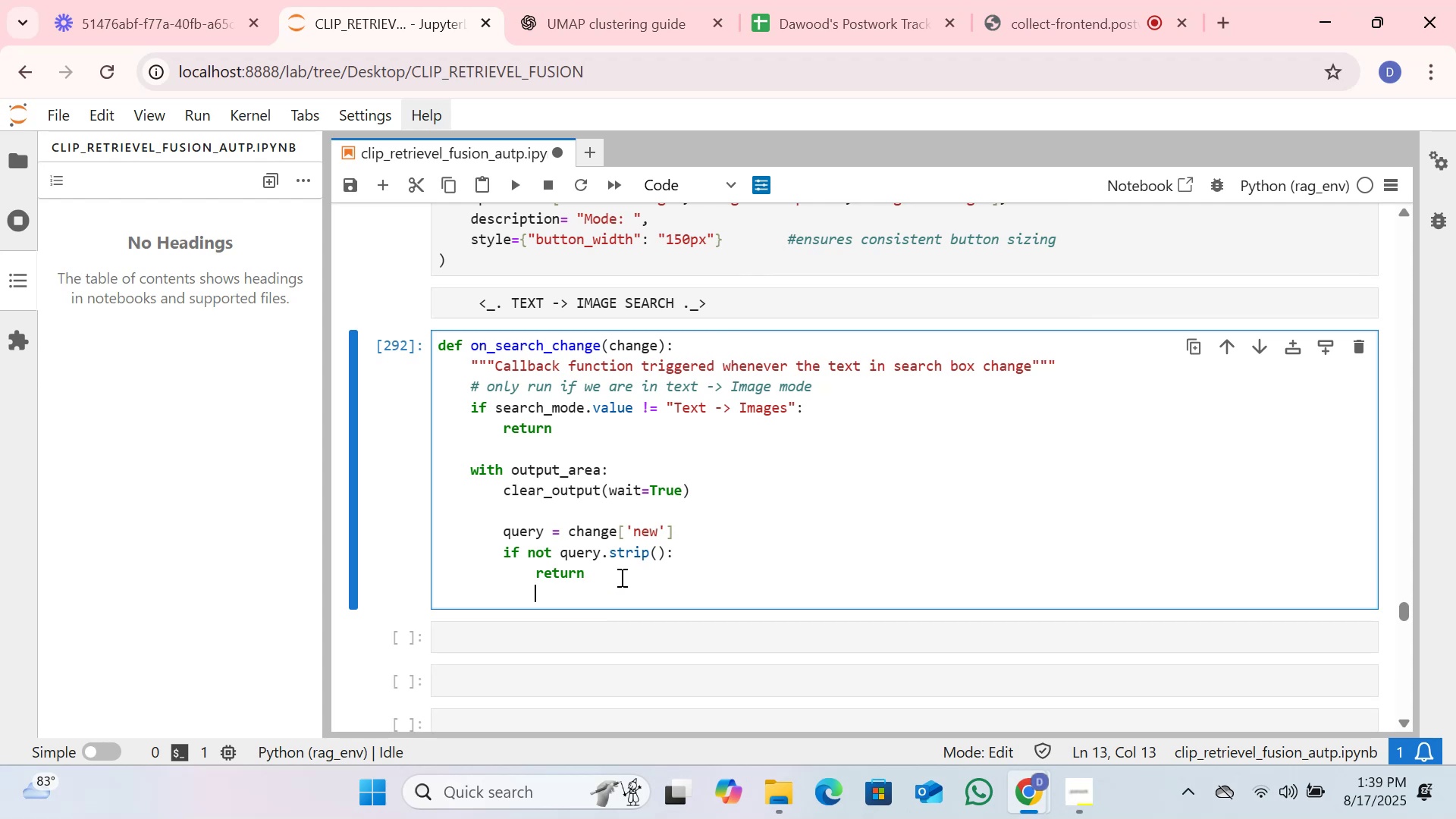 
key(Backspace)
type(print()
 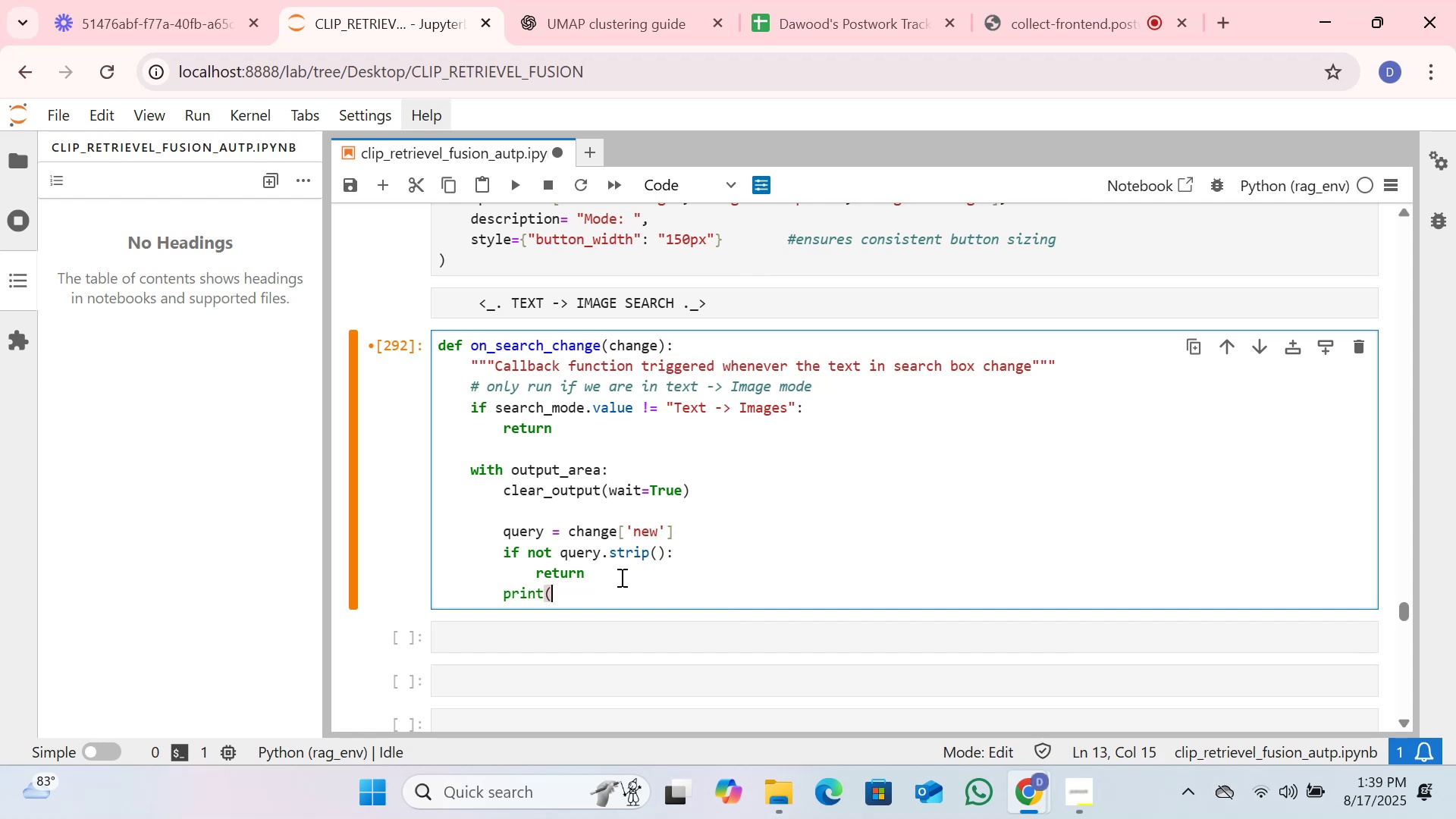 
key(F)
 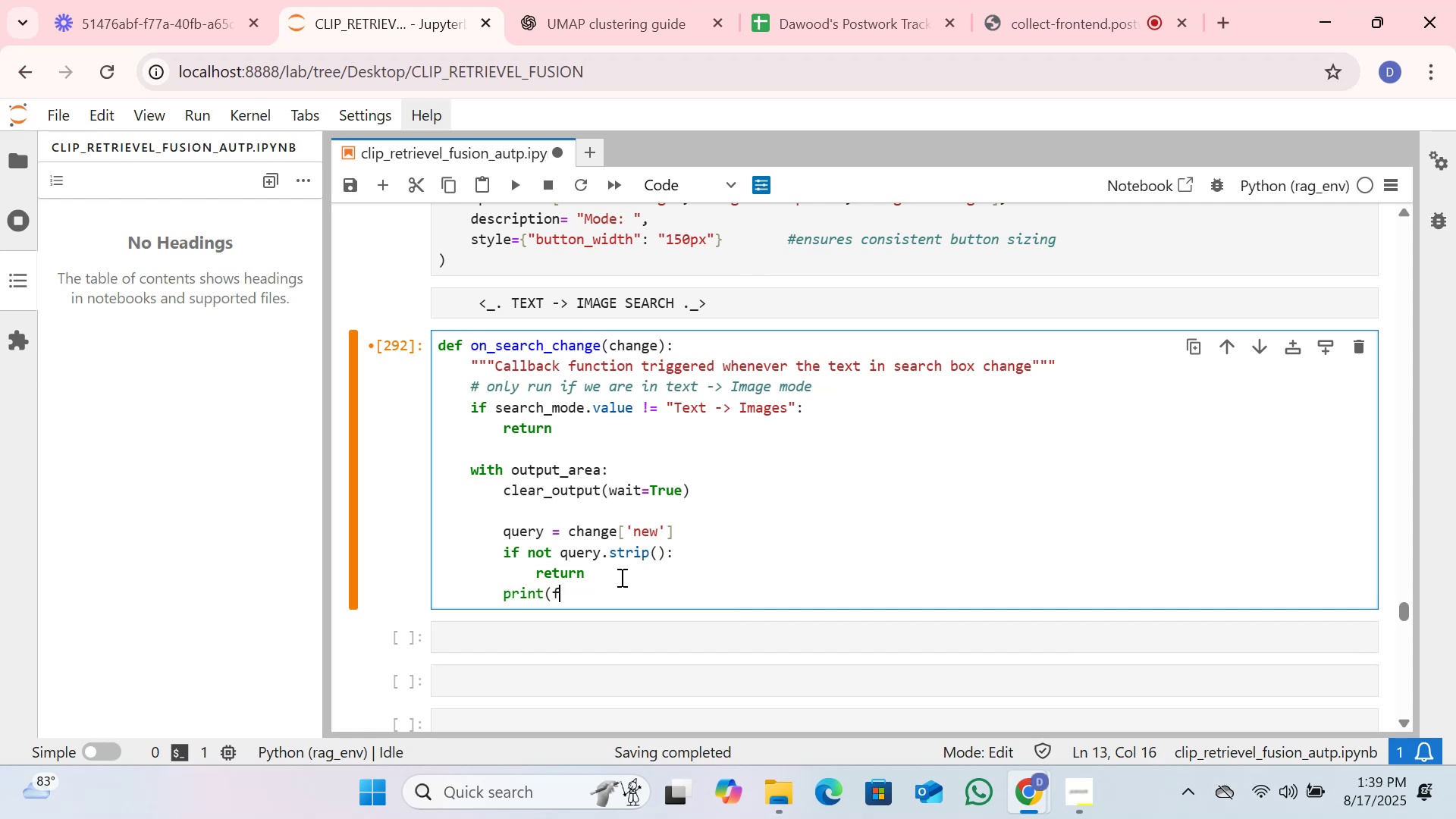 
key(Shift+Backslash)
 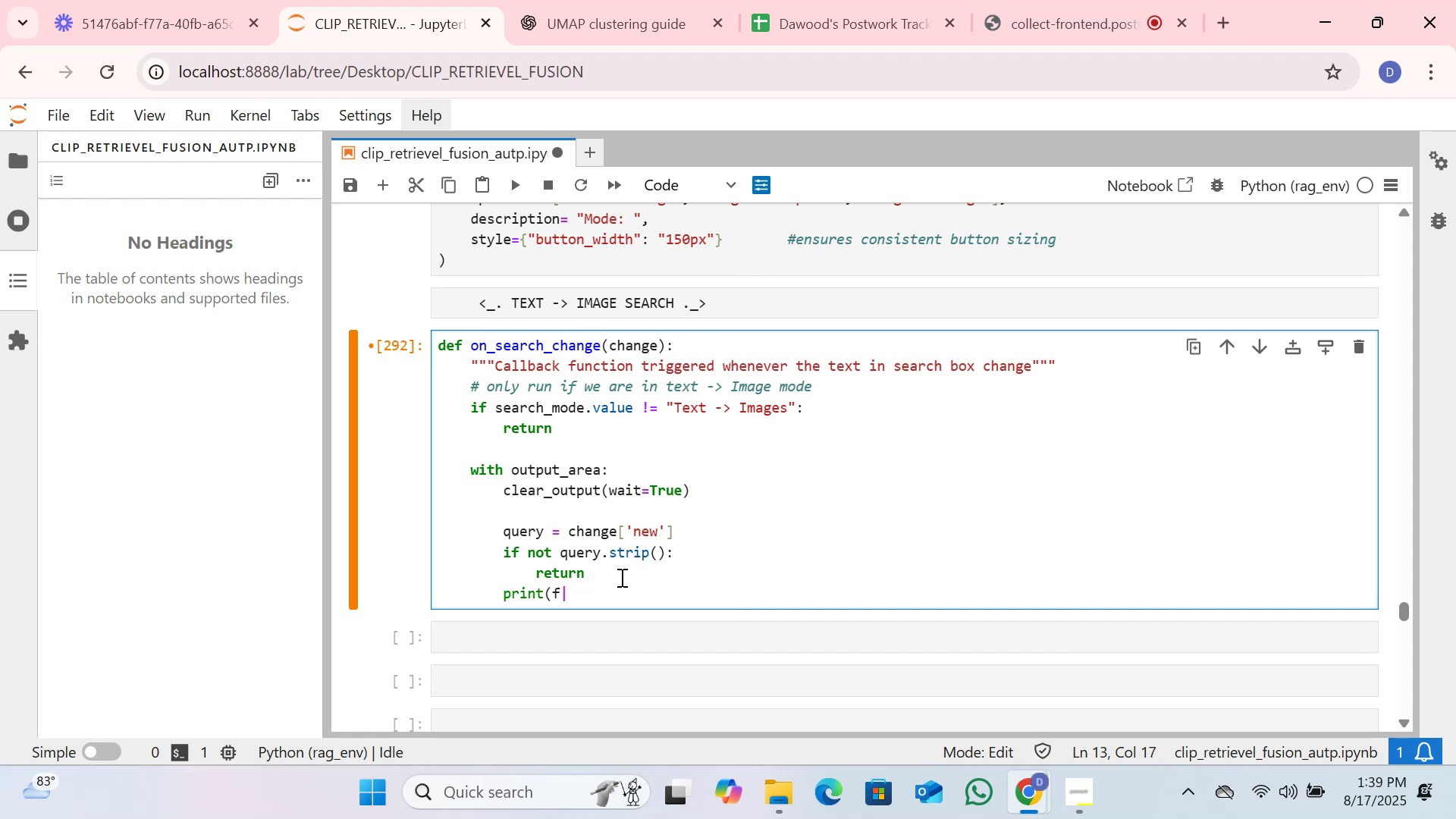 
key(Shift+Backspace)
 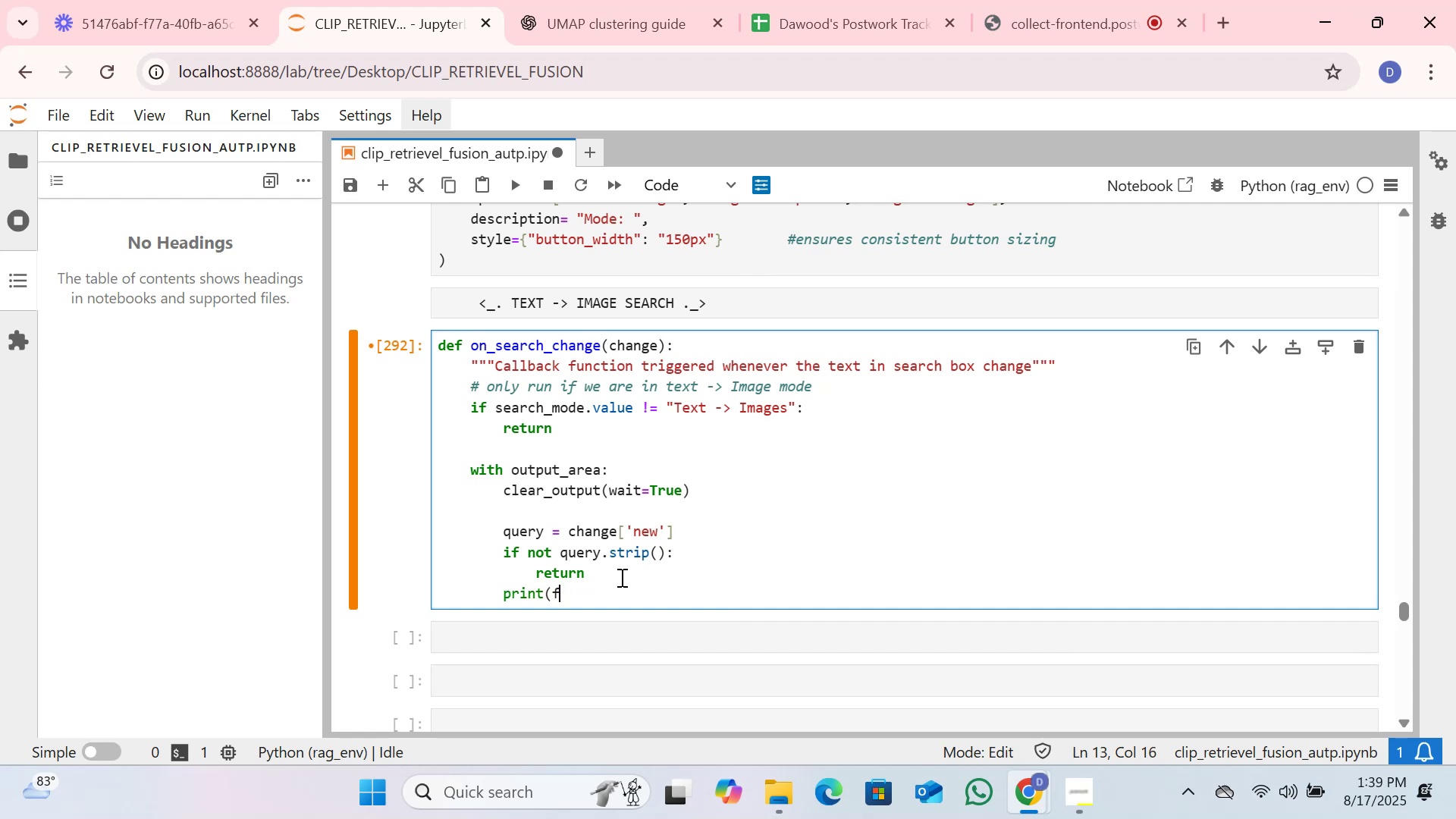 
key(Shift+Quote)
 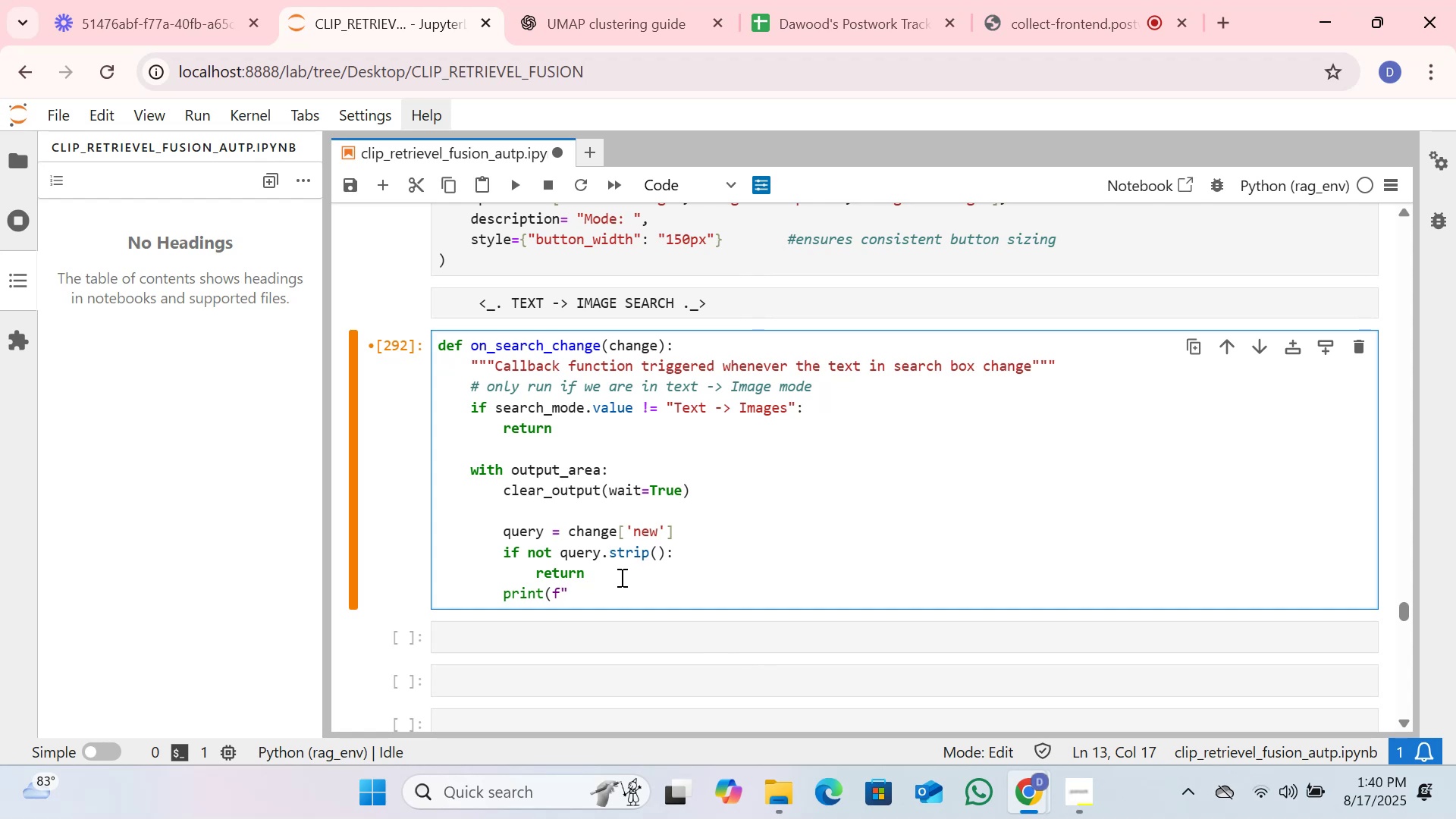 
wait(17.13)
 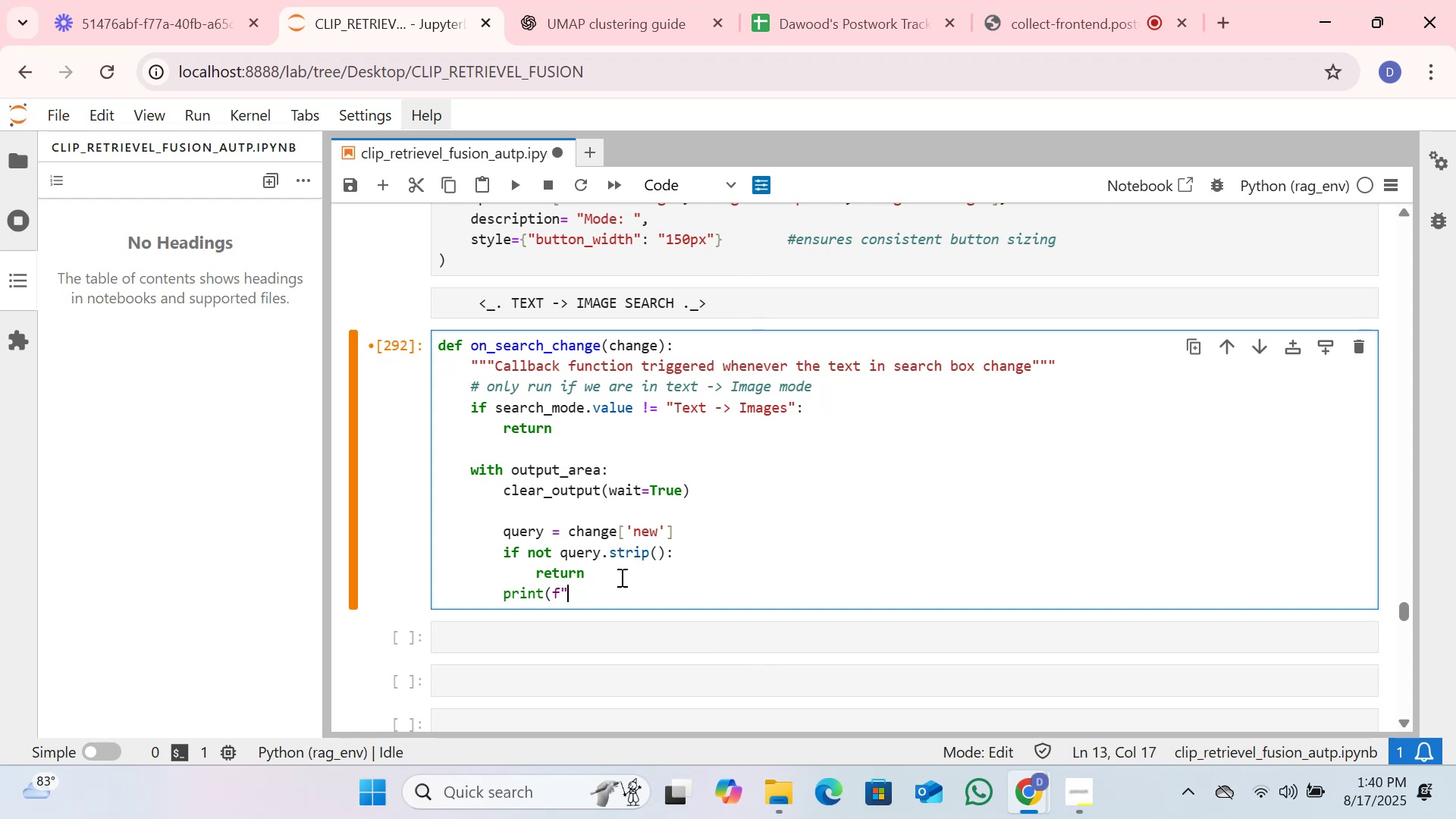 
type(Sea)
 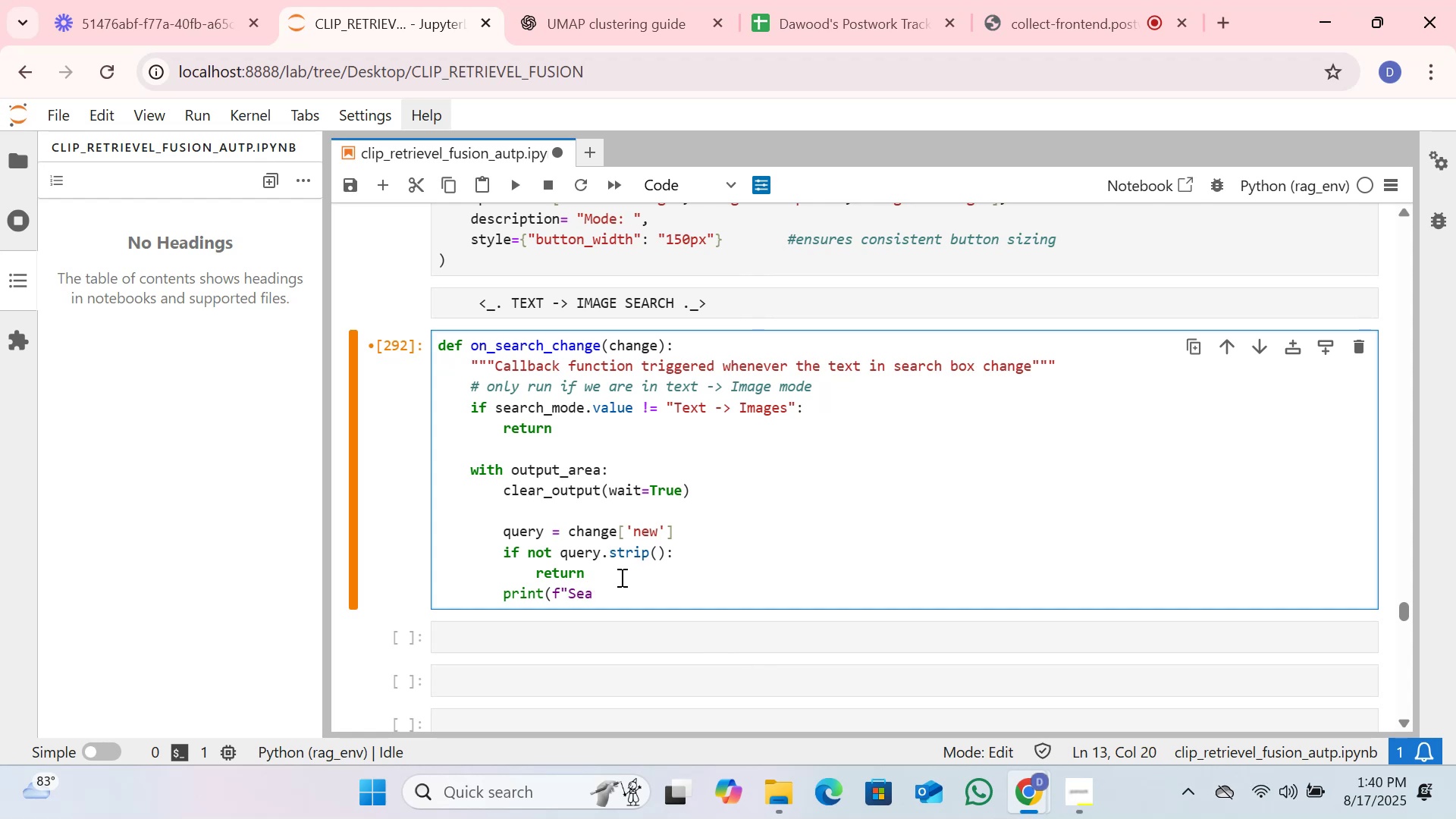 
type(rching images for )
key(Backspace)
type(: {query})
 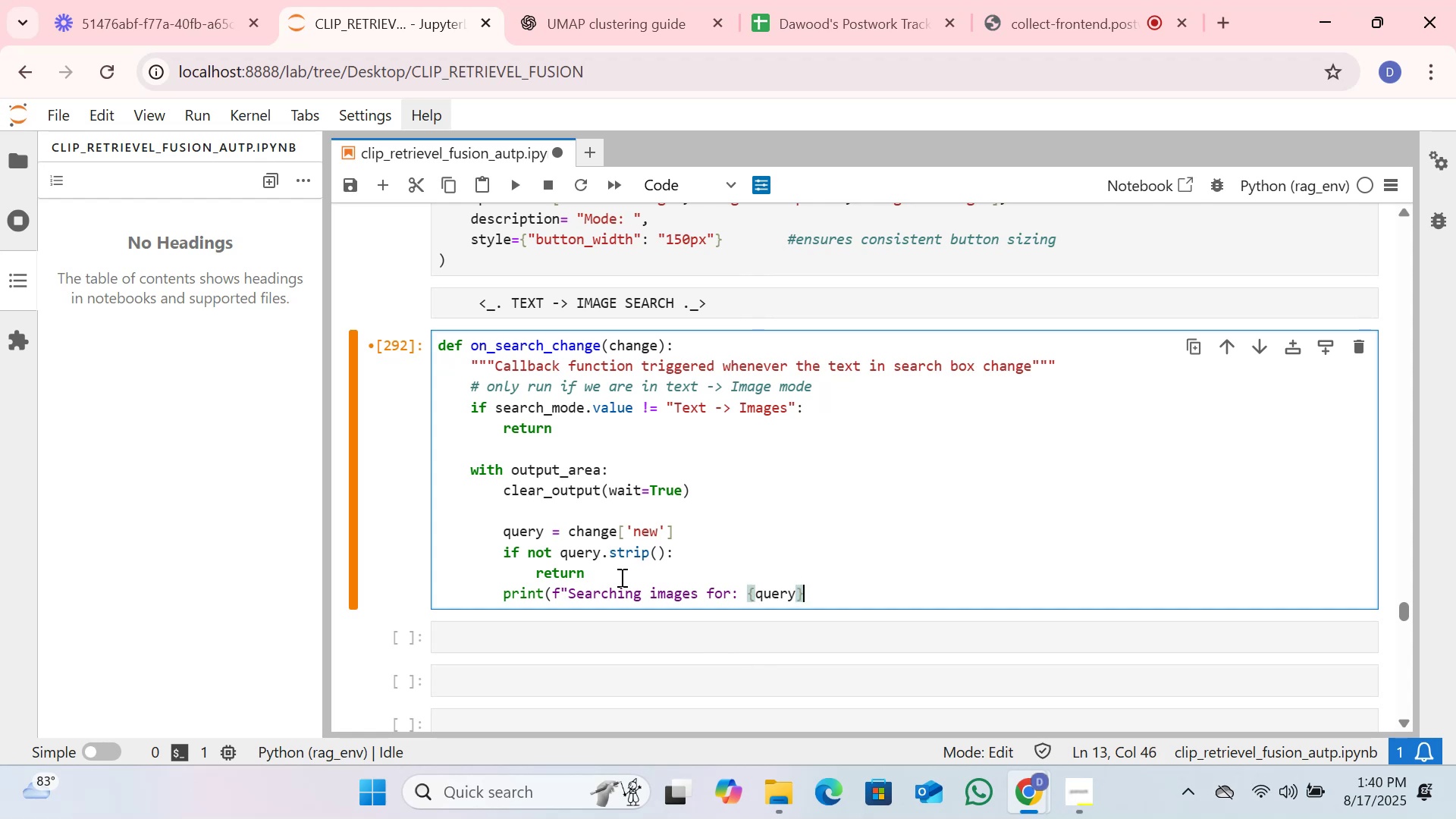 
wait(11.93)
 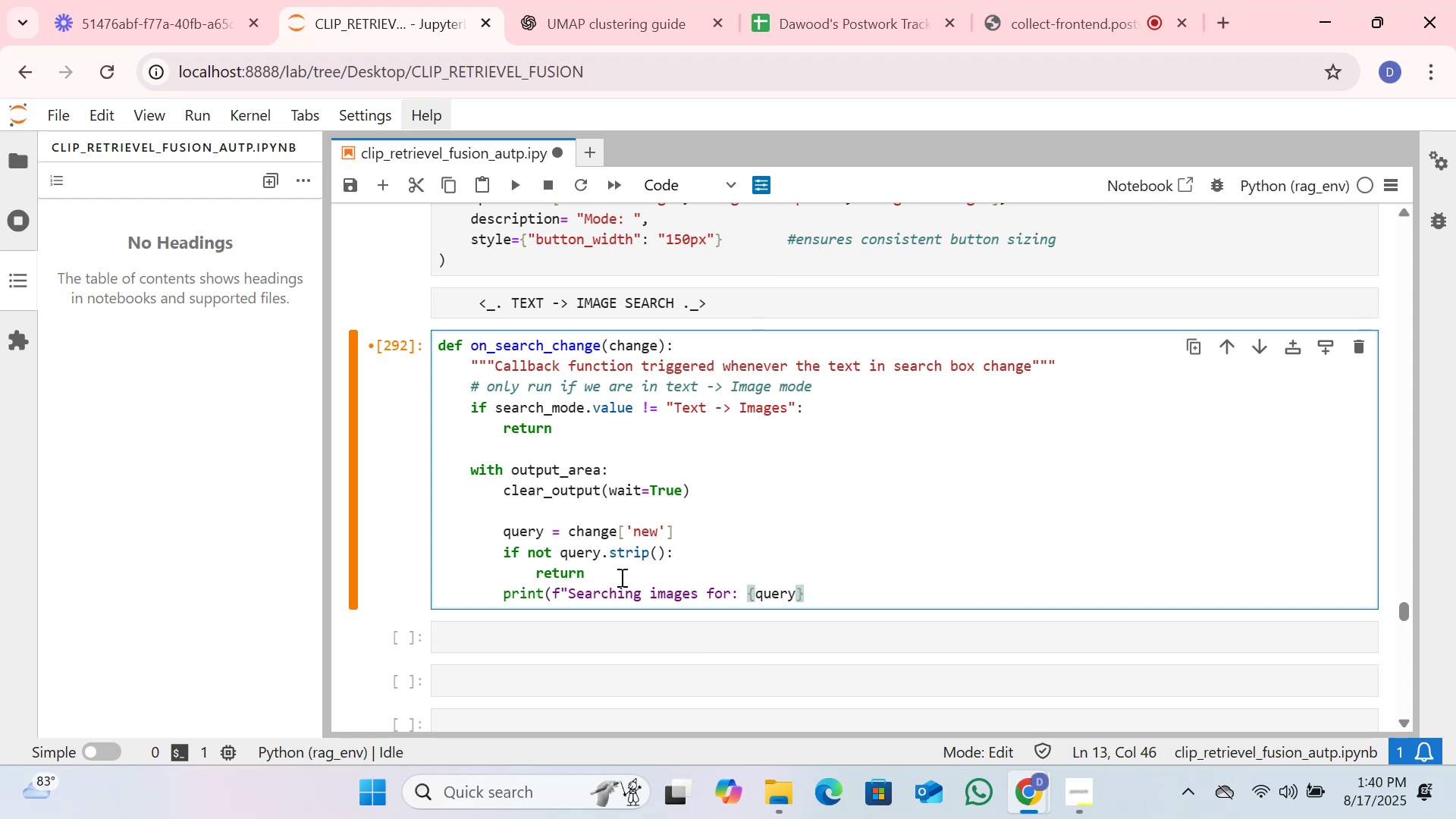 
left_click([740, 597])
 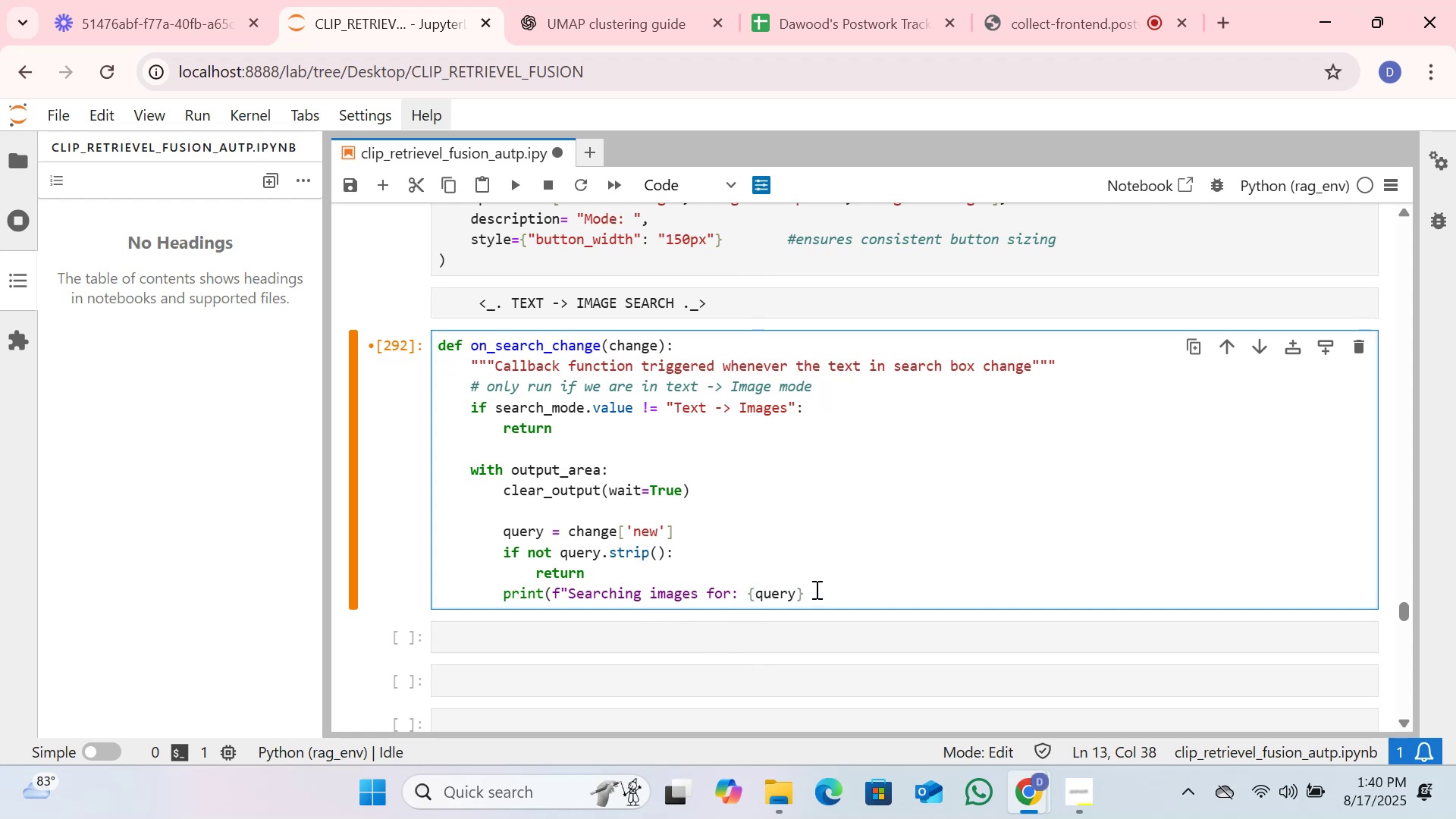 
key(ArrowRight)
 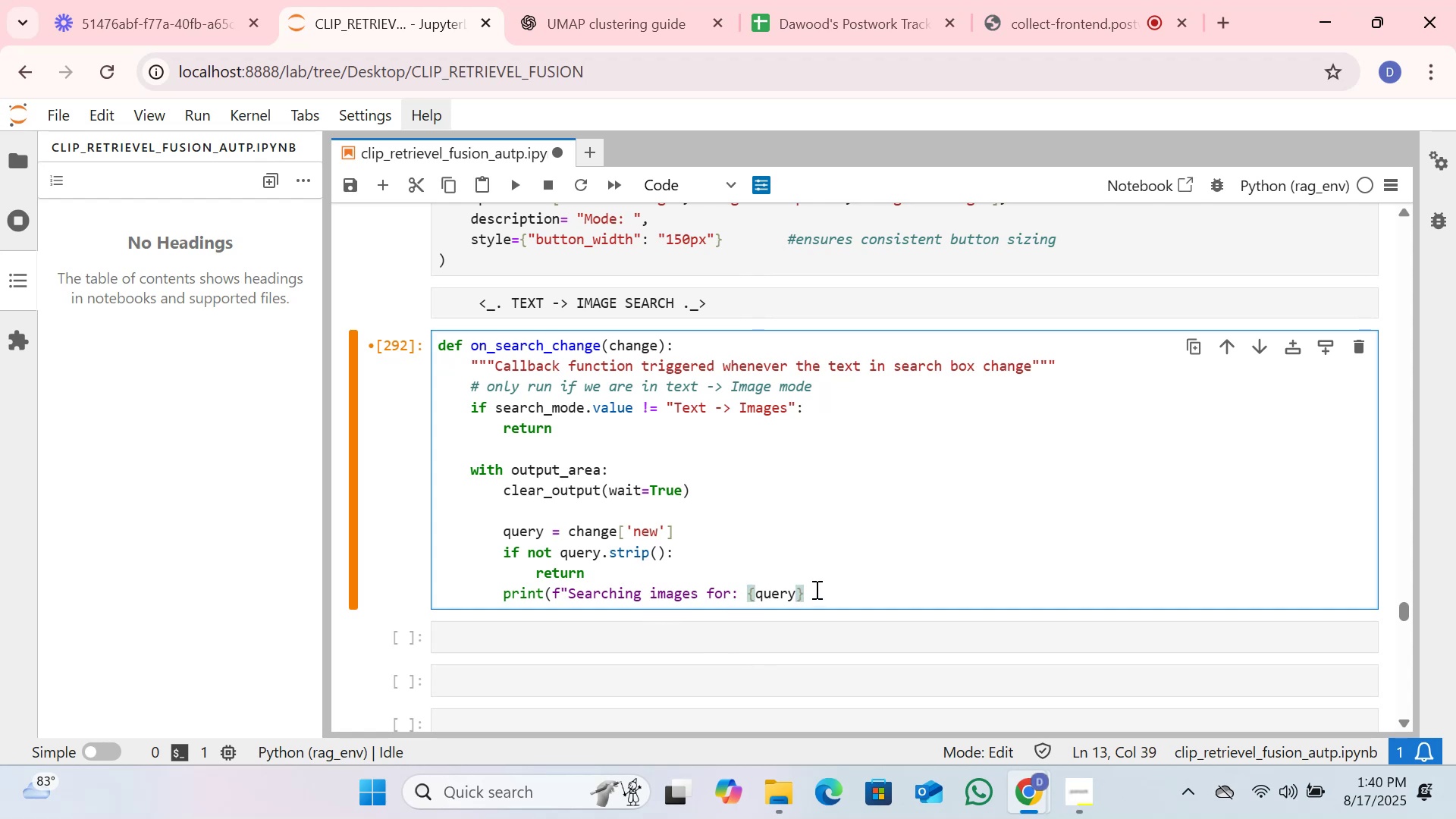 
key(Quote)
 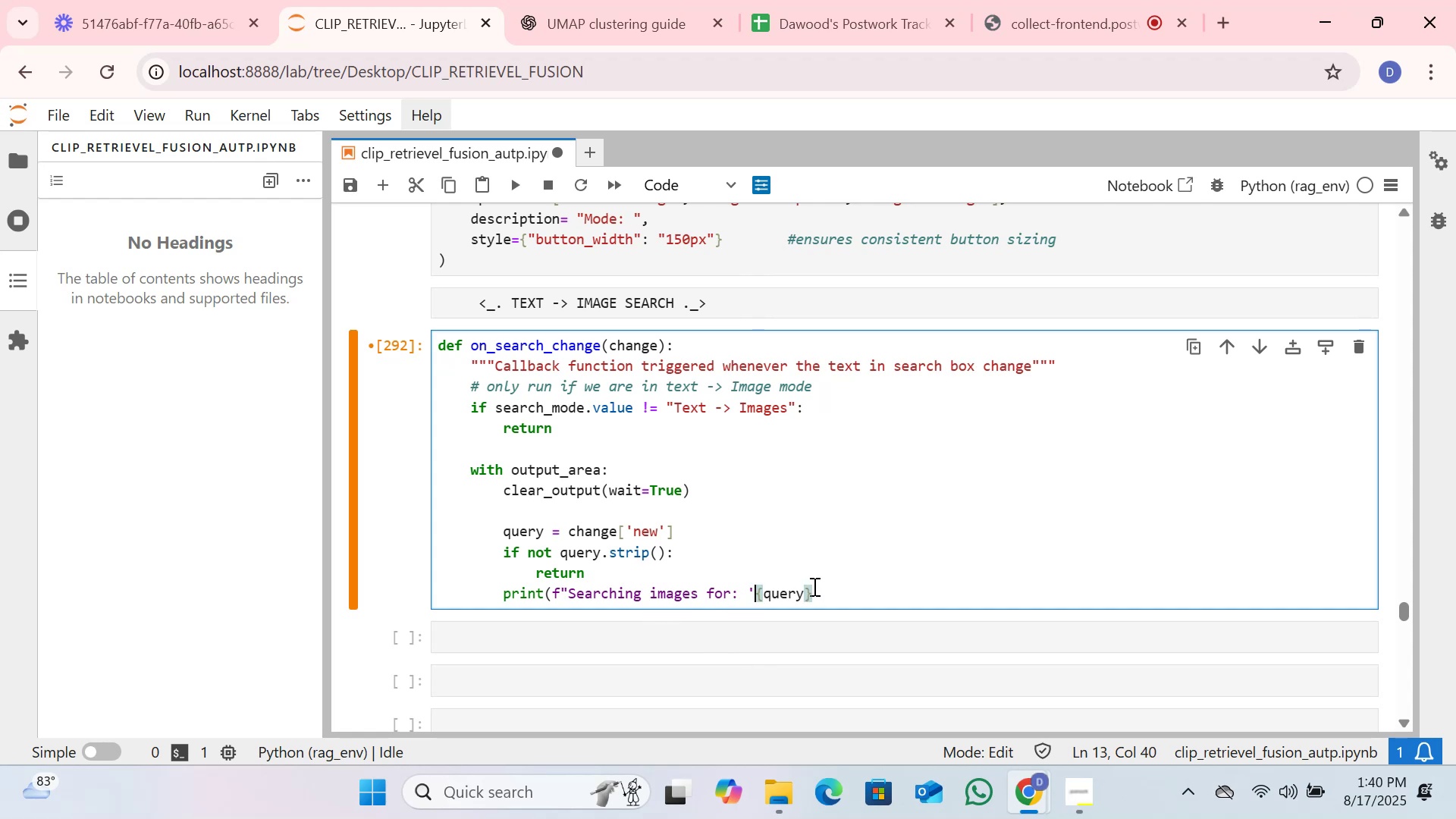 
left_click([827, 595])
 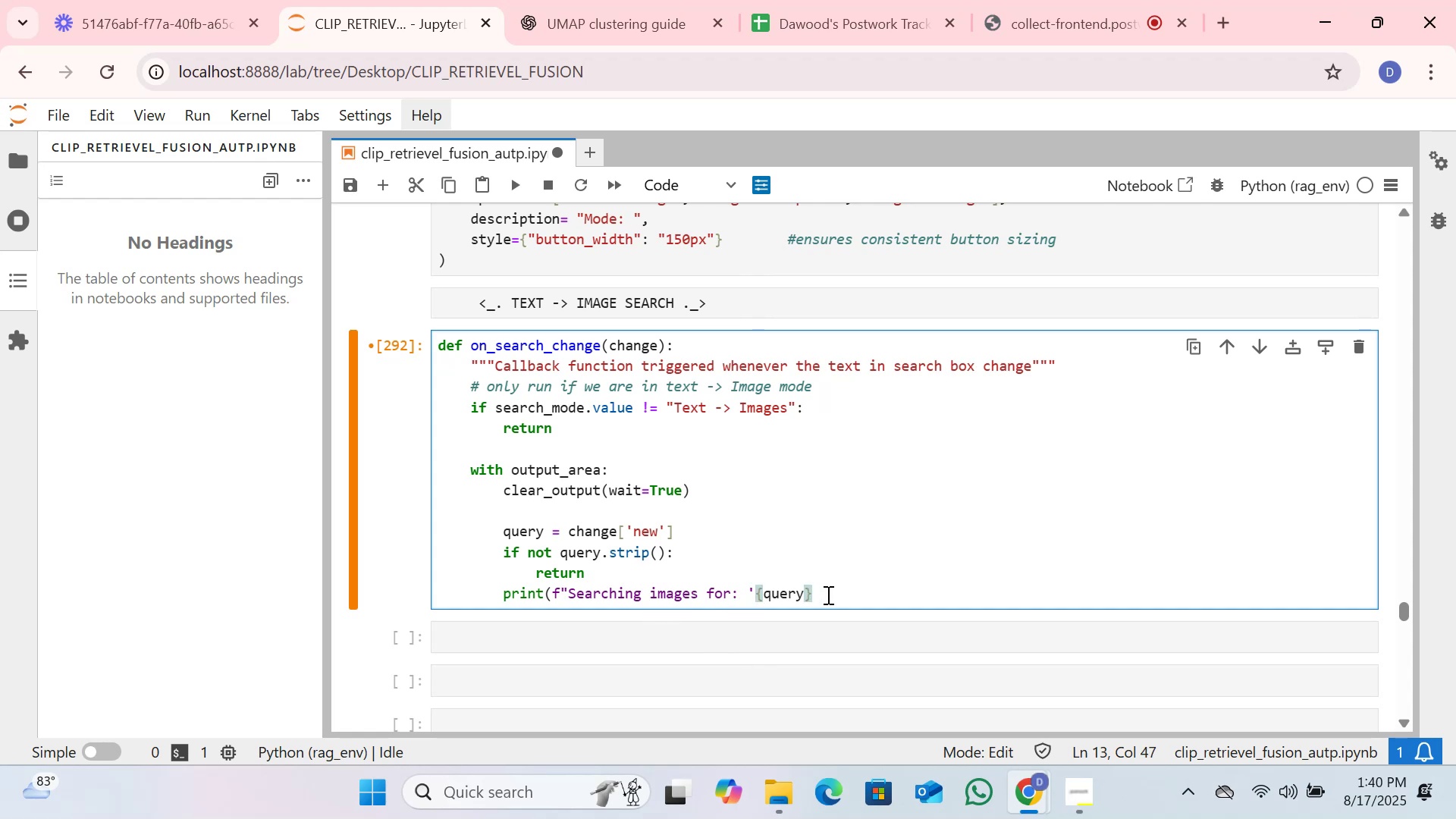 
key(Quote)
 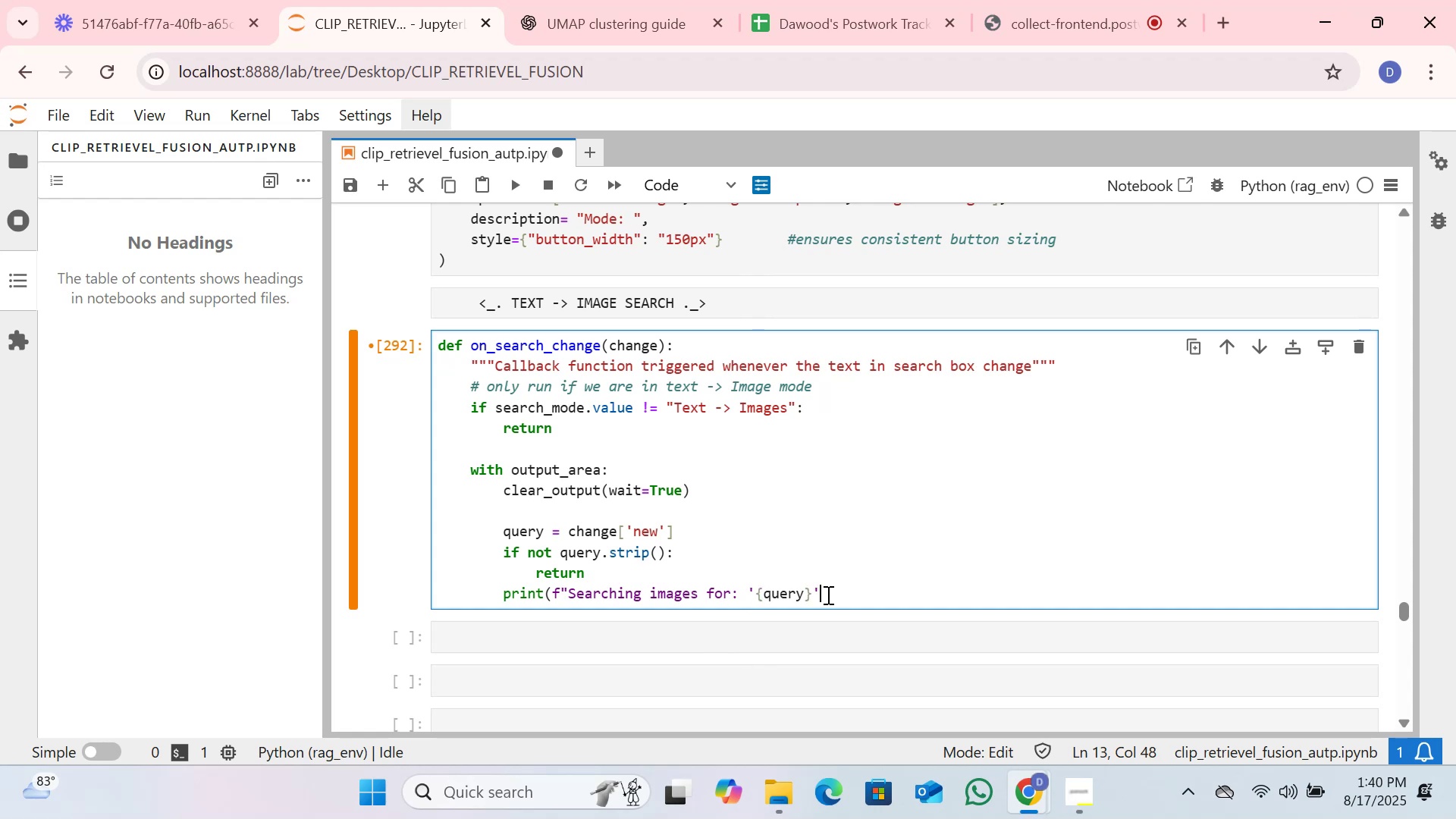 
key(Shift+Quote)
 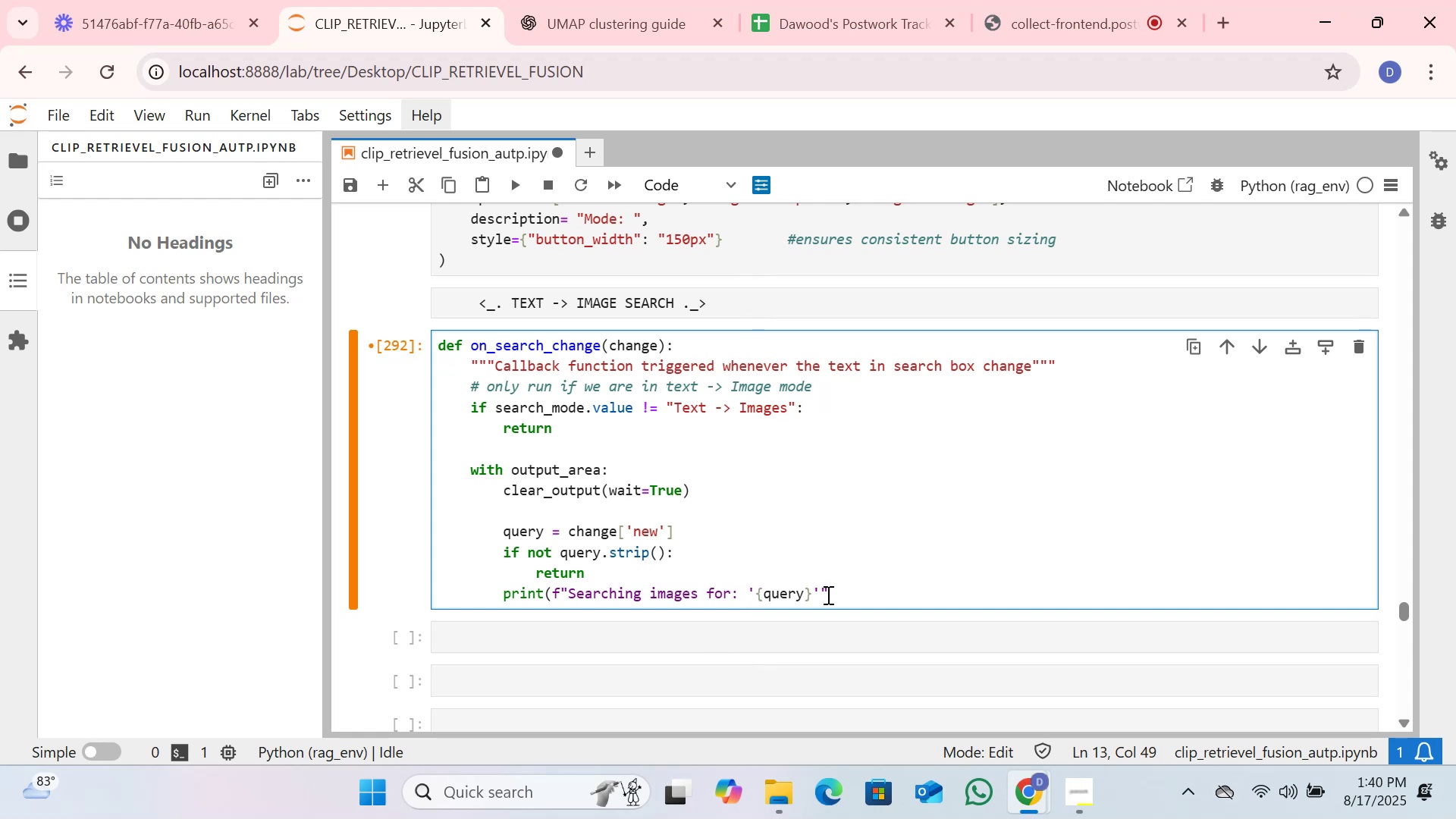 
key(Shift+0)
 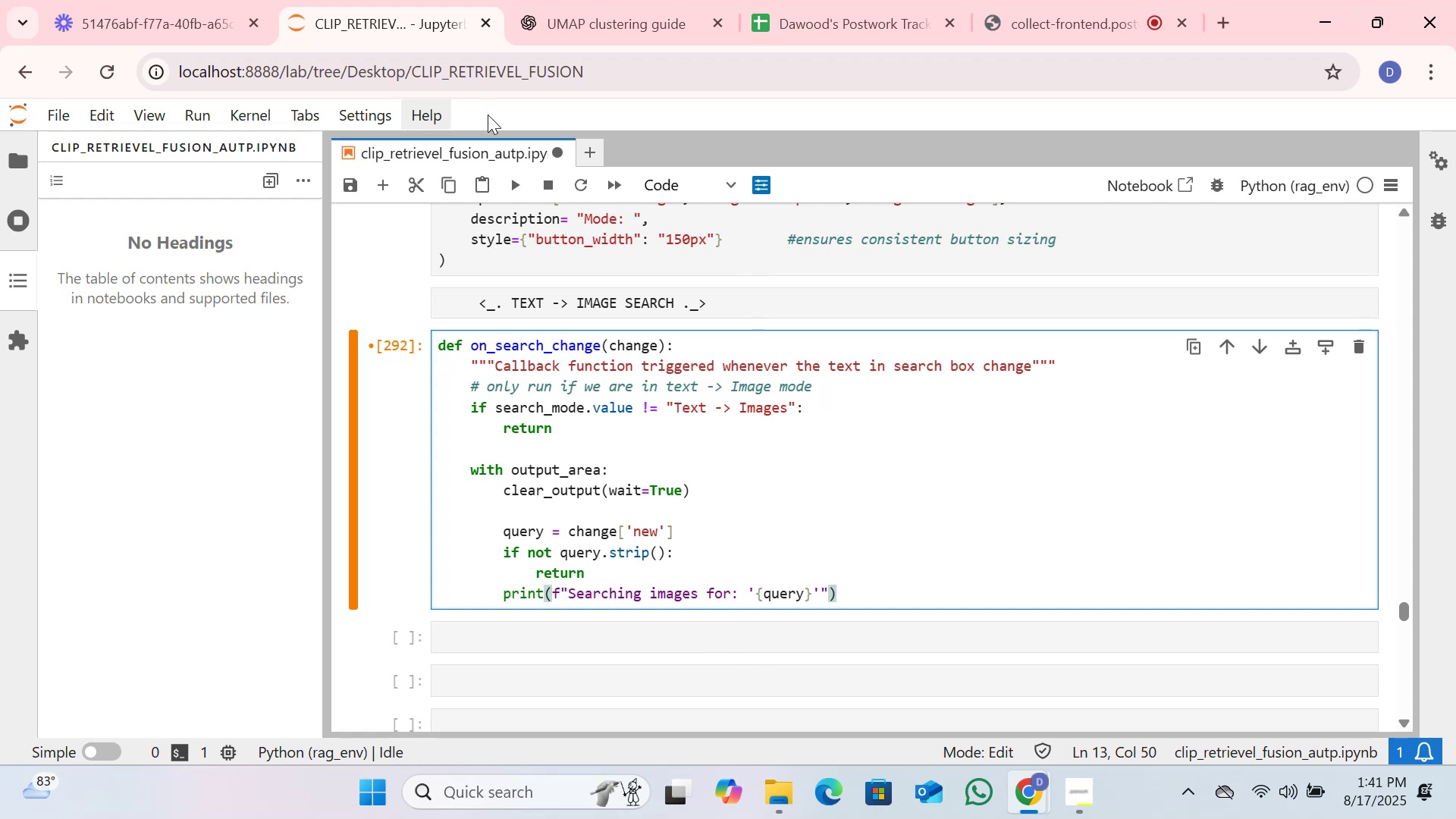 
left_click([509, 173])
 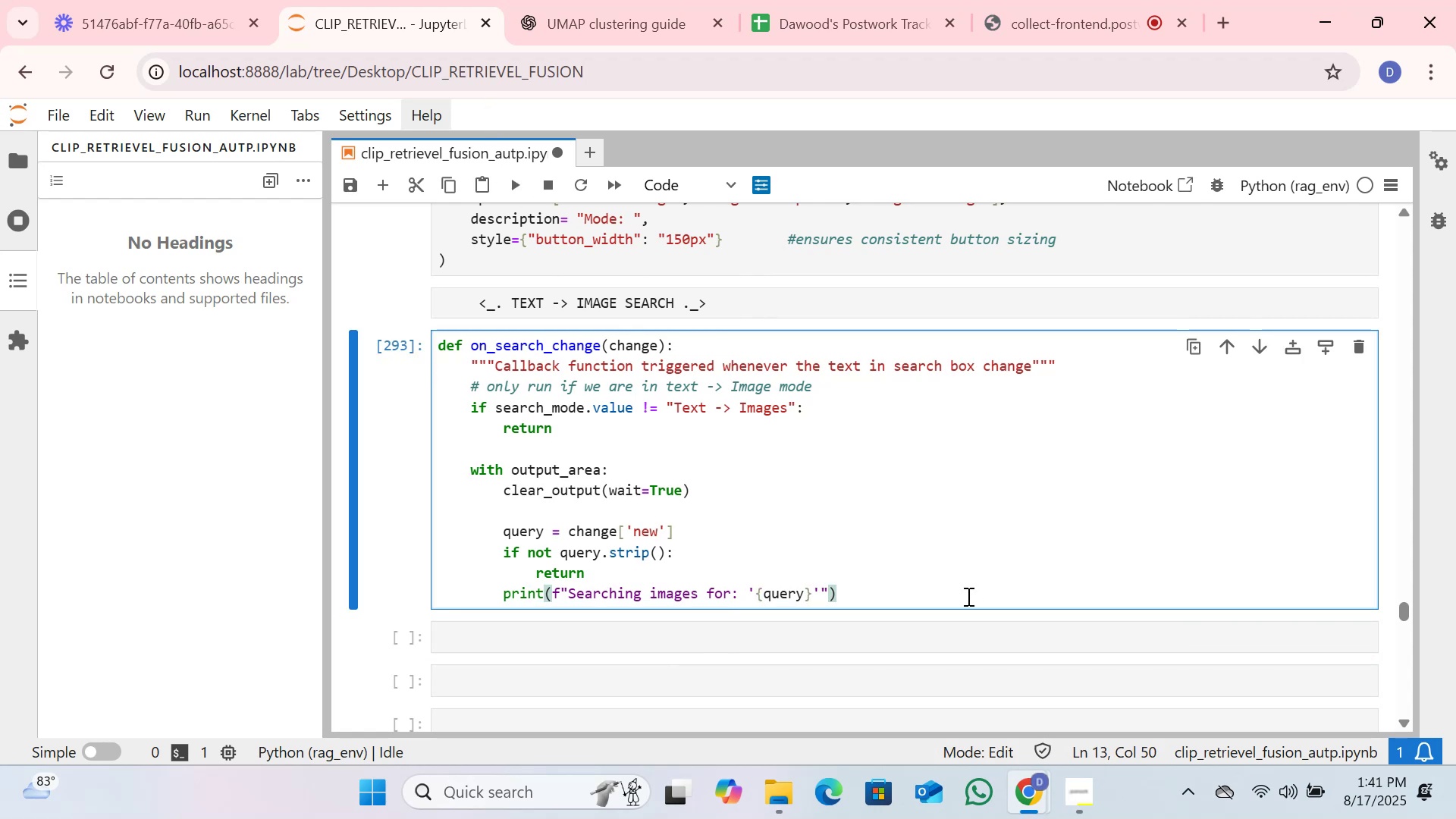 
key(Enter)
 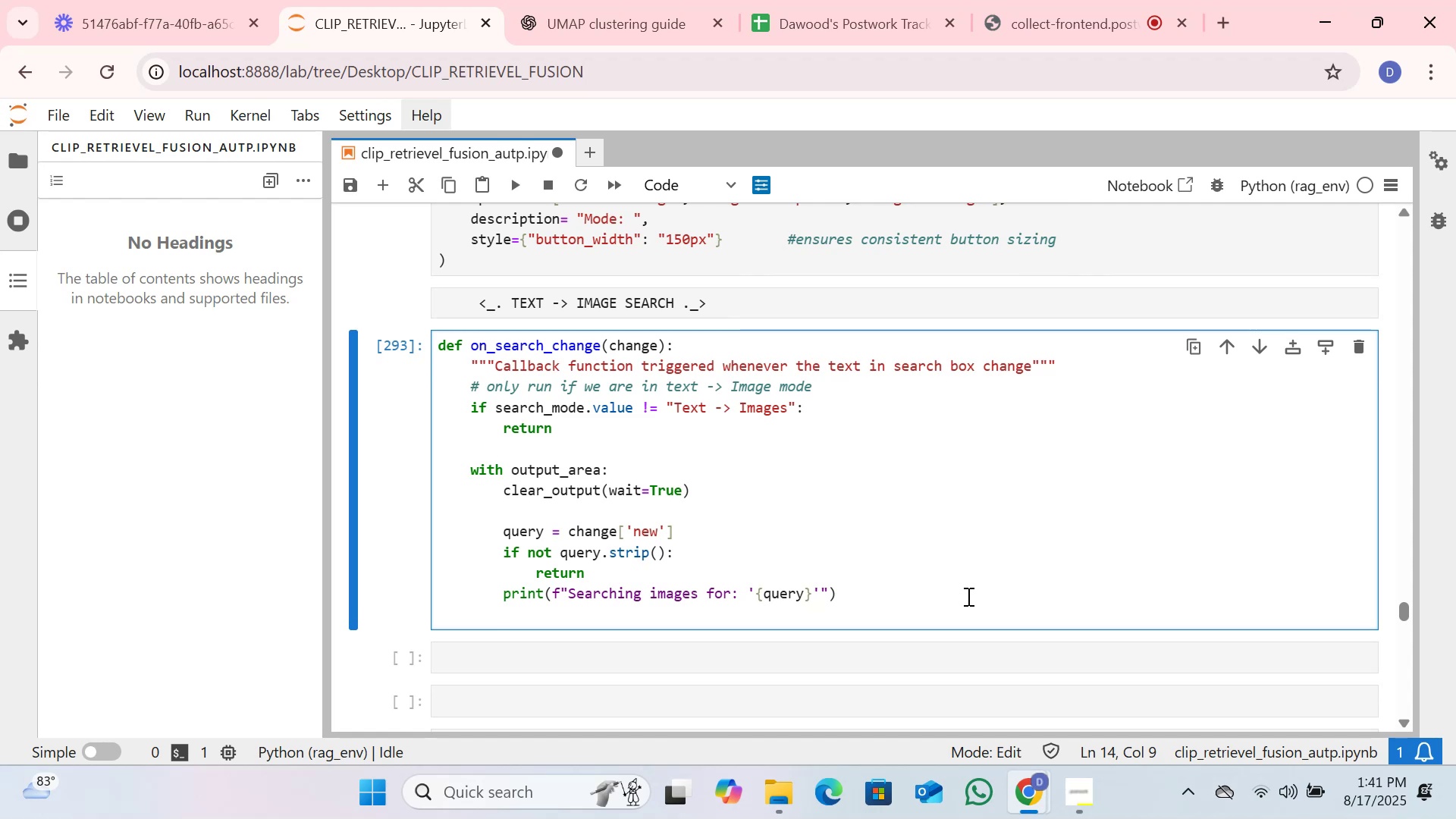 
wait(7.54)
 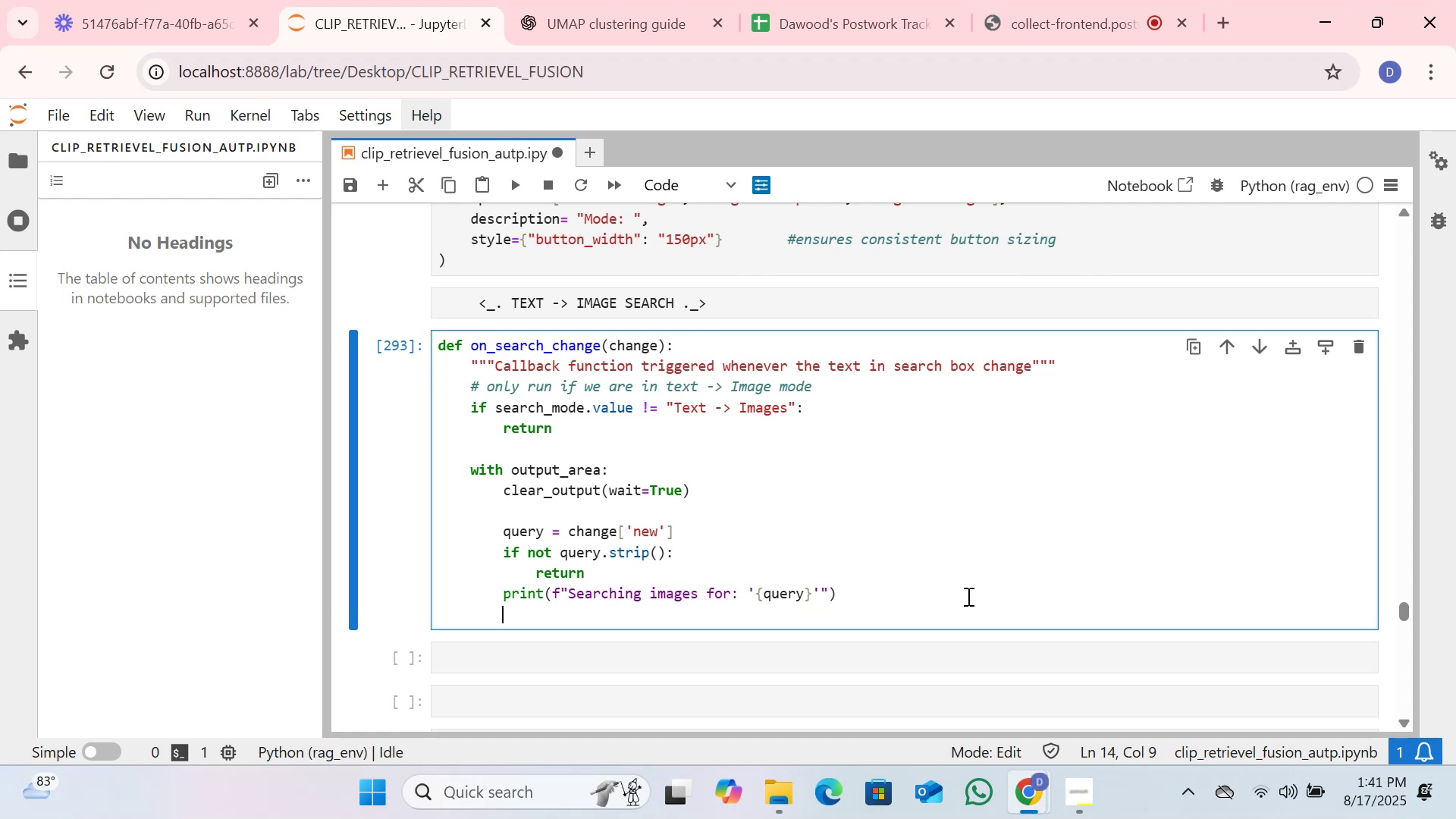 
key(Control+Slash)
 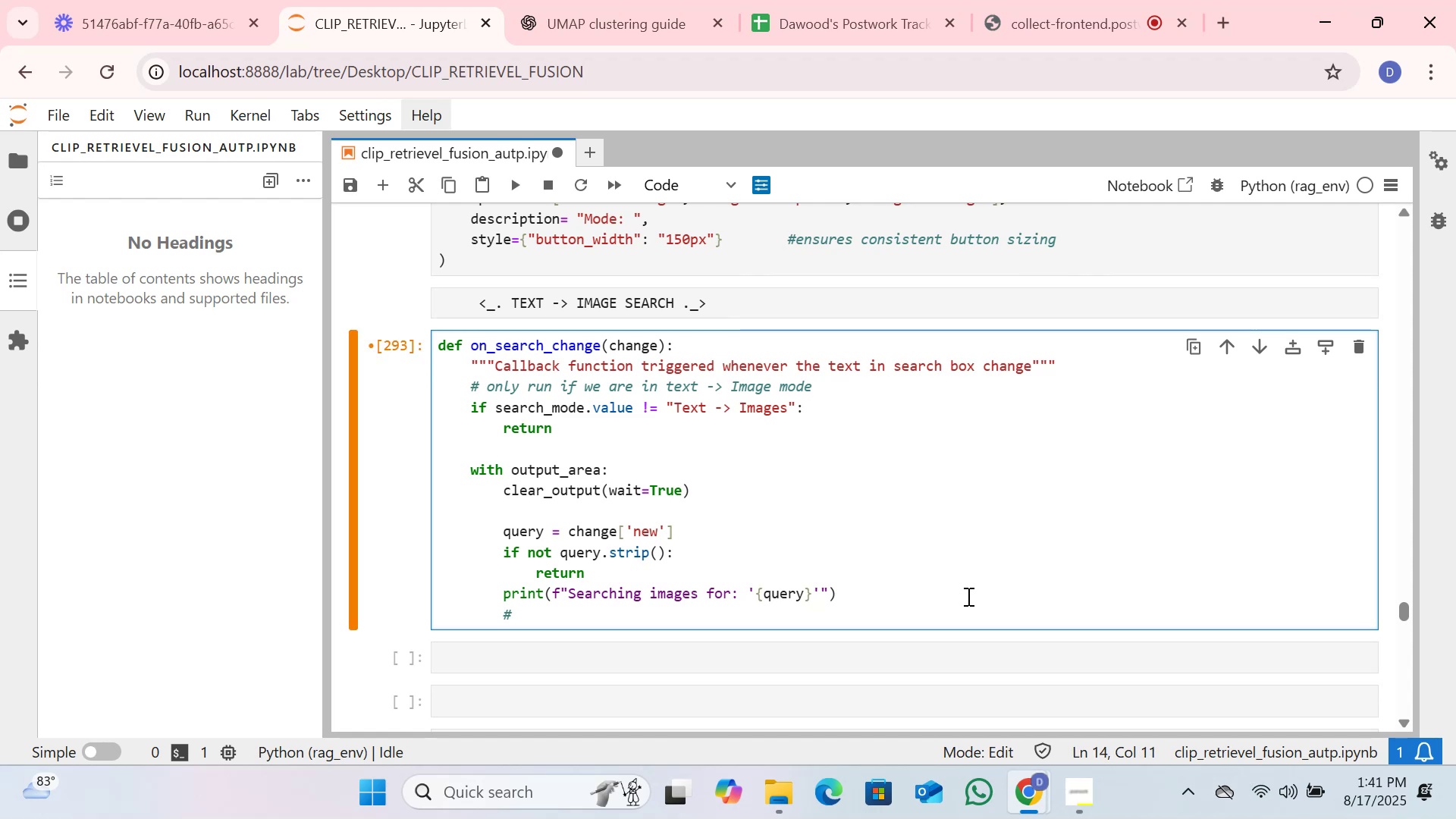 
type(Embed text)
 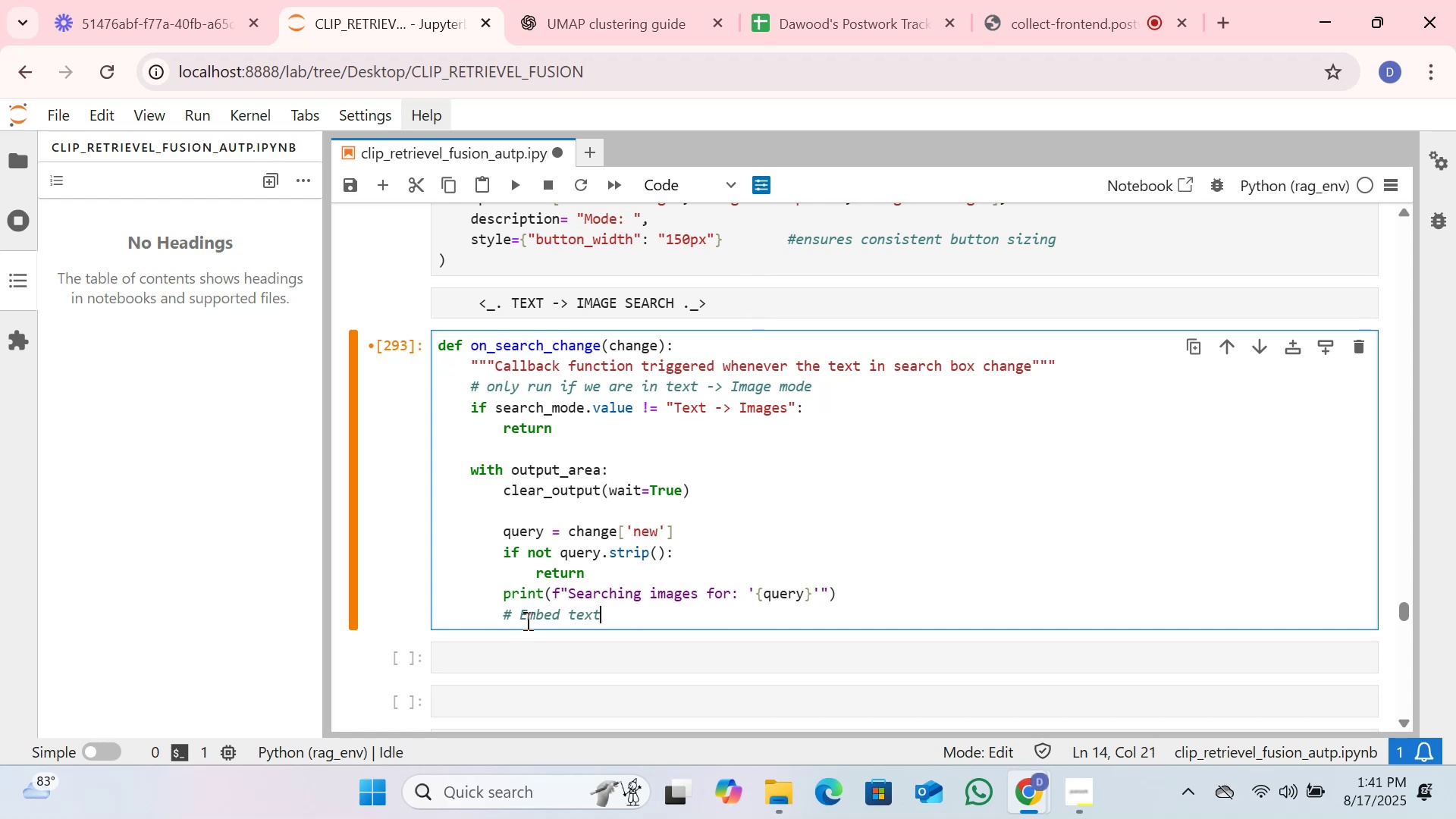 
left_click([519, 617])
 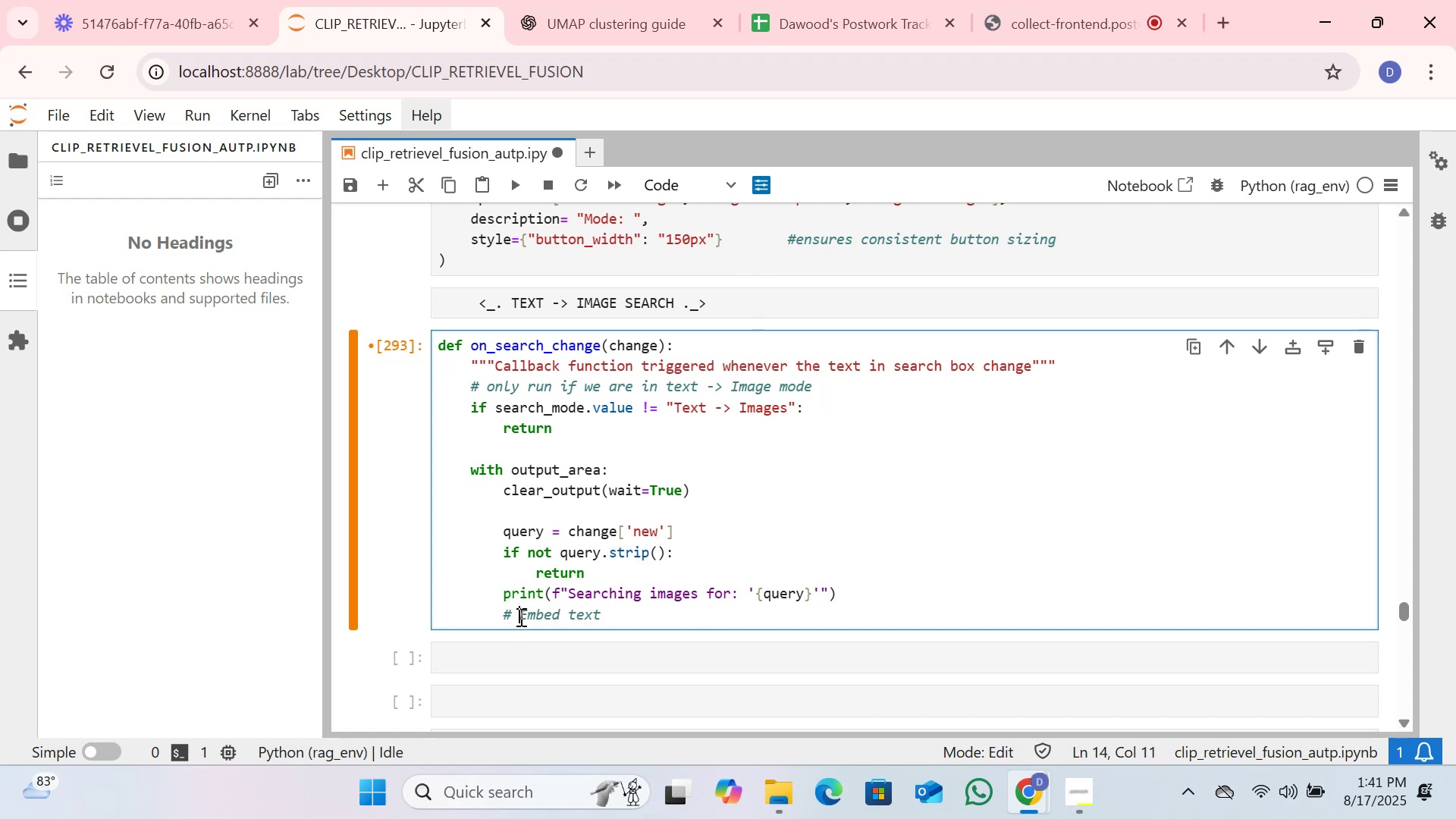 
key(Minus)
 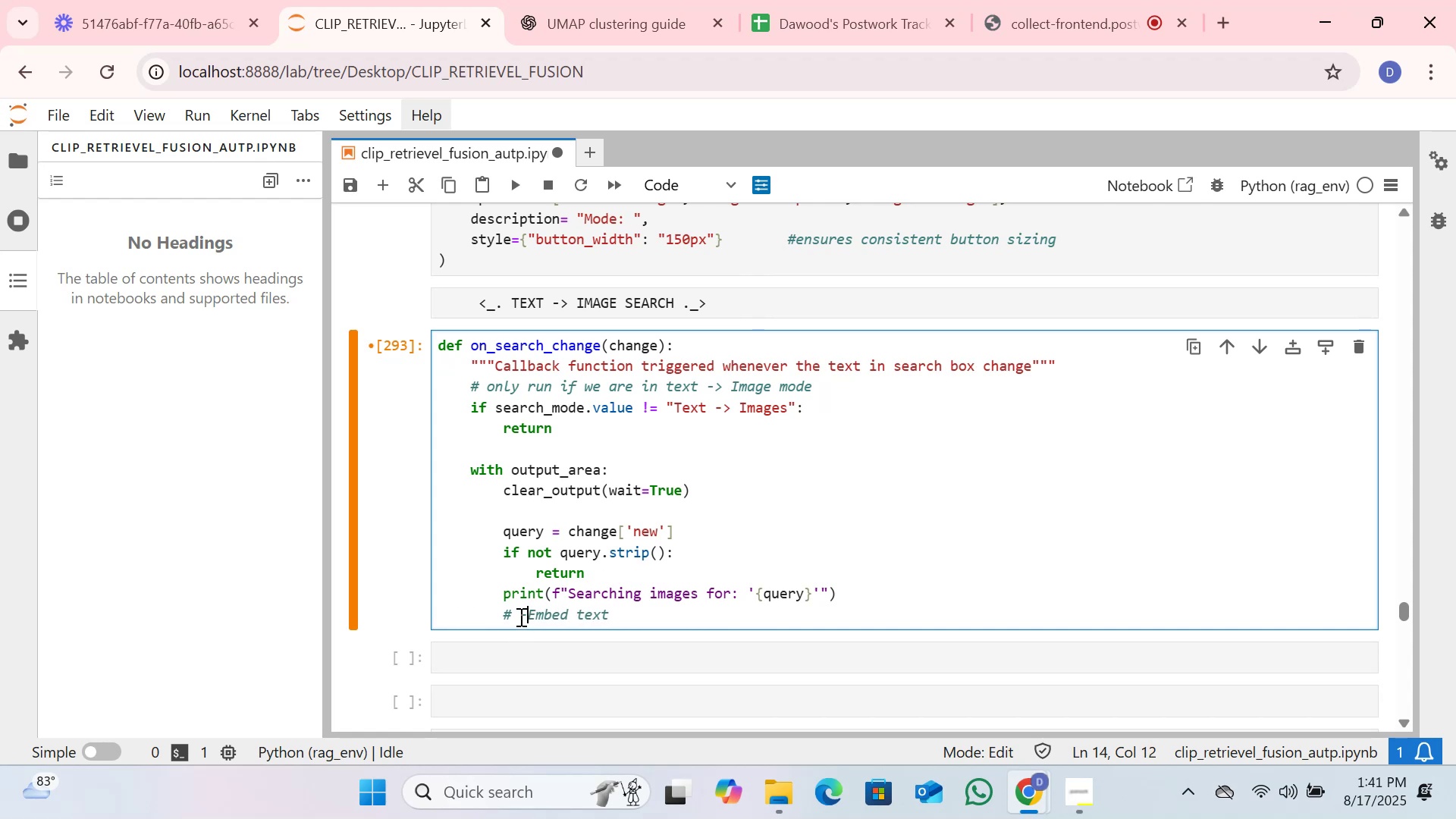 
key(Minus)
 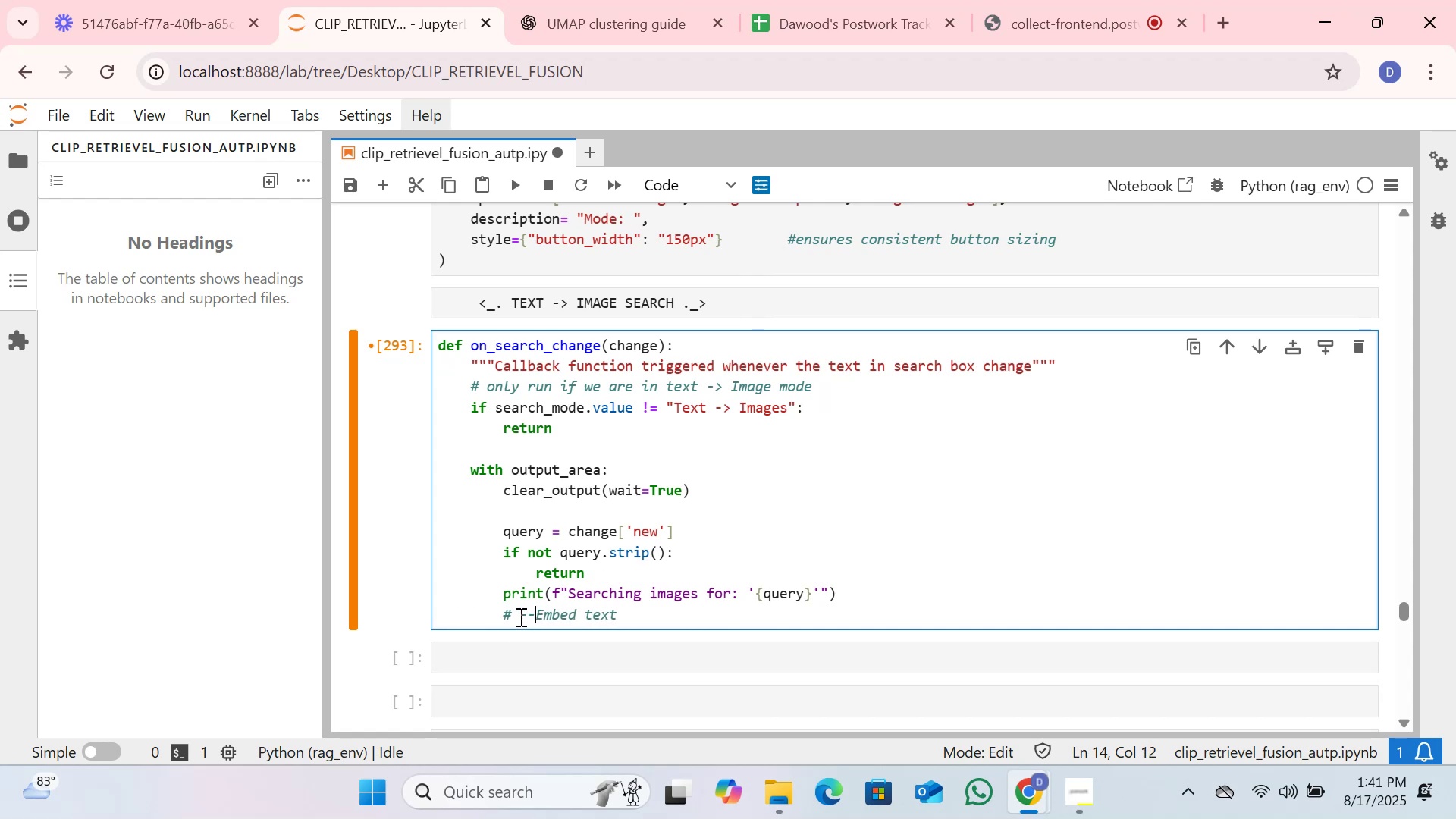 
key(Minus)
 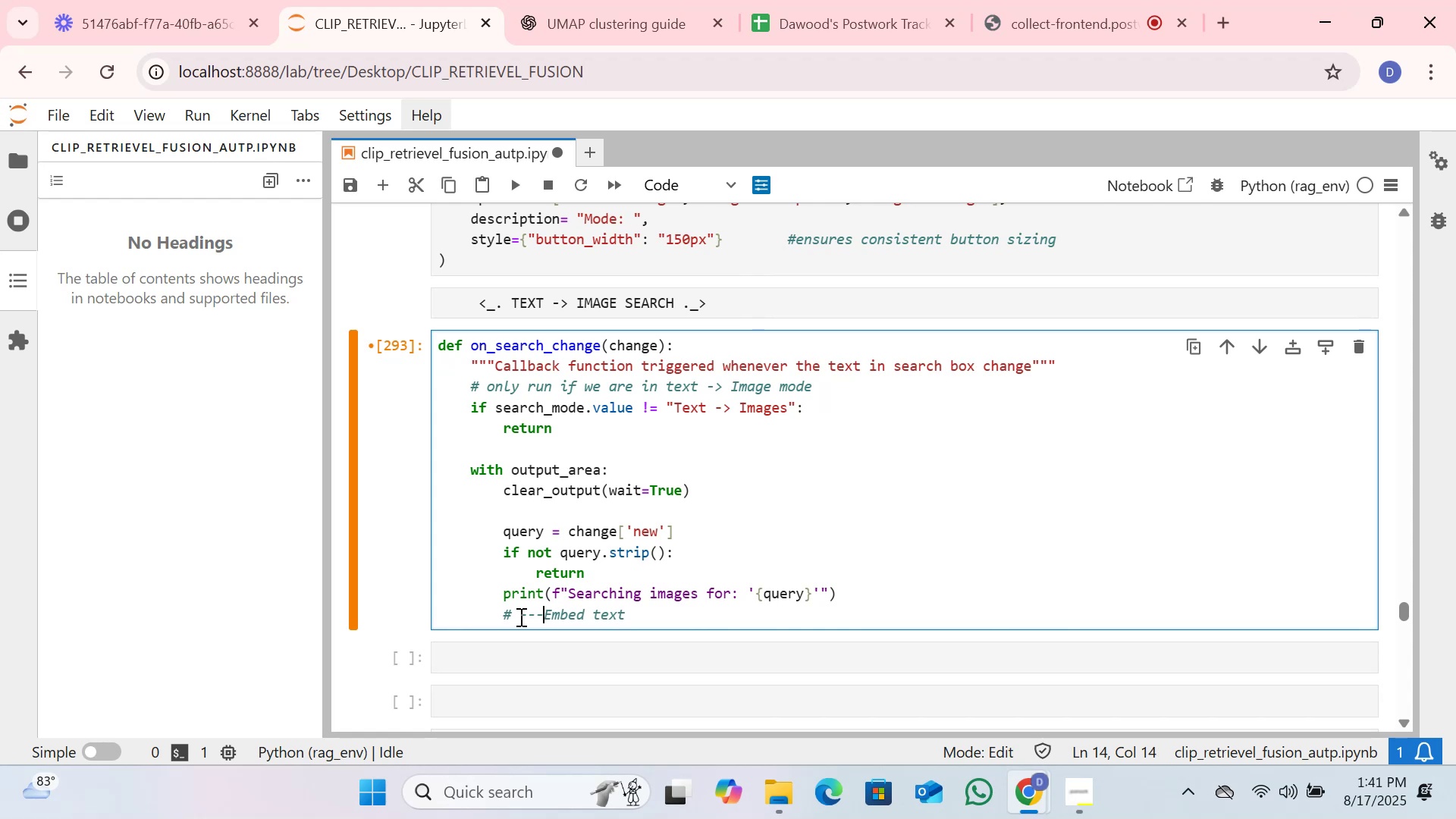 
key(Minus)
 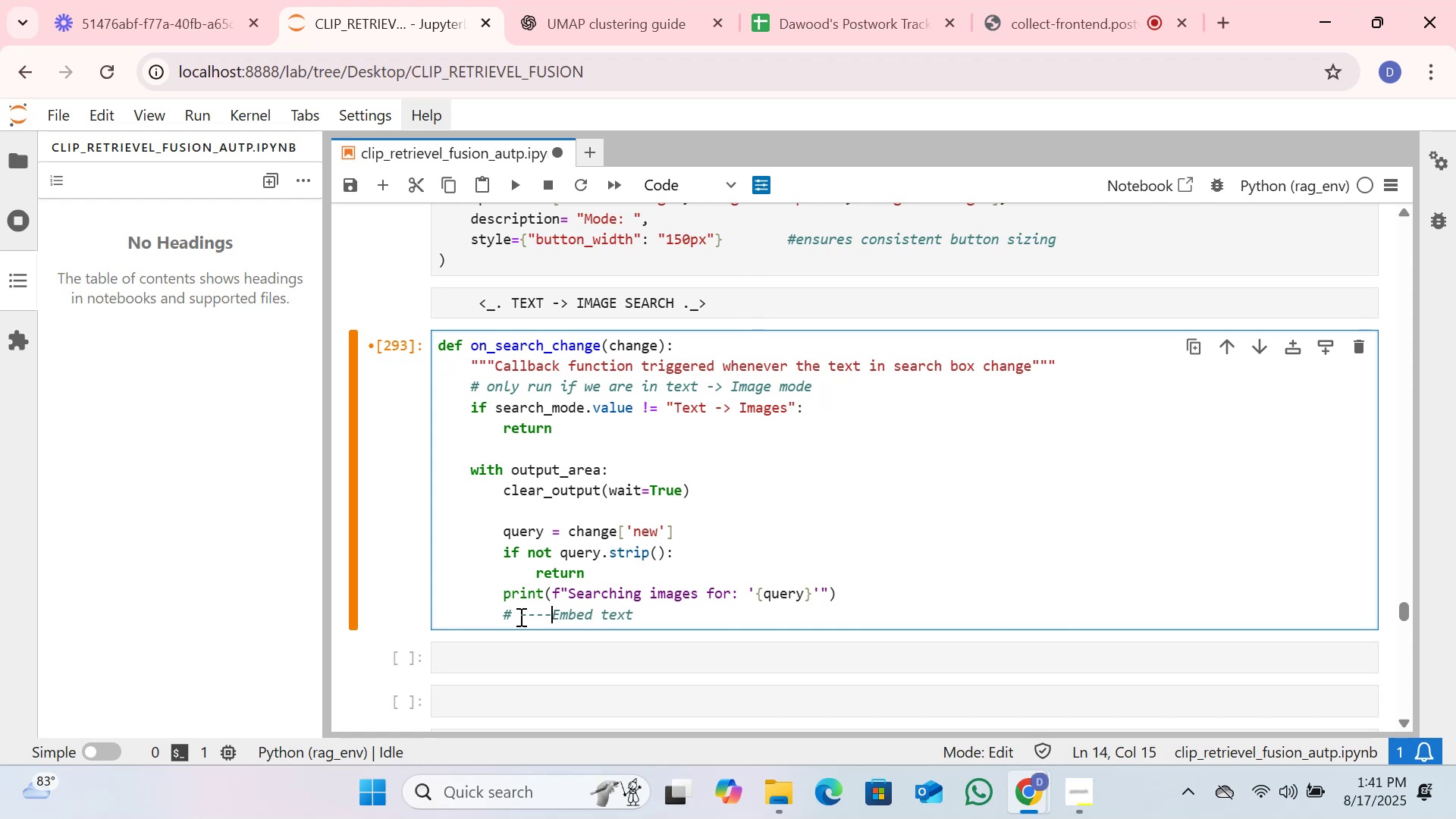 
key(Minus)
 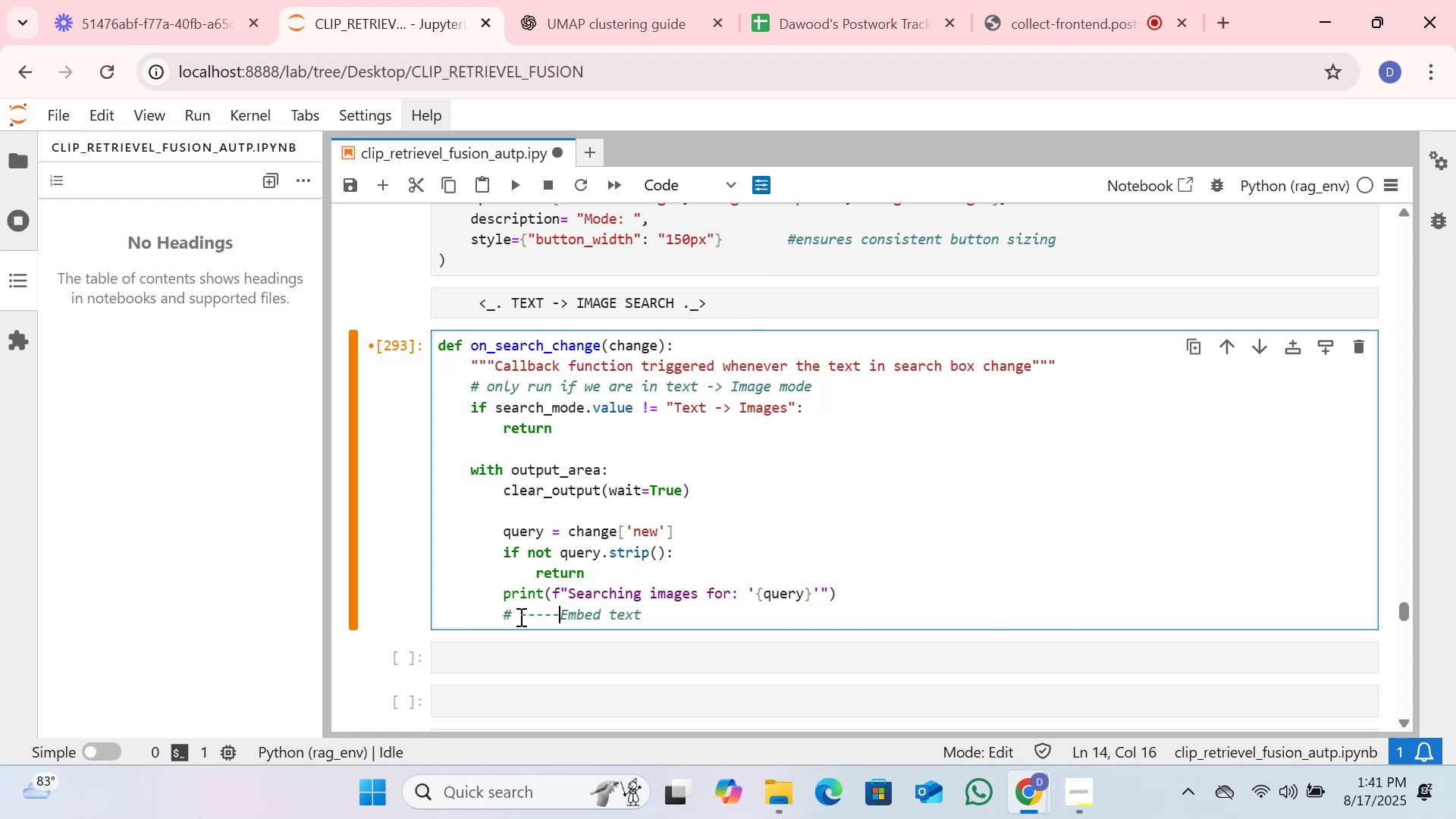 
key(Space)
 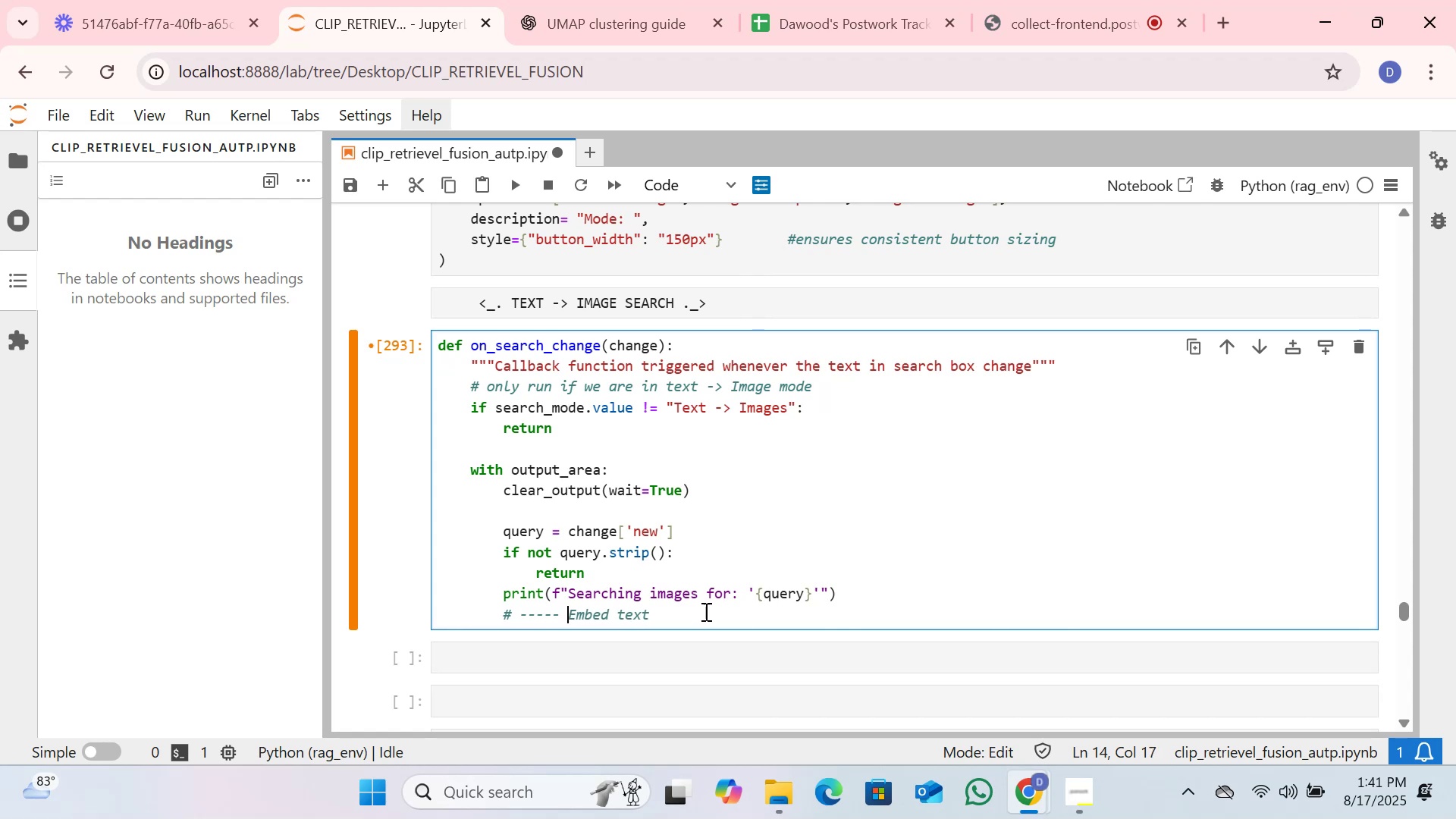 
left_click([704, 613])
 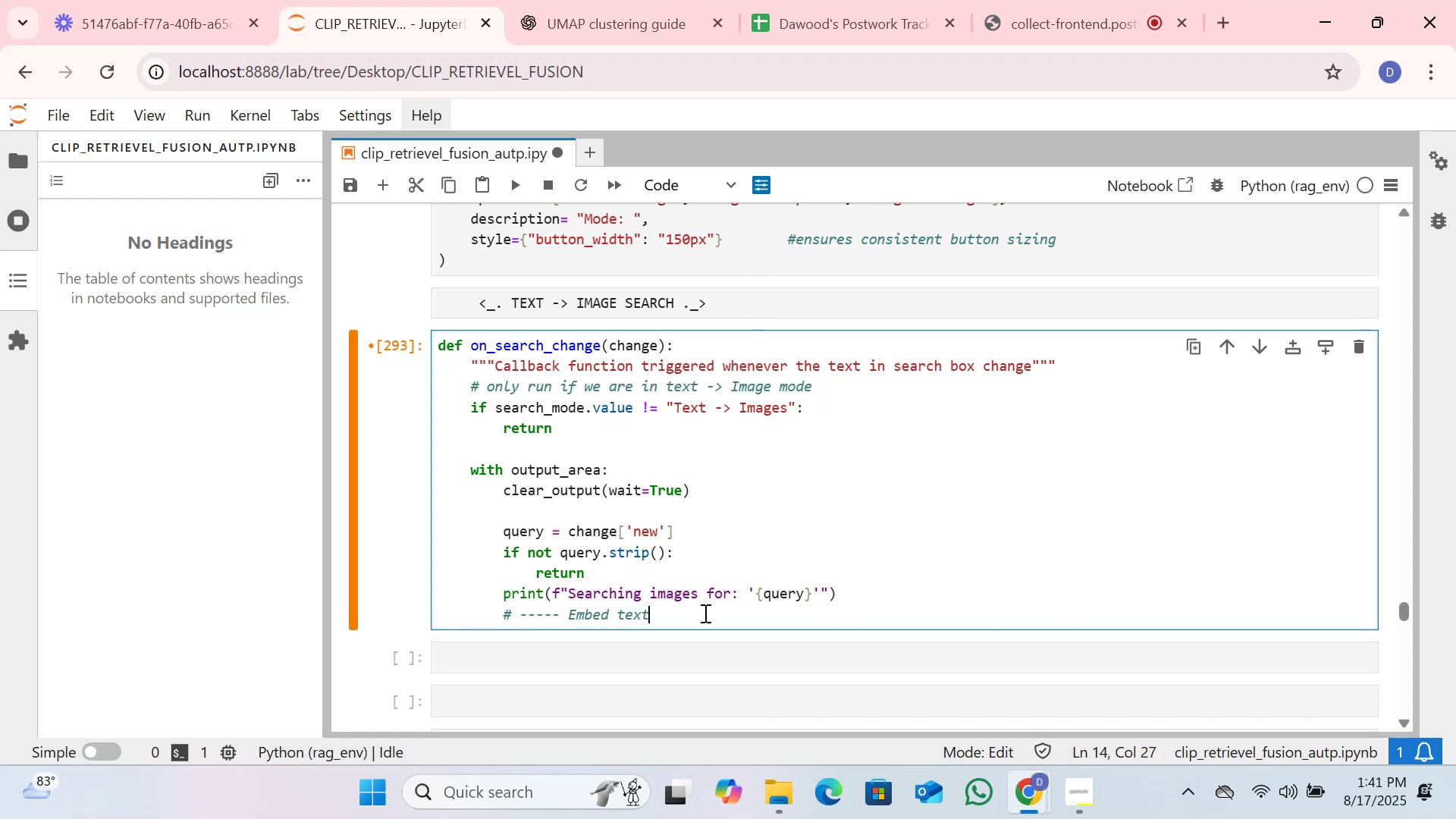 
key(Space)
 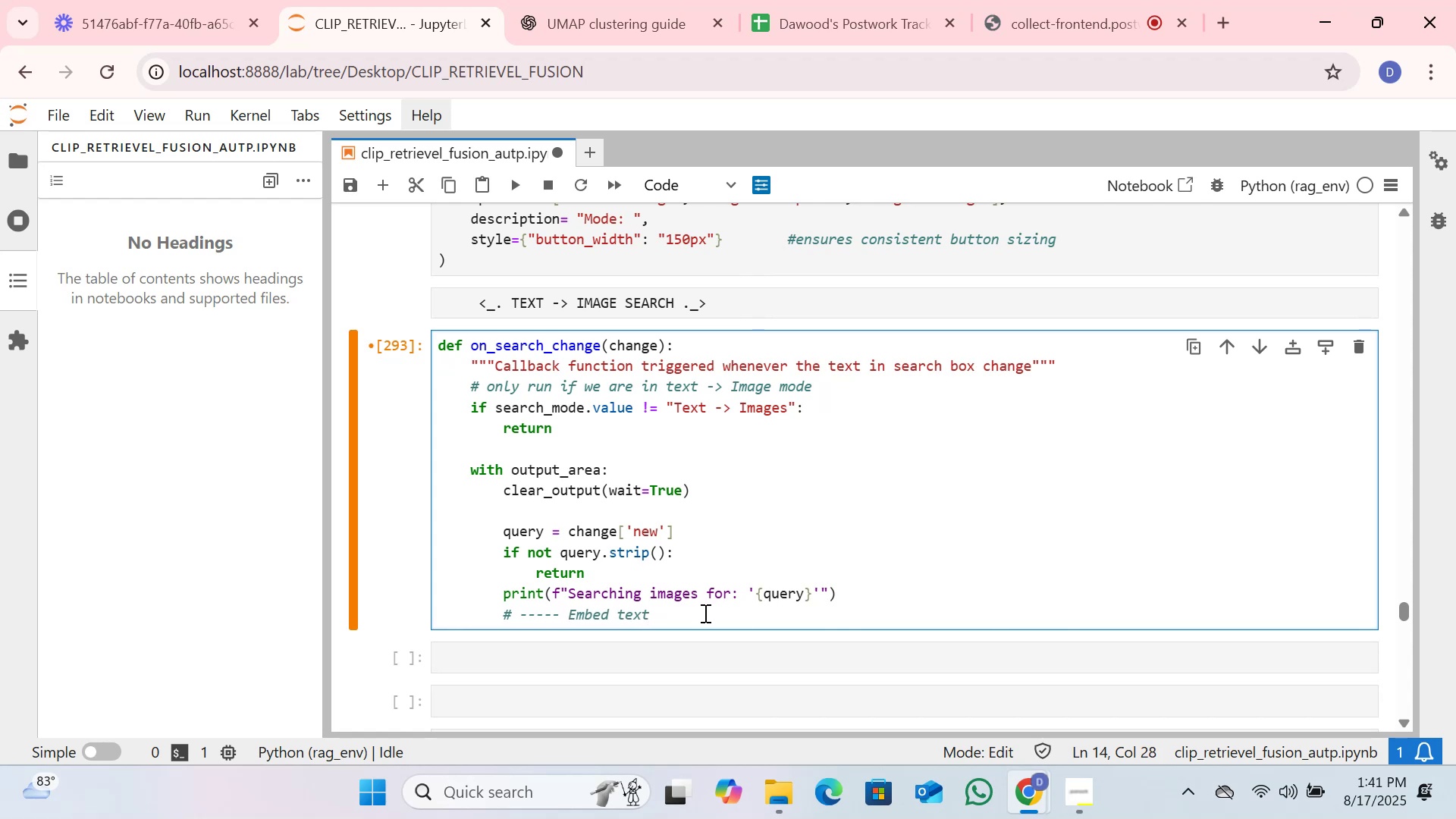 
key(Minus)
 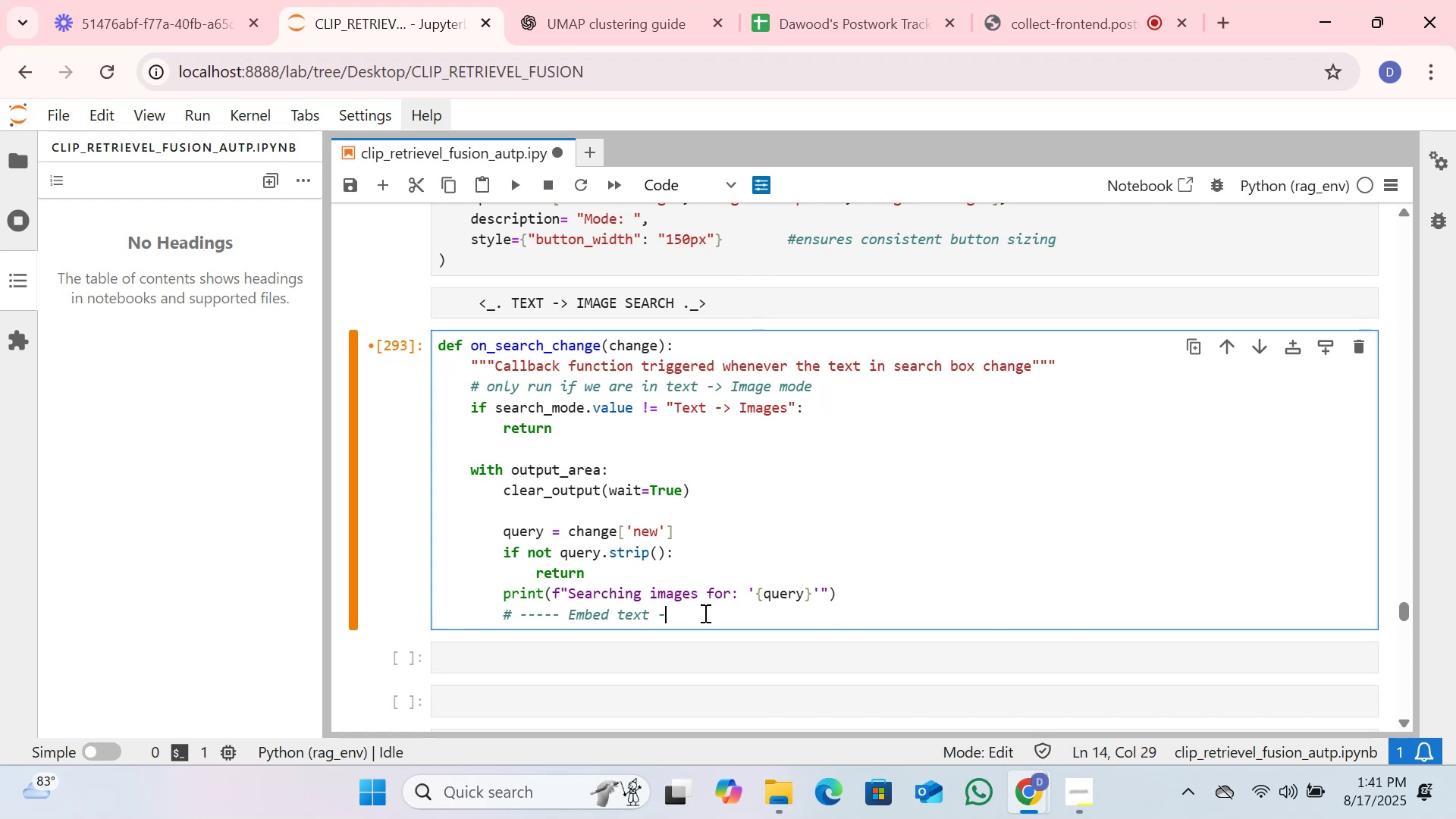 
key(Minus)
 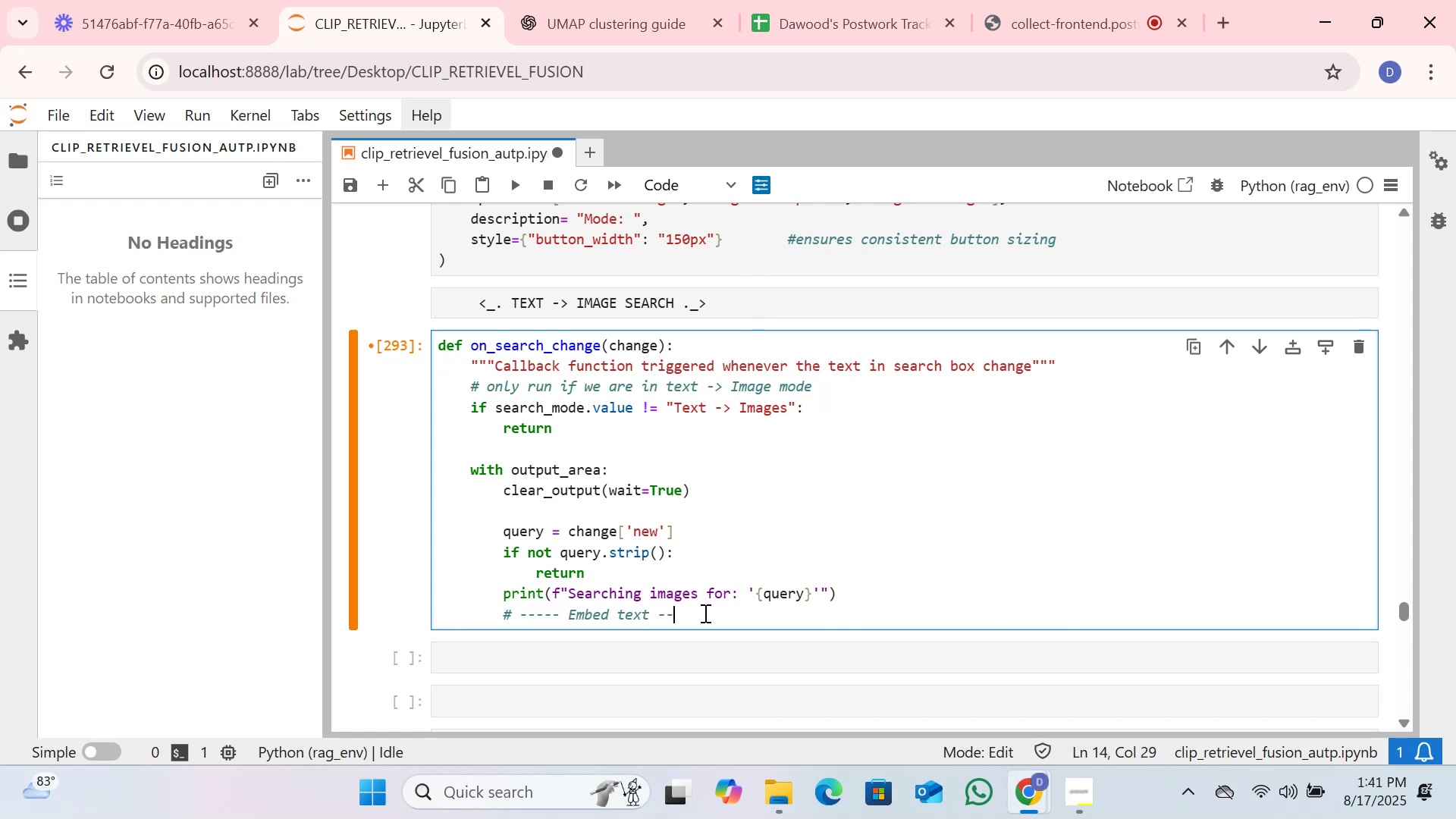 
key(Minus)
 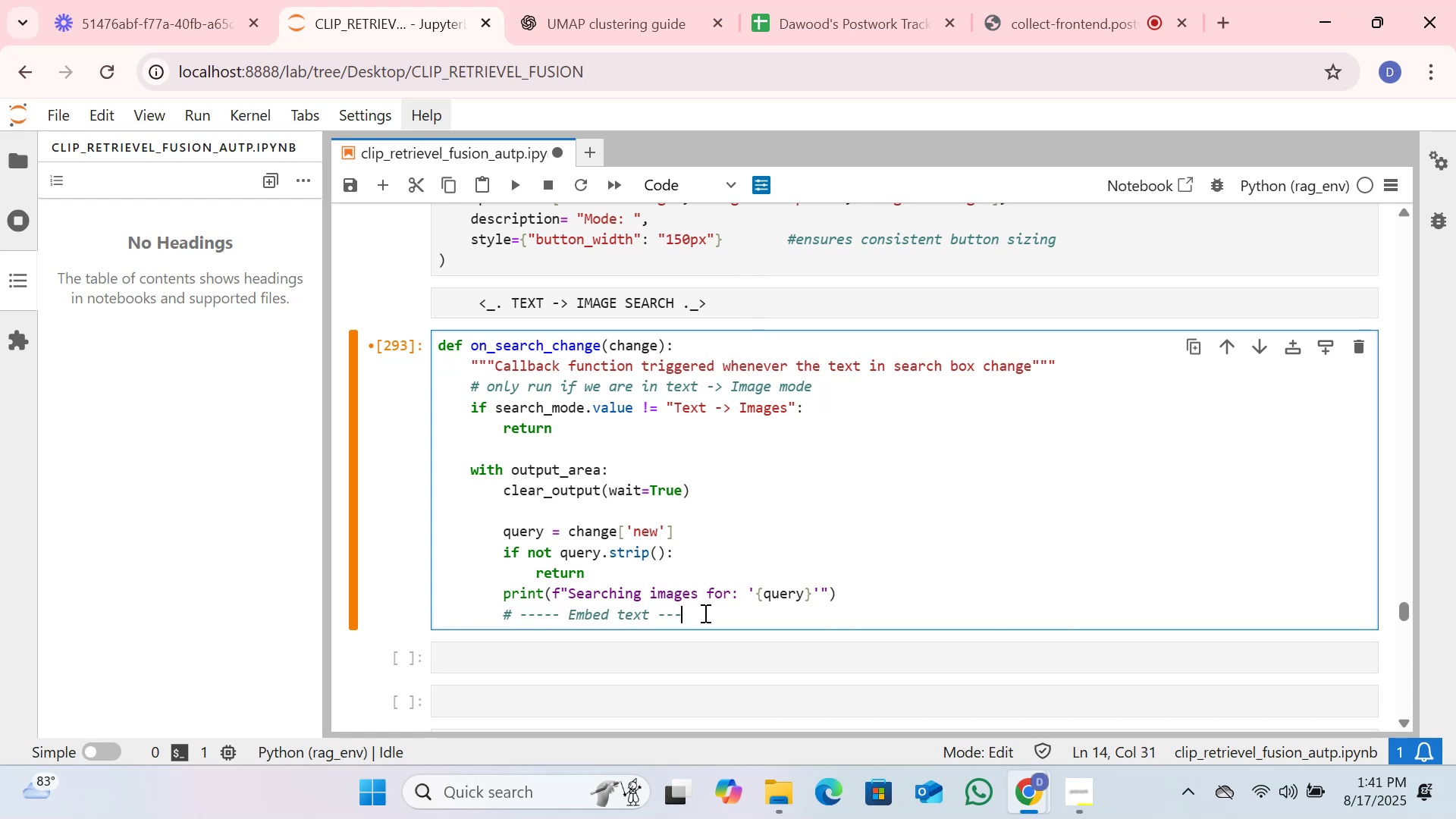 
key(Minus)
 